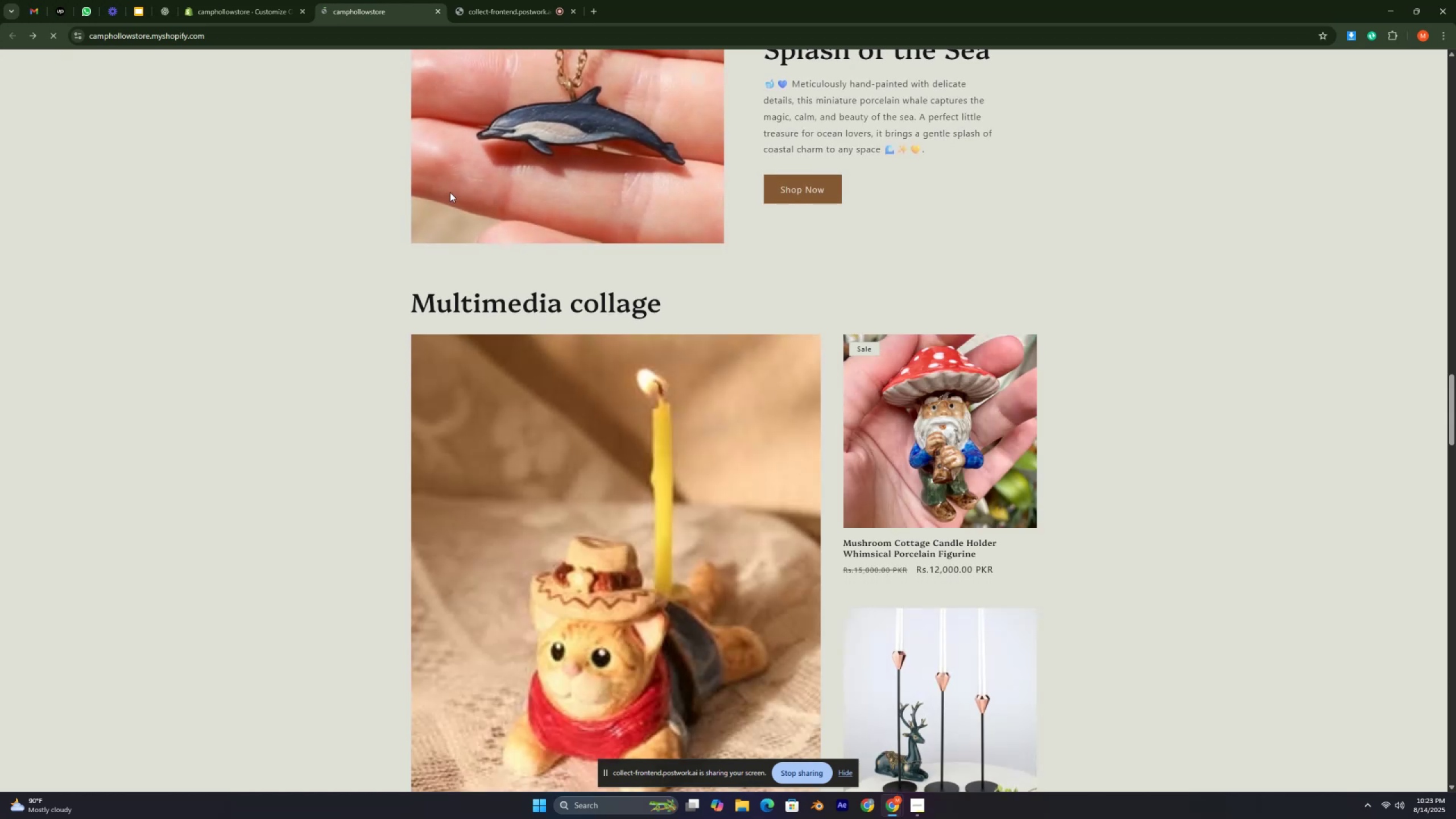 
scroll: coordinate [450, 192], scroll_direction: down, amount: 3.0
 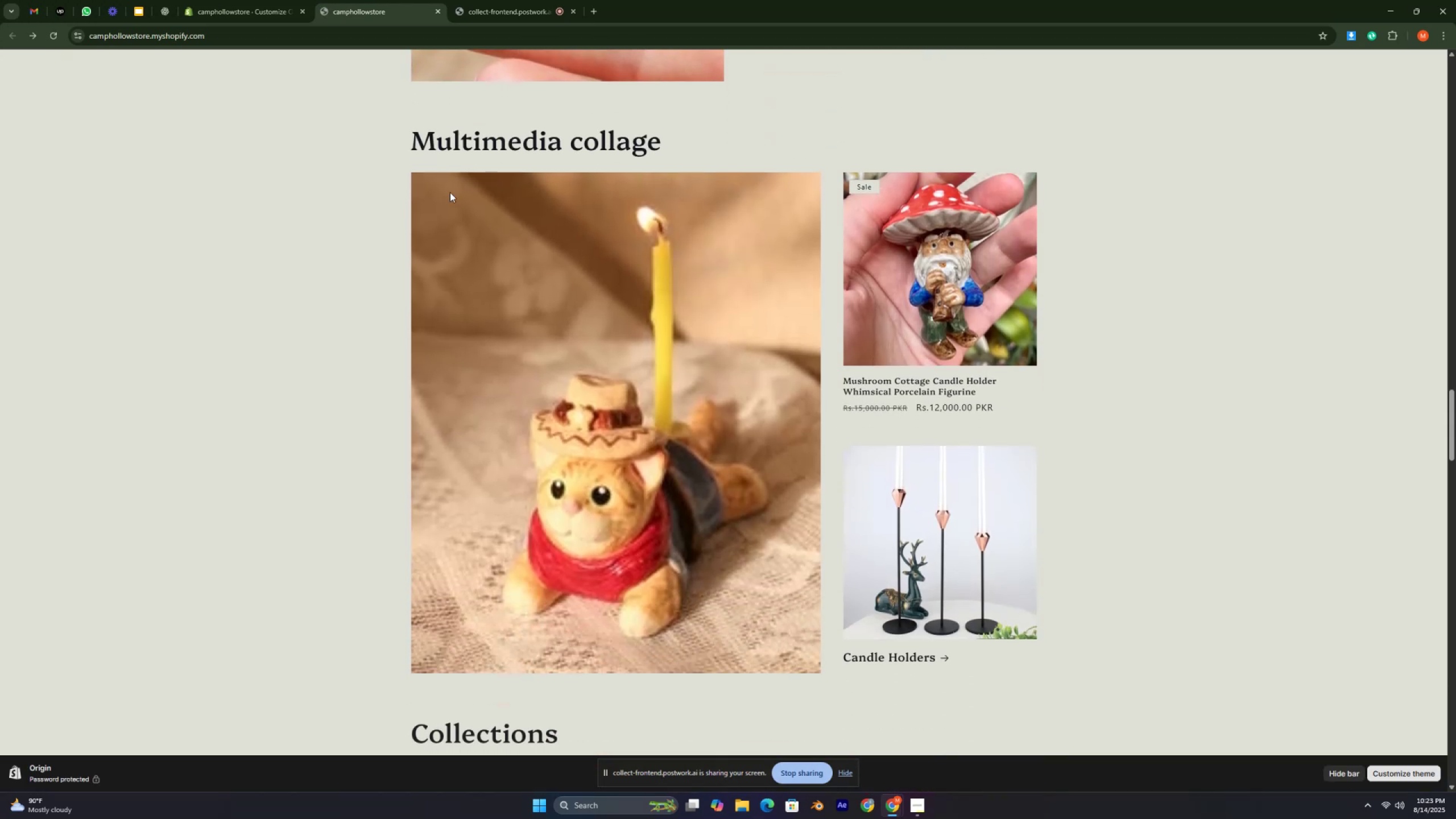 
scroll: coordinate [450, 192], scroll_direction: up, amount: 8.0
 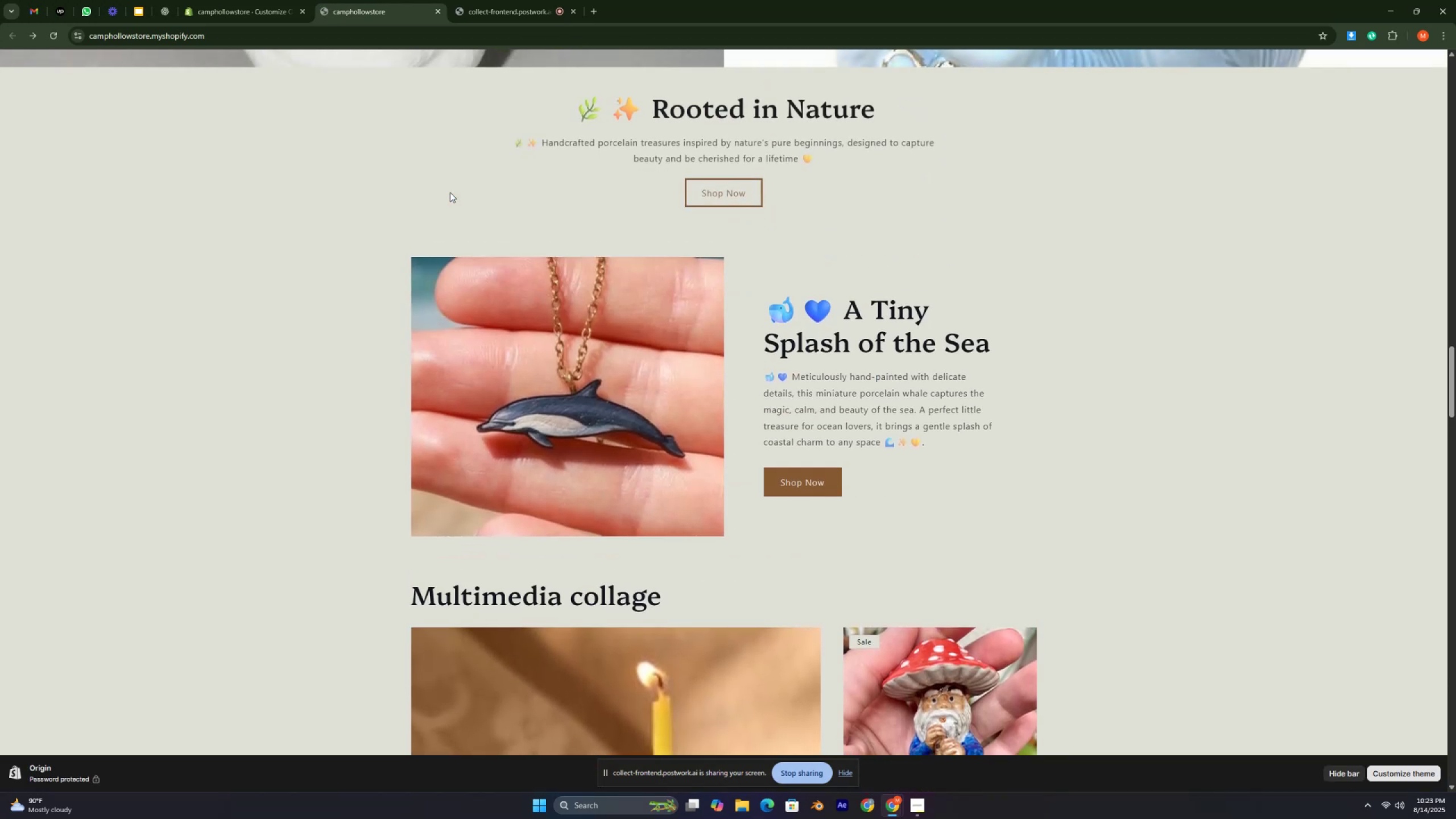 
scroll: coordinate [450, 193], scroll_direction: down, amount: 8.0
 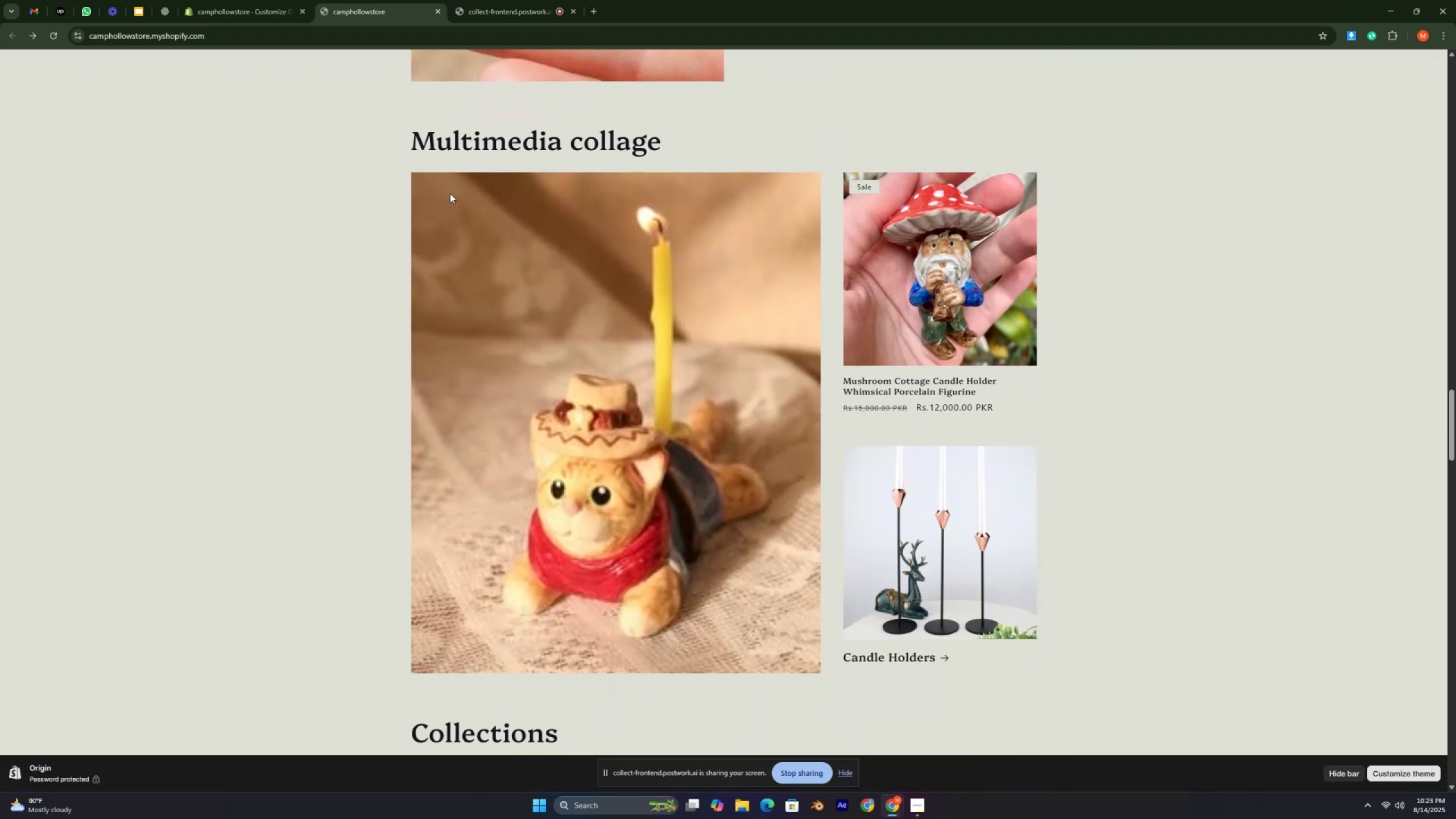 
wait(5.79)
 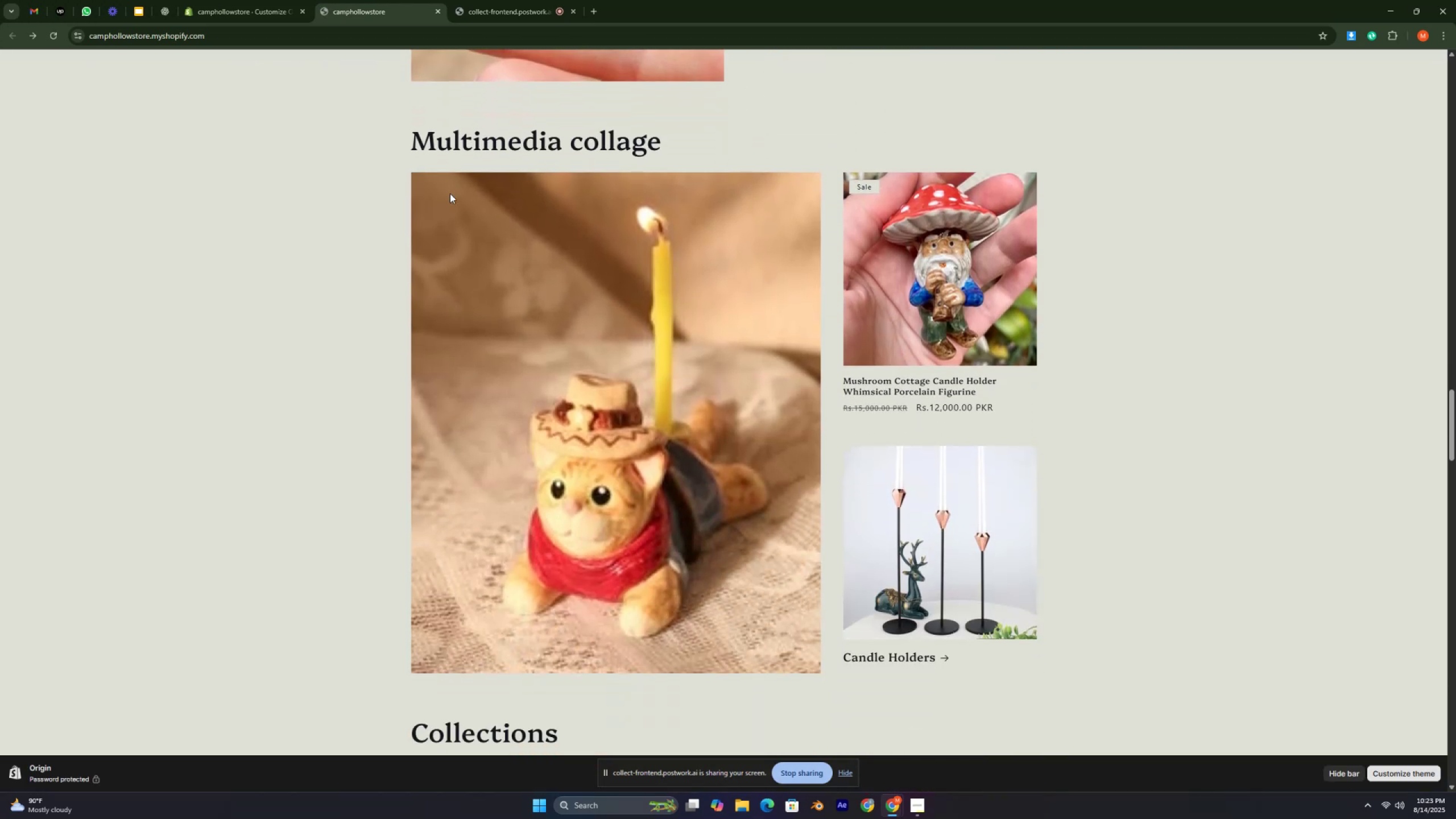 
key(Control+ControlLeft)
 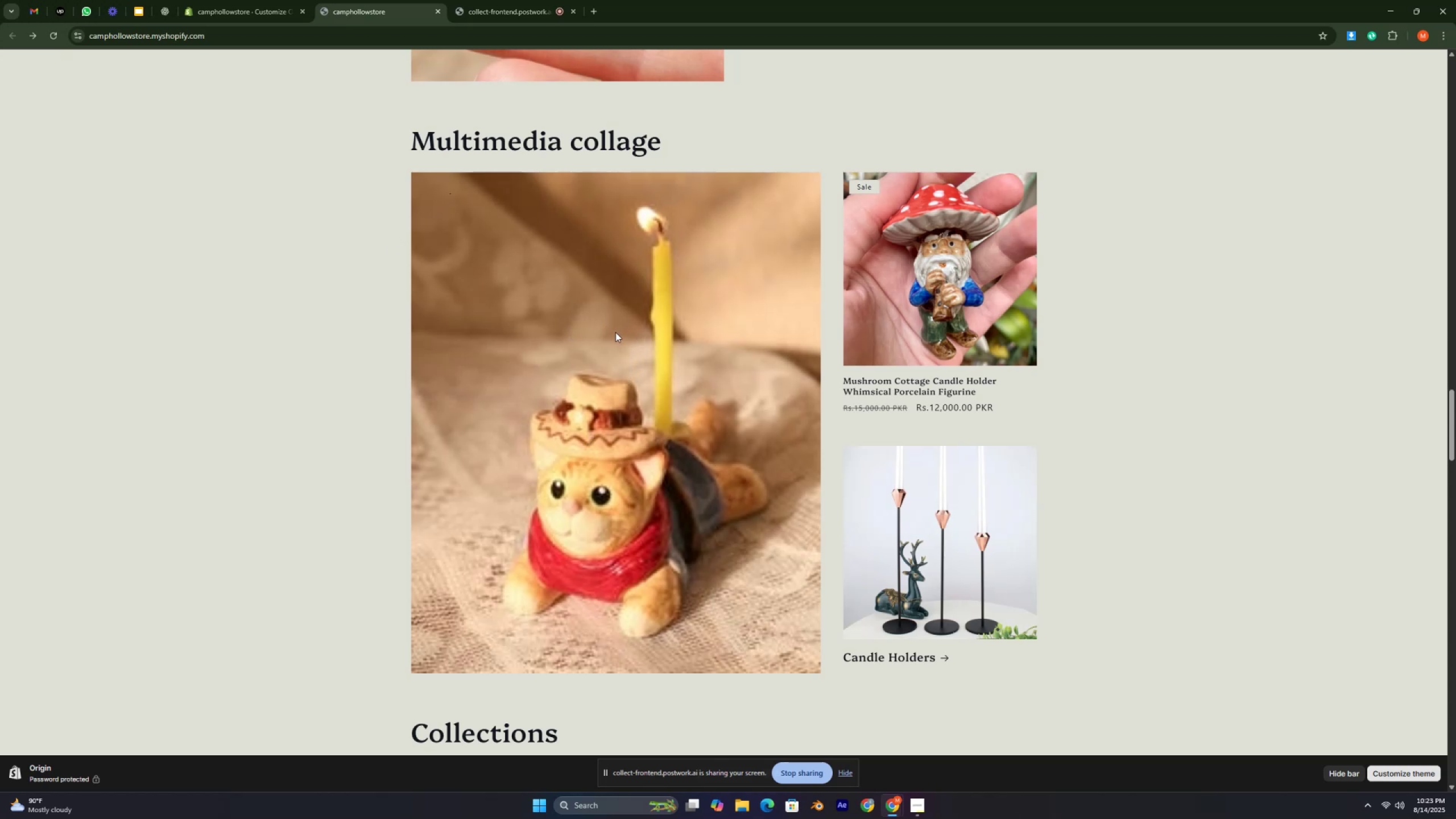 
left_click([241, 5])
 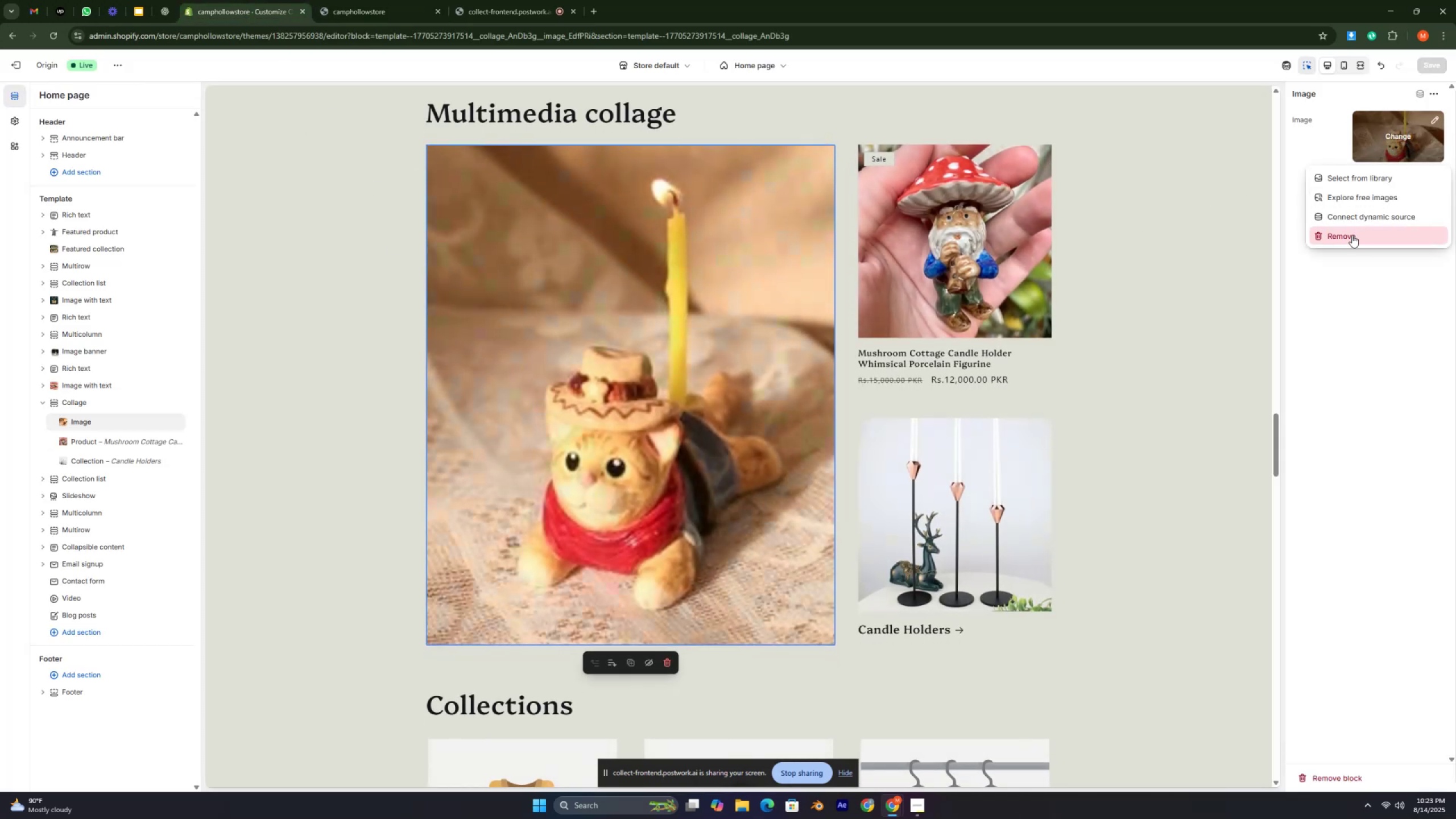 
scroll: coordinate [739, 300], scroll_direction: down, amount: 4.0
 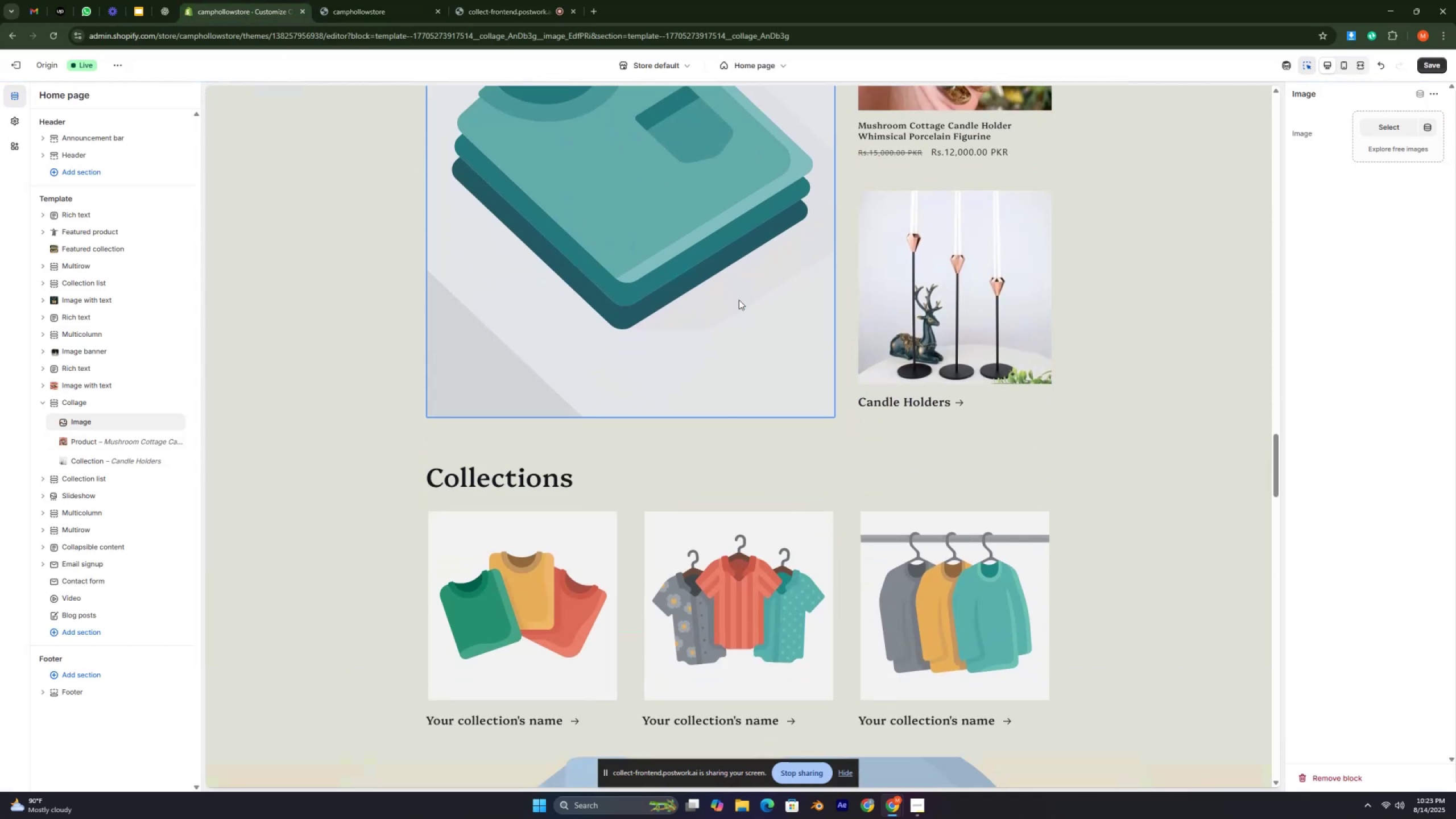 
scroll: coordinate [779, 289], scroll_direction: up, amount: 3.0
 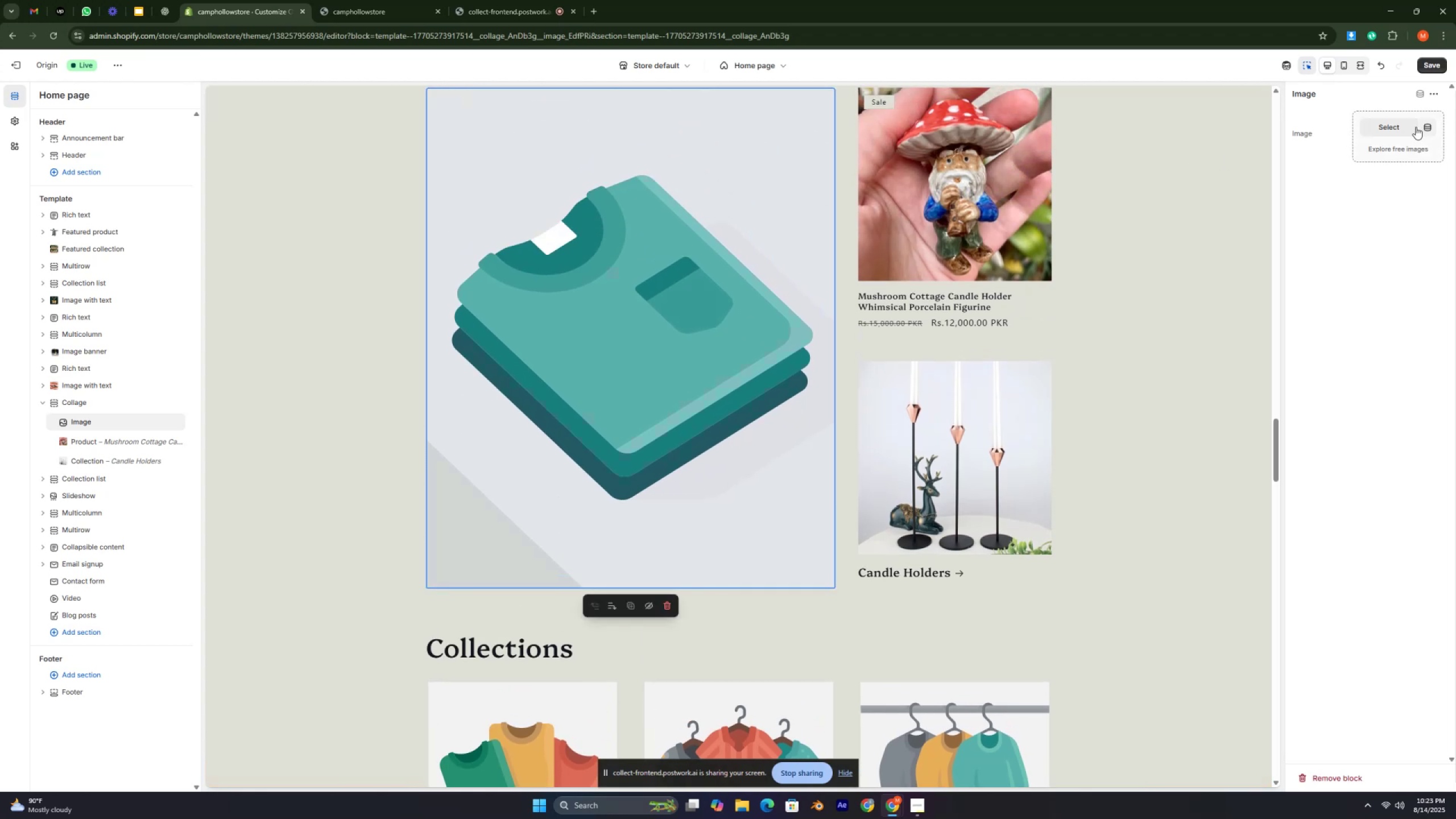 
left_click([1395, 129])
 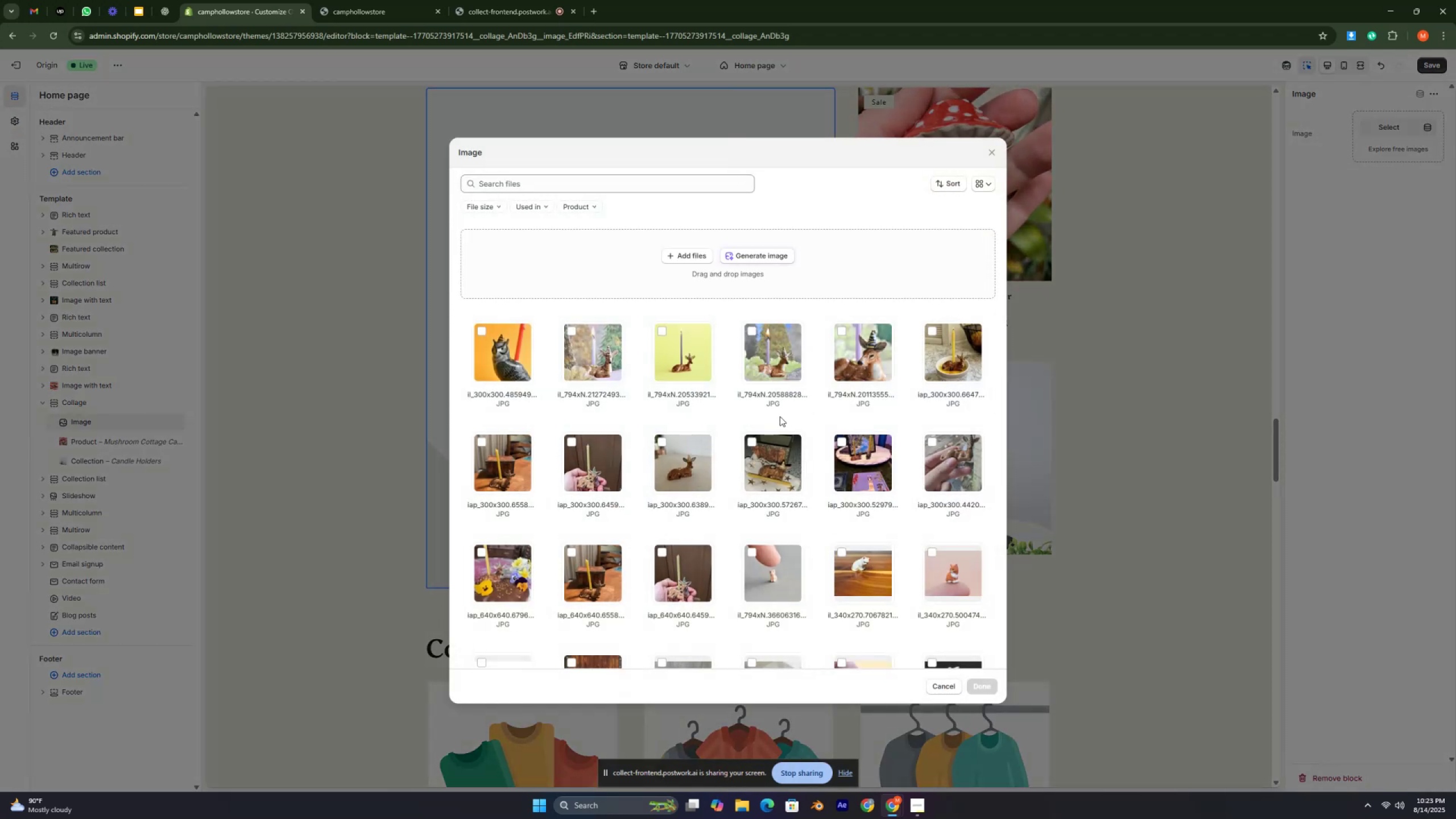 
left_click([754, 325])
 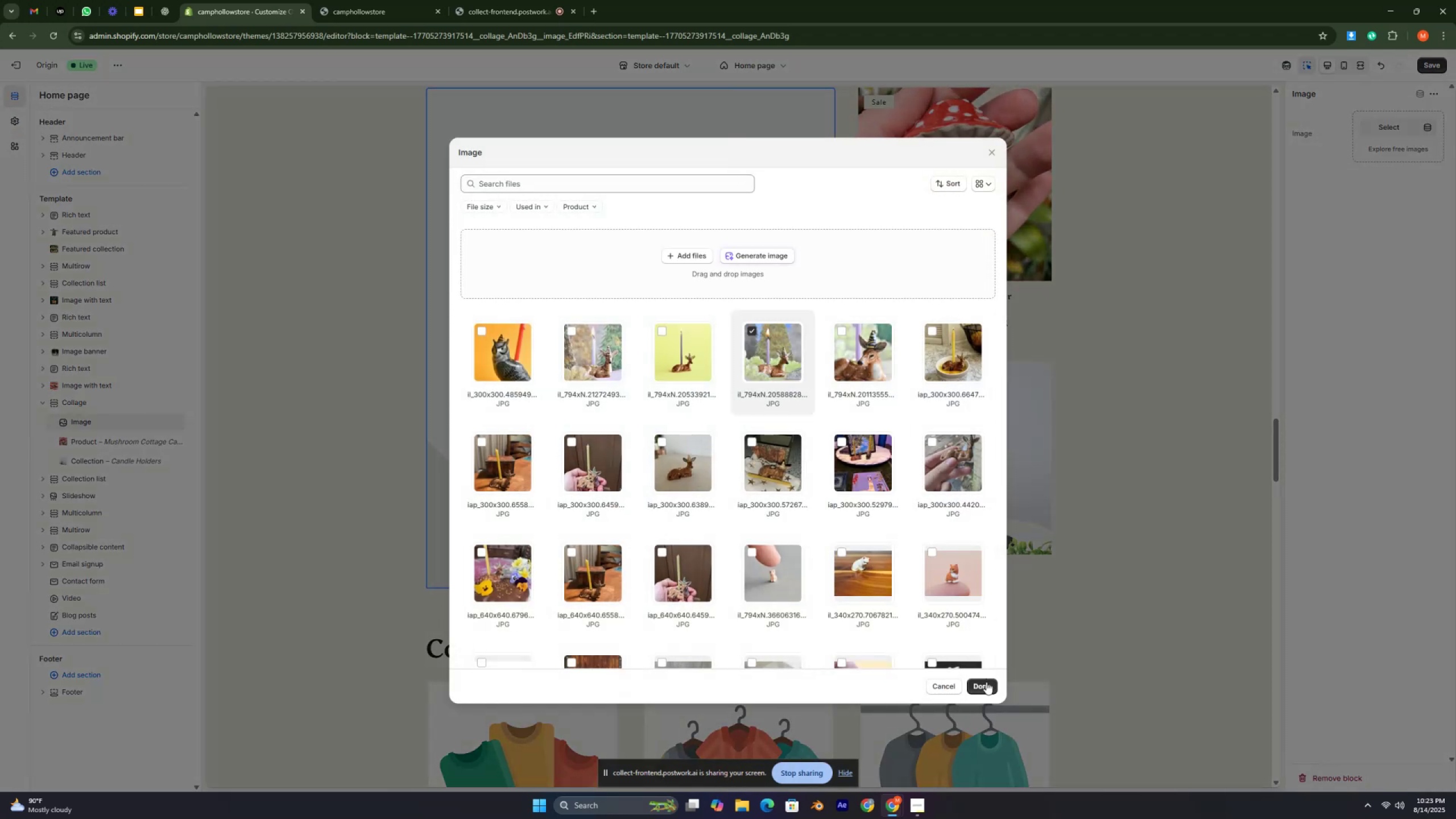 
left_click([986, 690])
 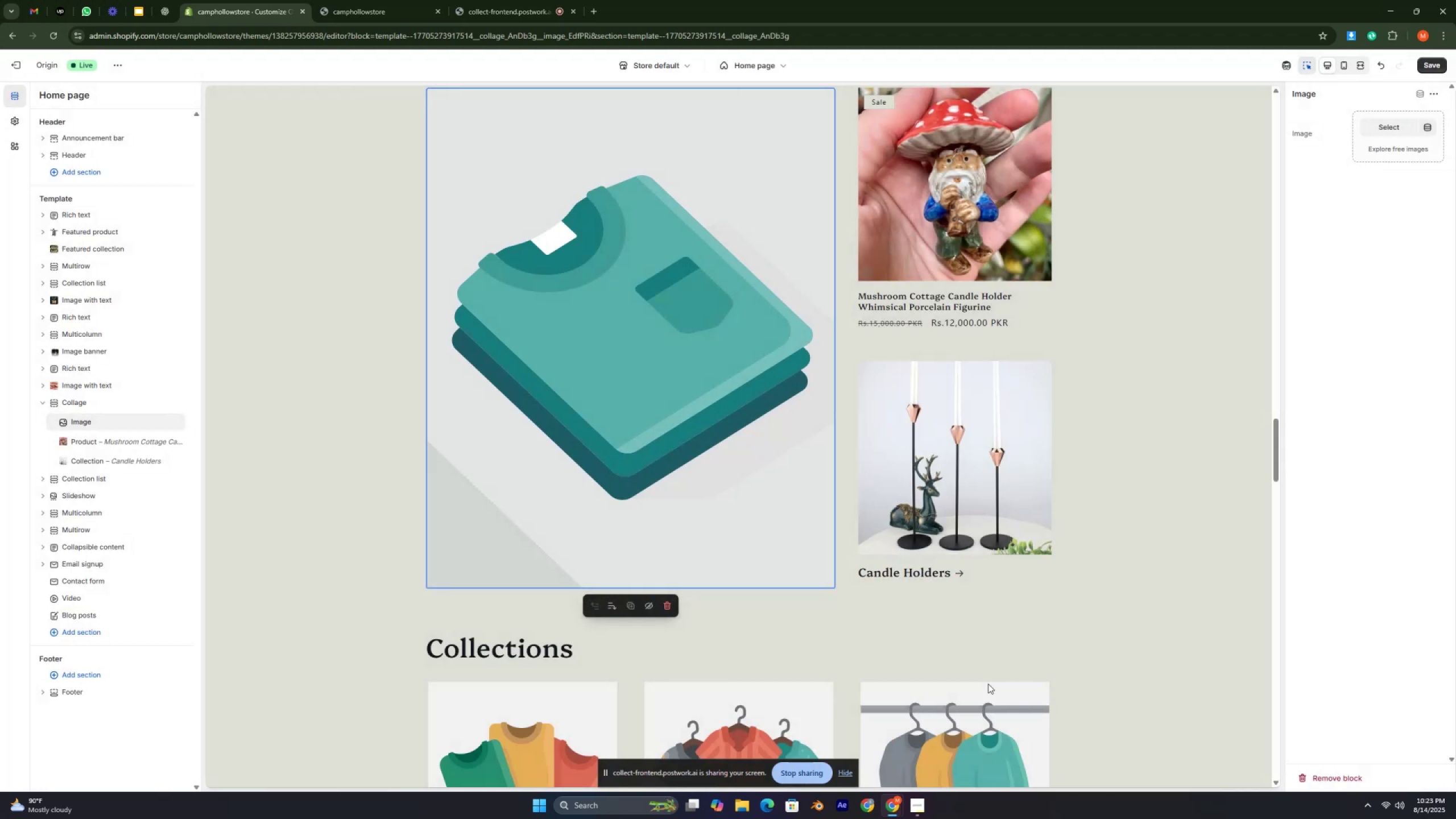 
key(Control+ControlLeft)
 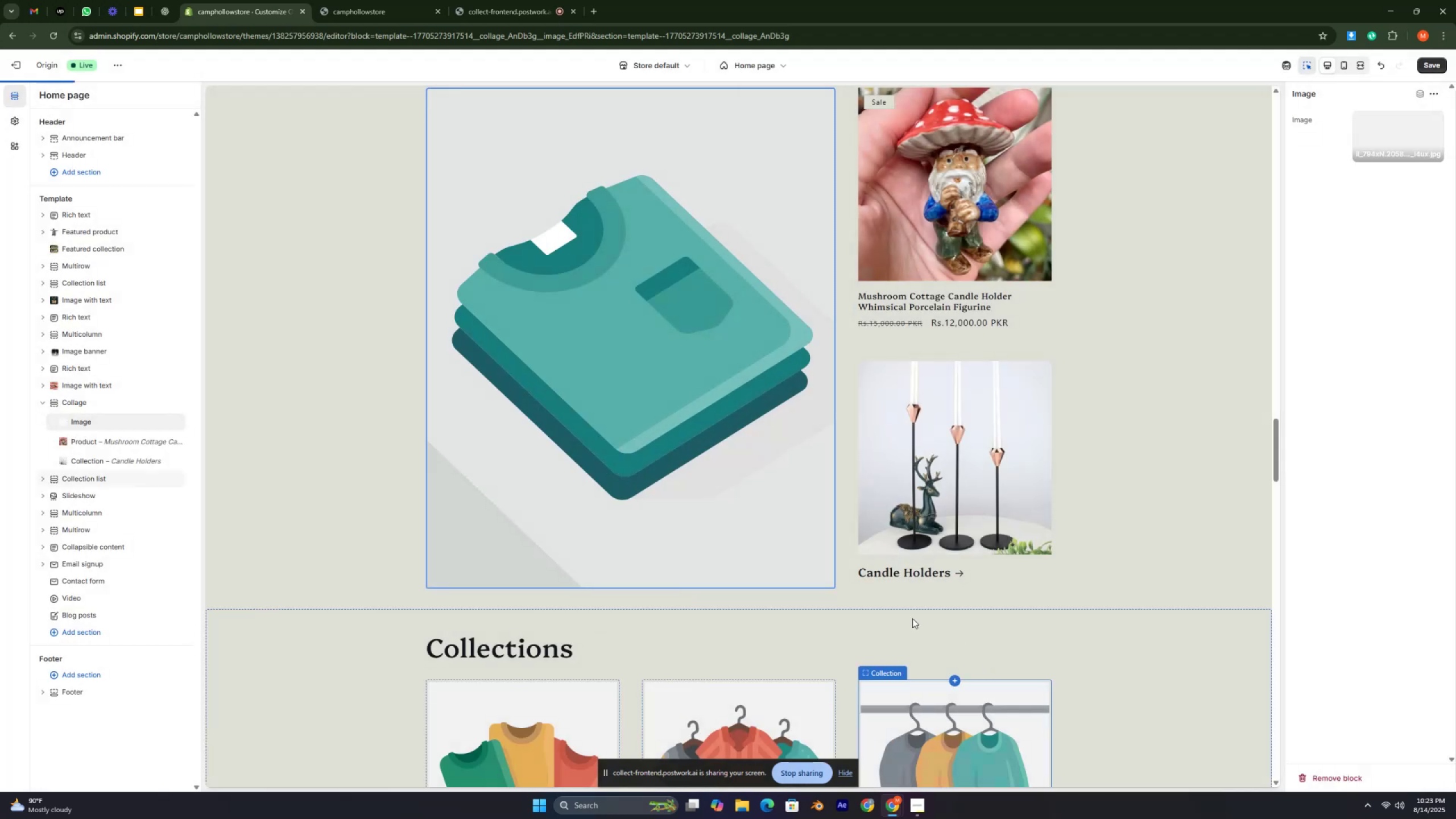 
key(Control+ControlLeft)
 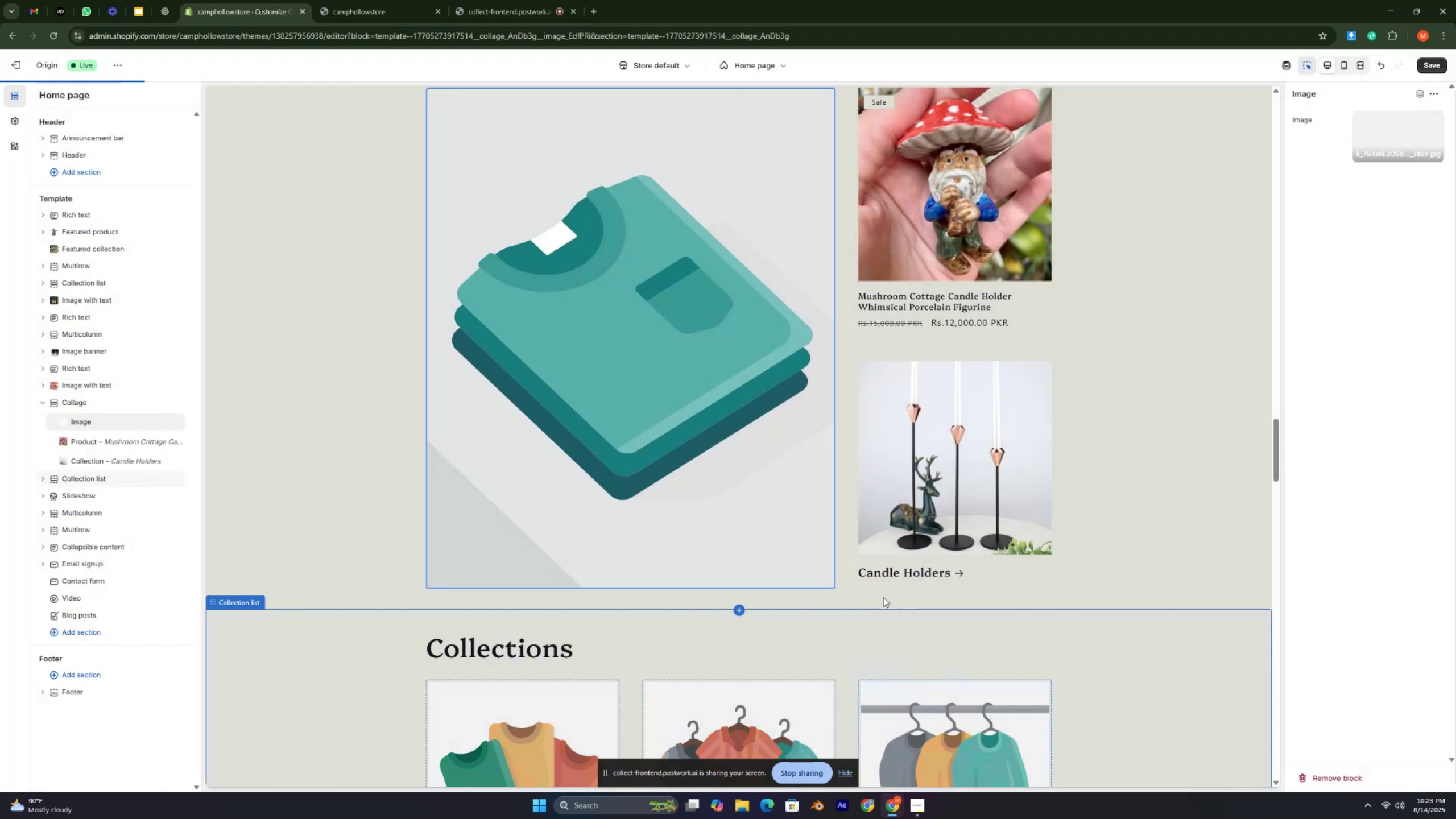 
key(Control+ControlLeft)
 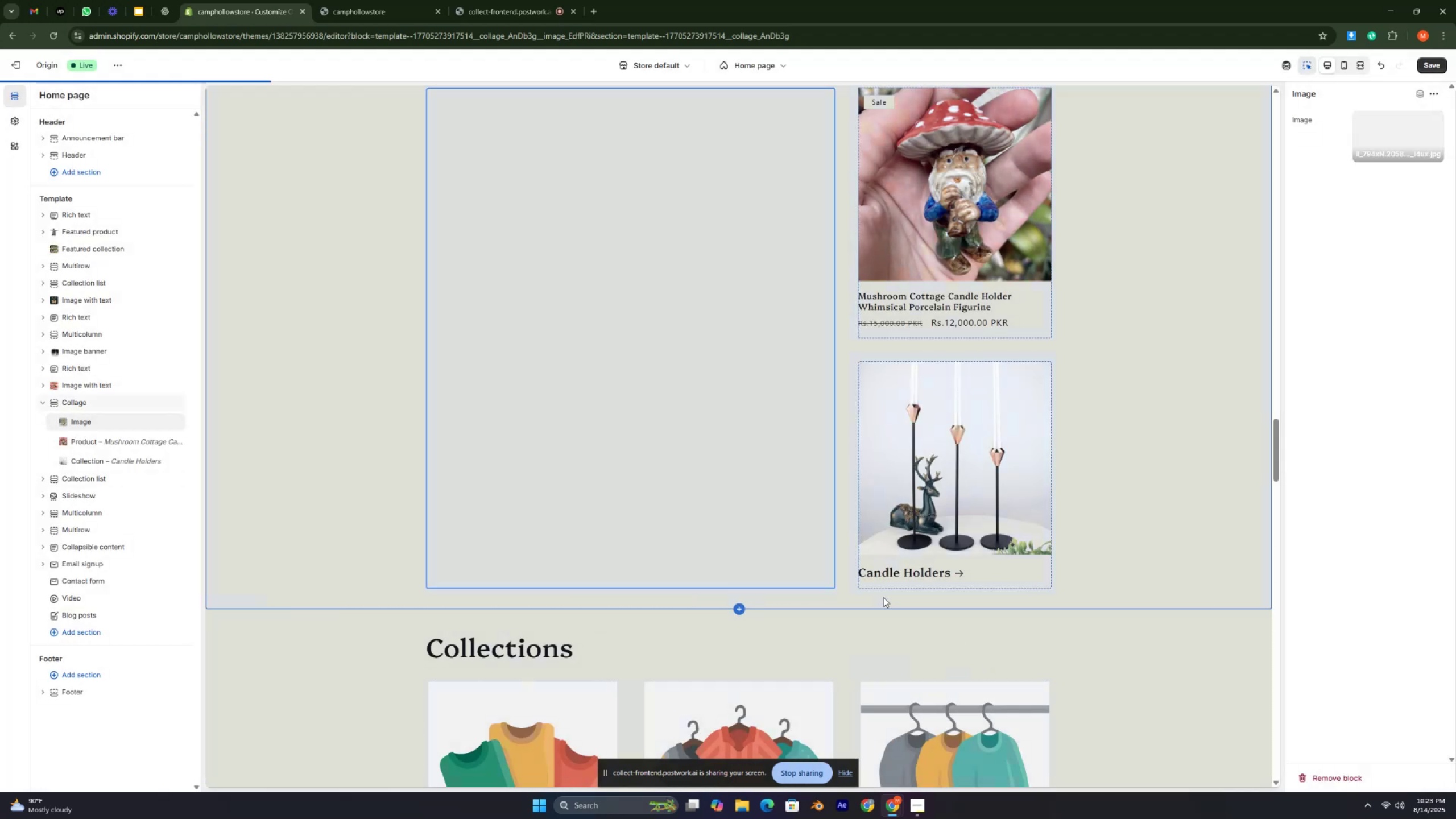 
key(Control+ControlLeft)
 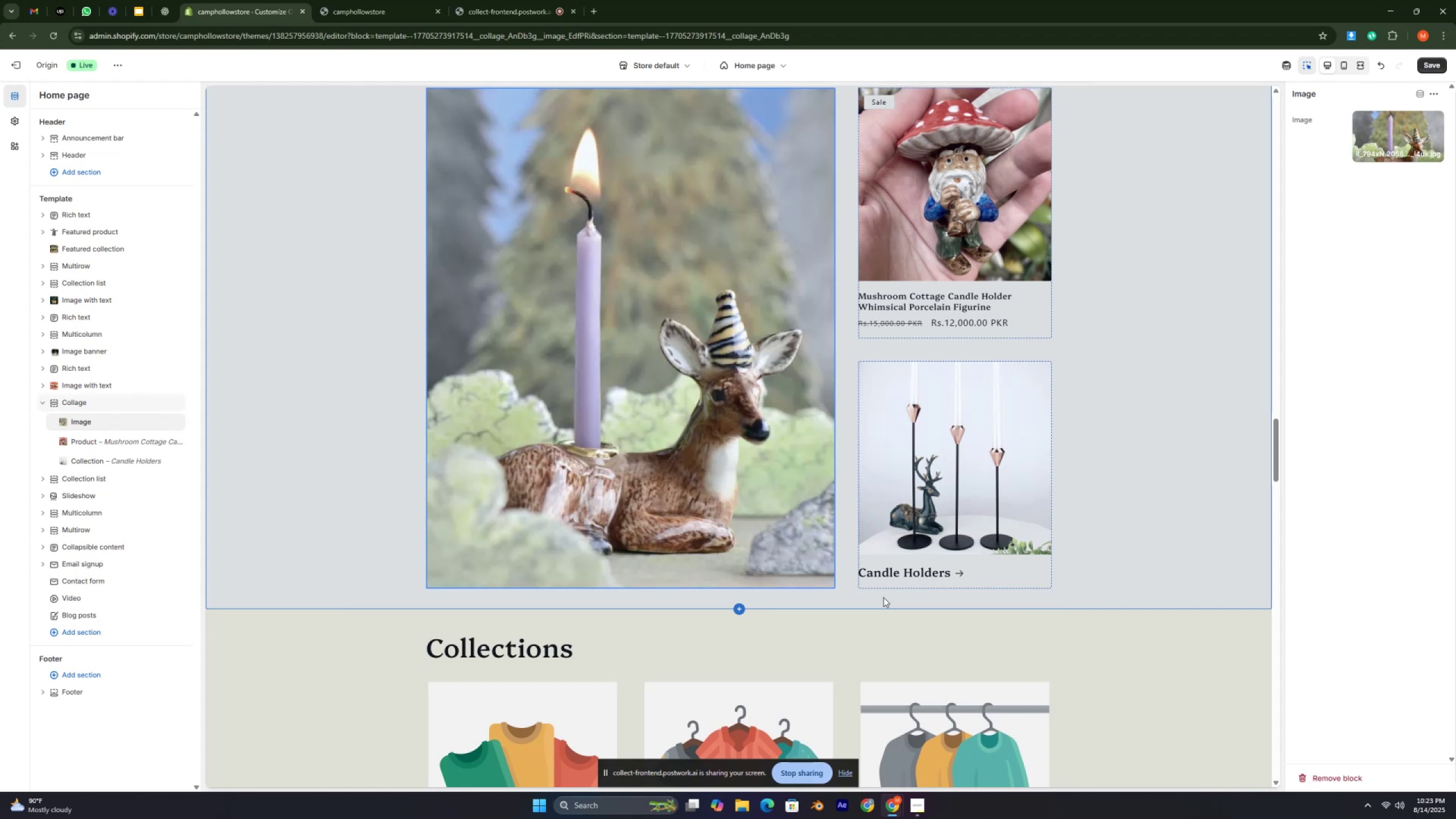 
scroll: coordinate [723, 500], scroll_direction: up, amount: 5.0
 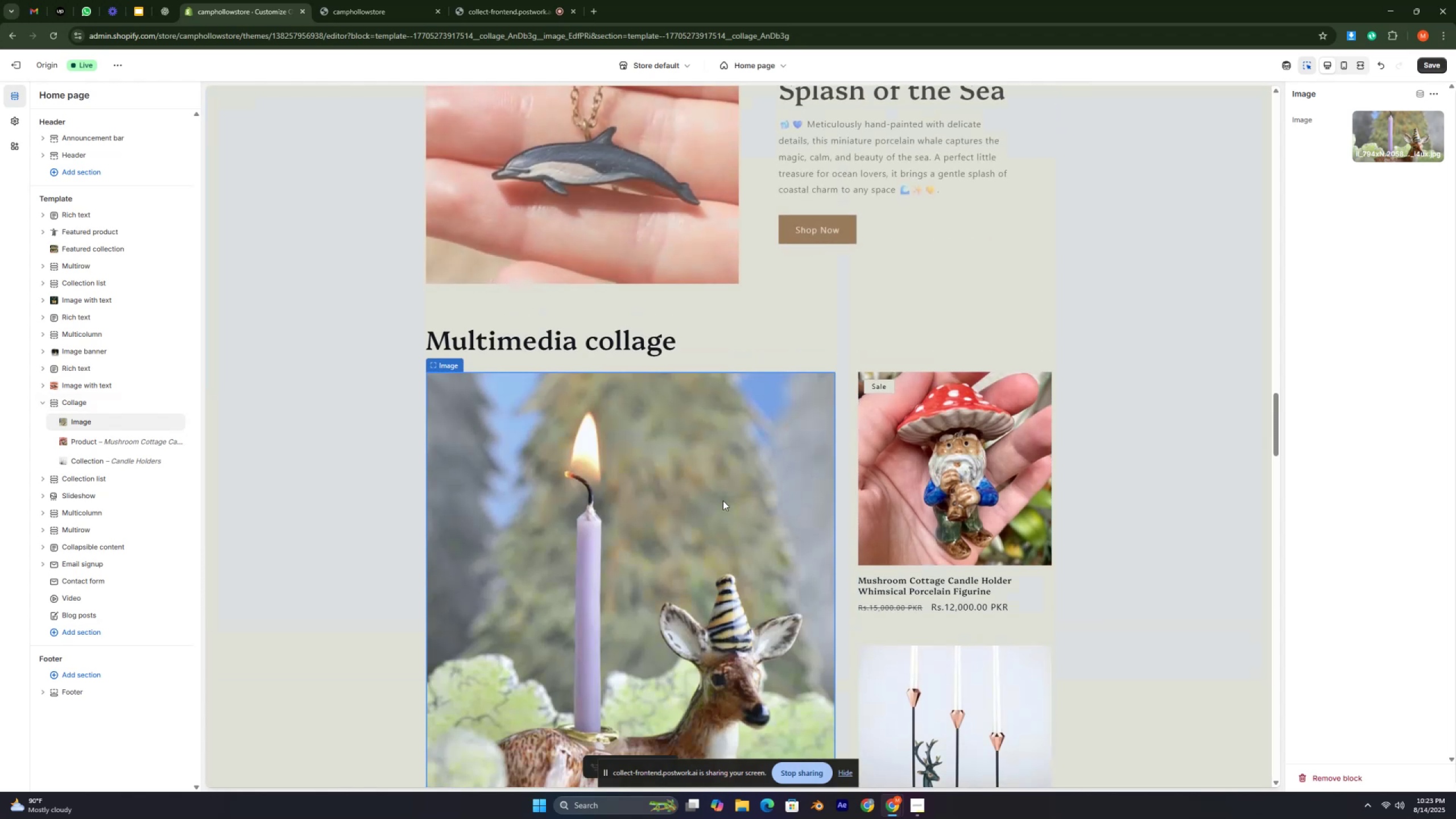 
scroll: coordinate [723, 500], scroll_direction: down, amount: 4.0
 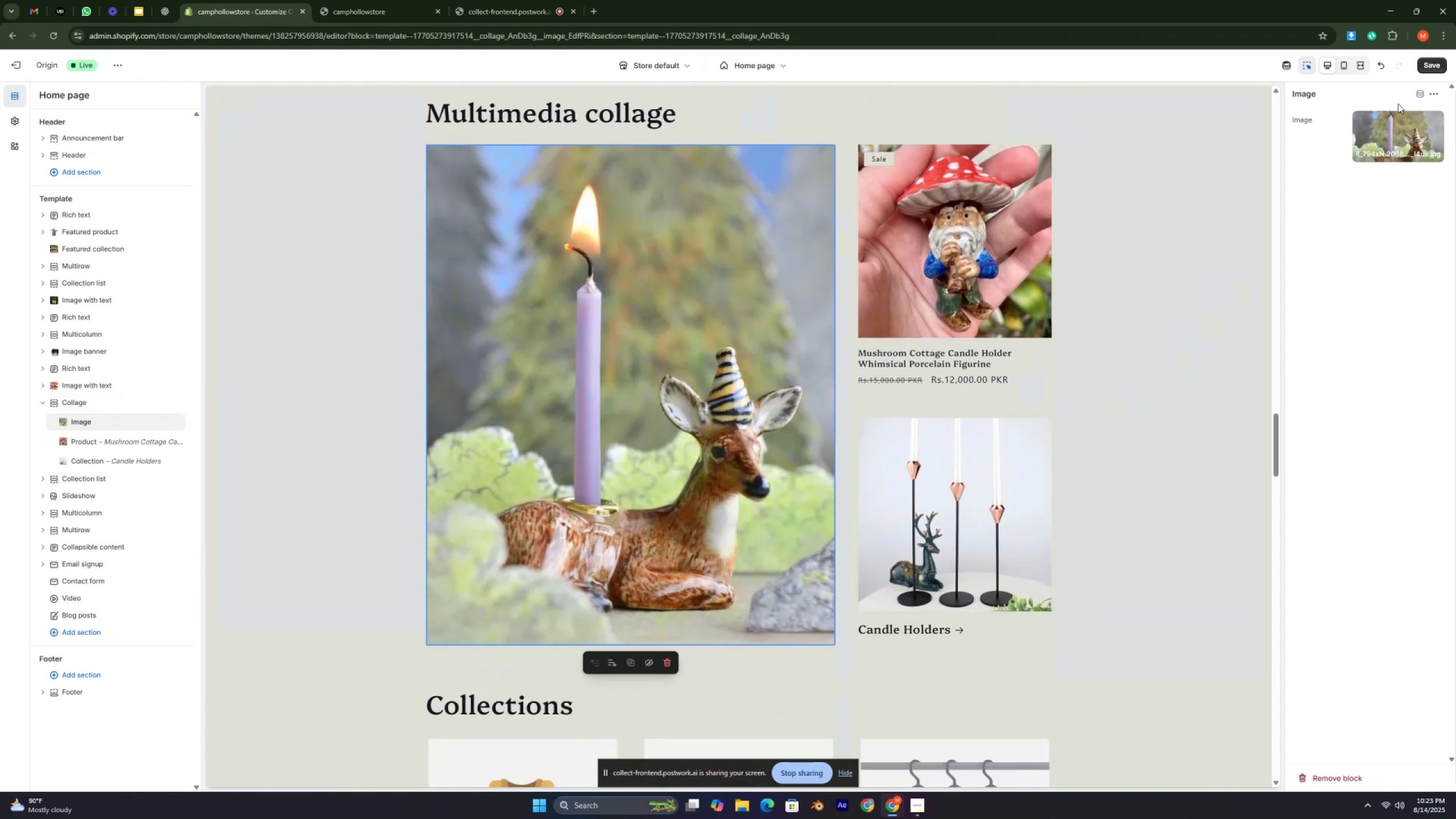 
left_click([1429, 64])
 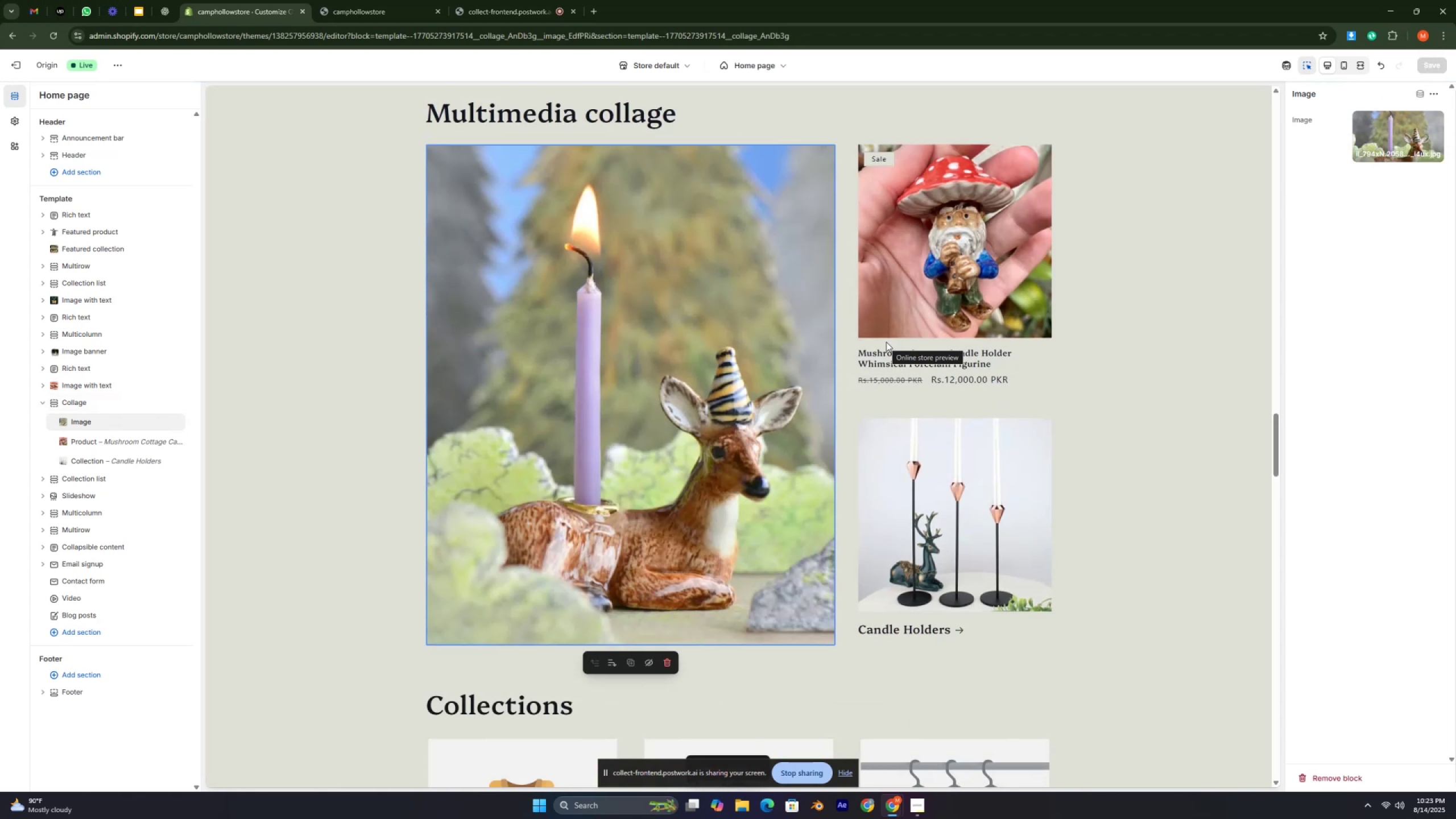 
wait(5.44)
 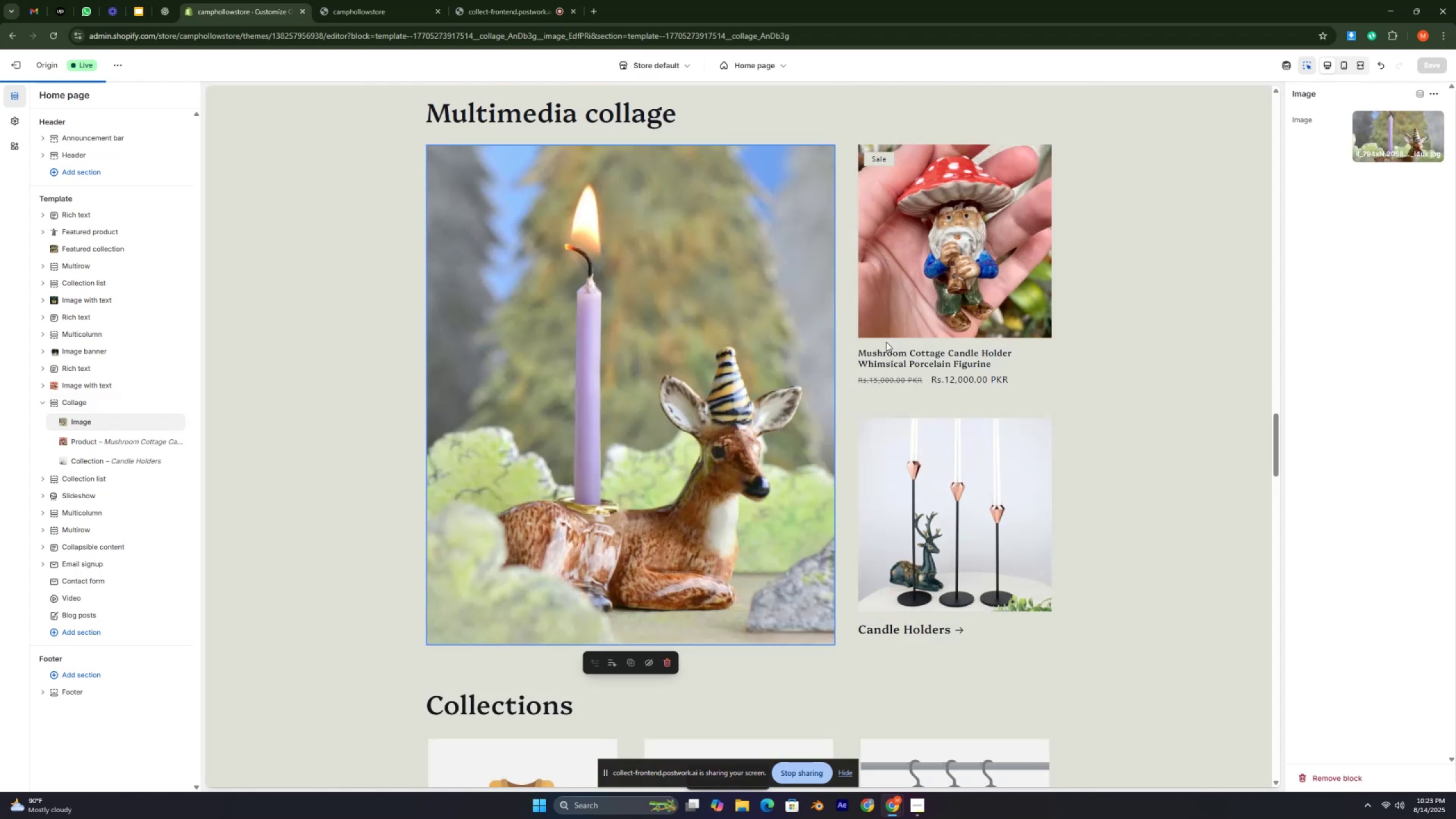 
scroll: coordinate [765, 415], scroll_direction: none, amount: 0.0
 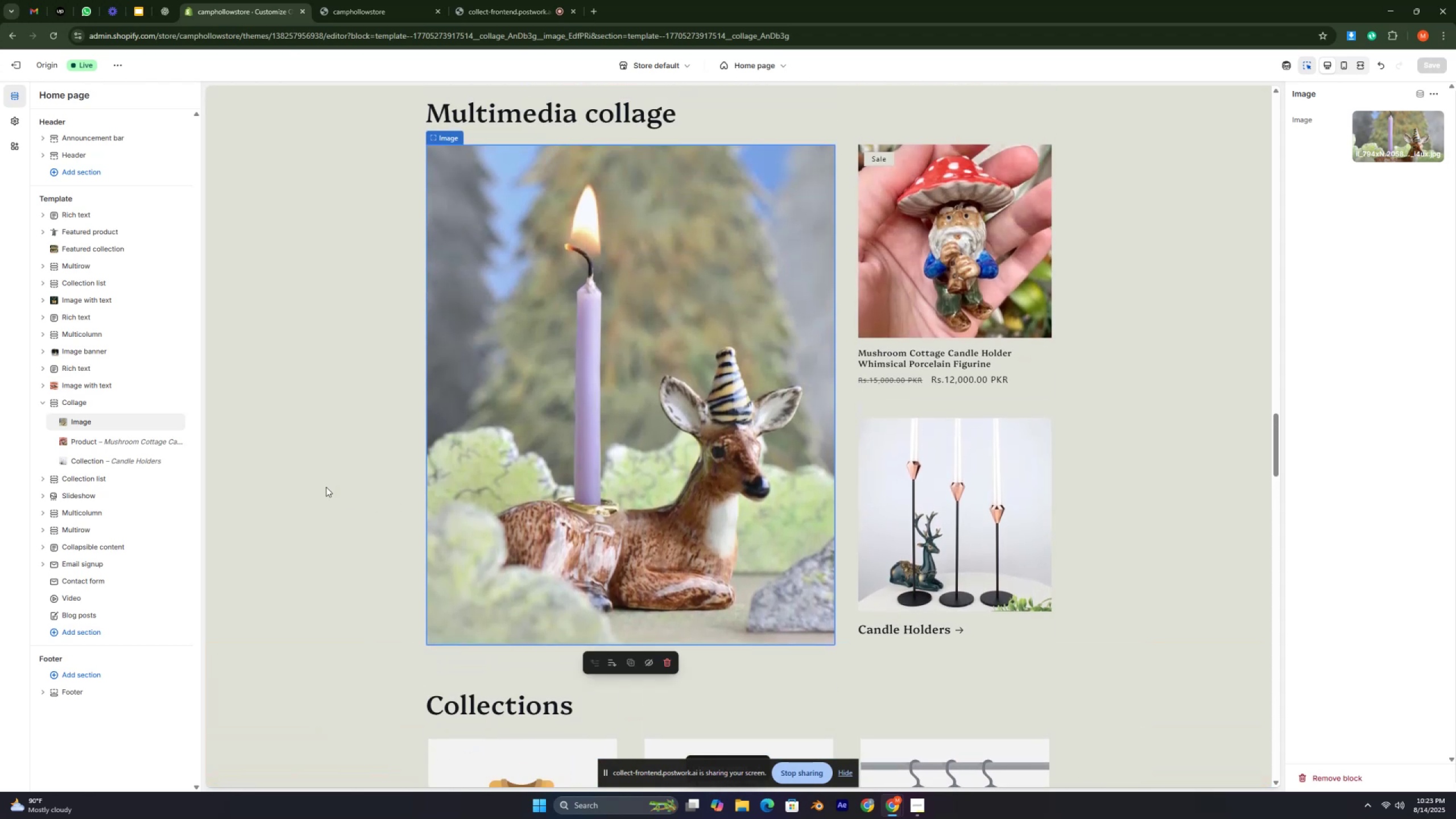 
mouse_move([84, 426])
 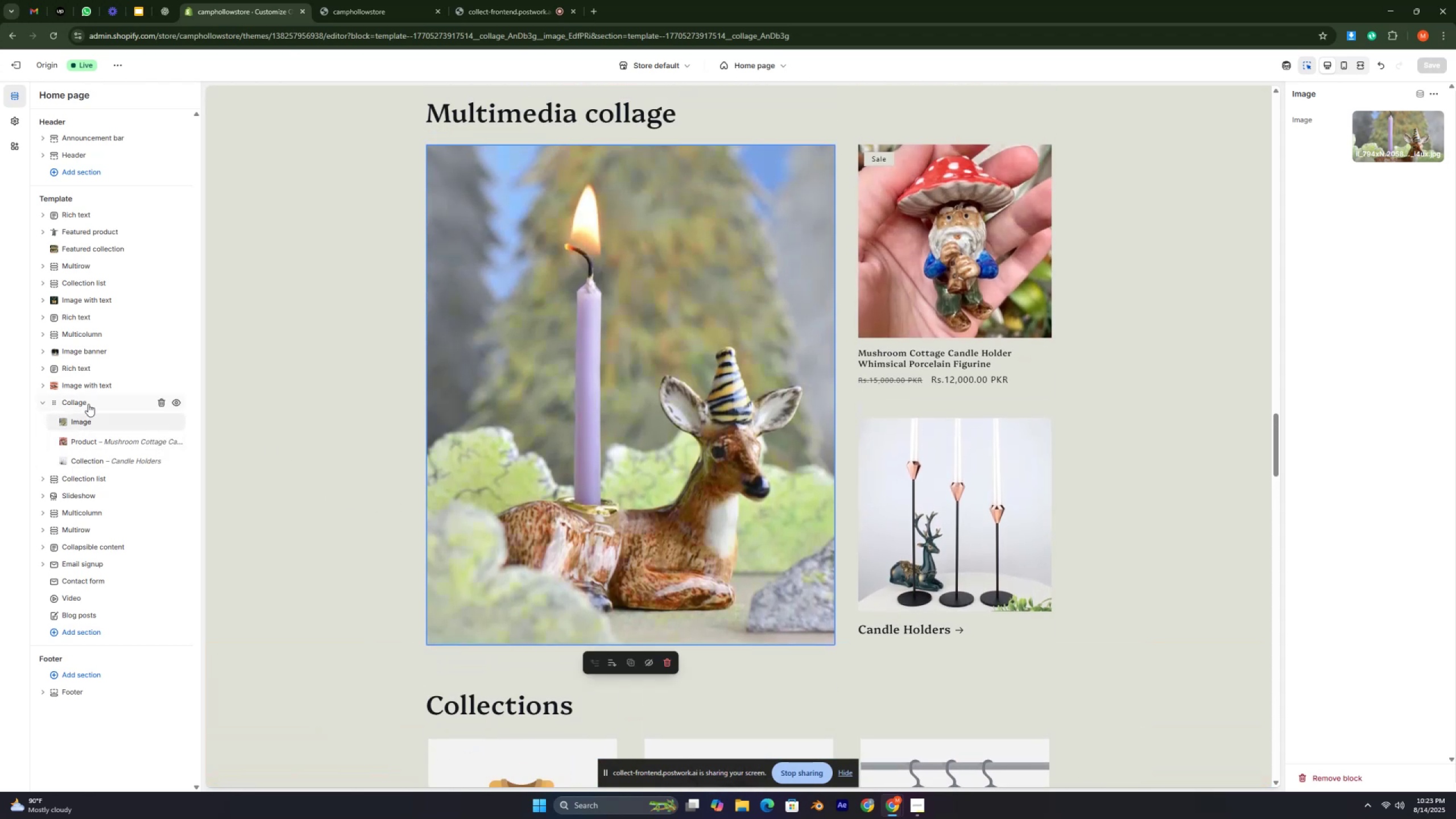 
left_click([88, 404])
 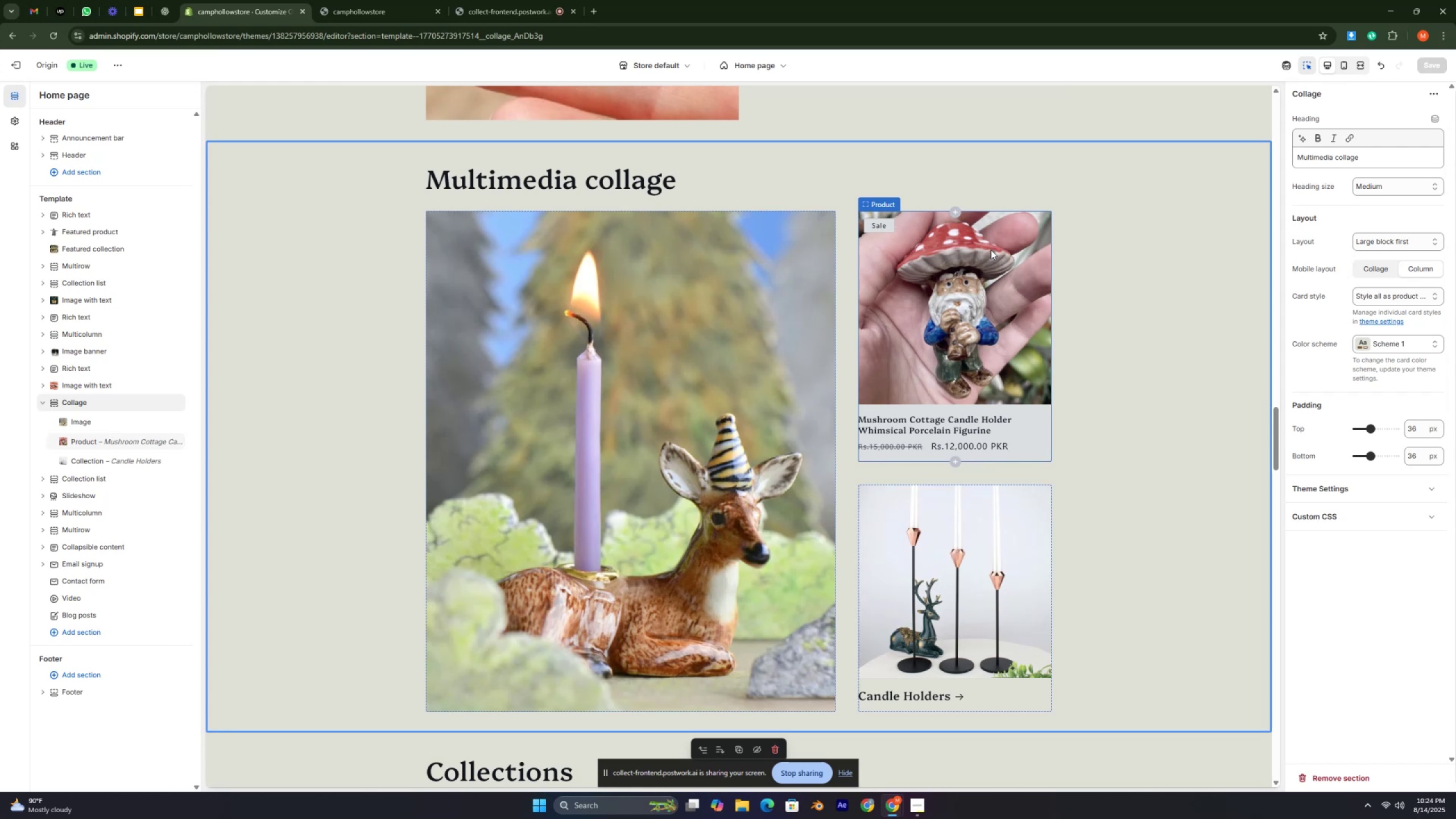 
wait(18.66)
 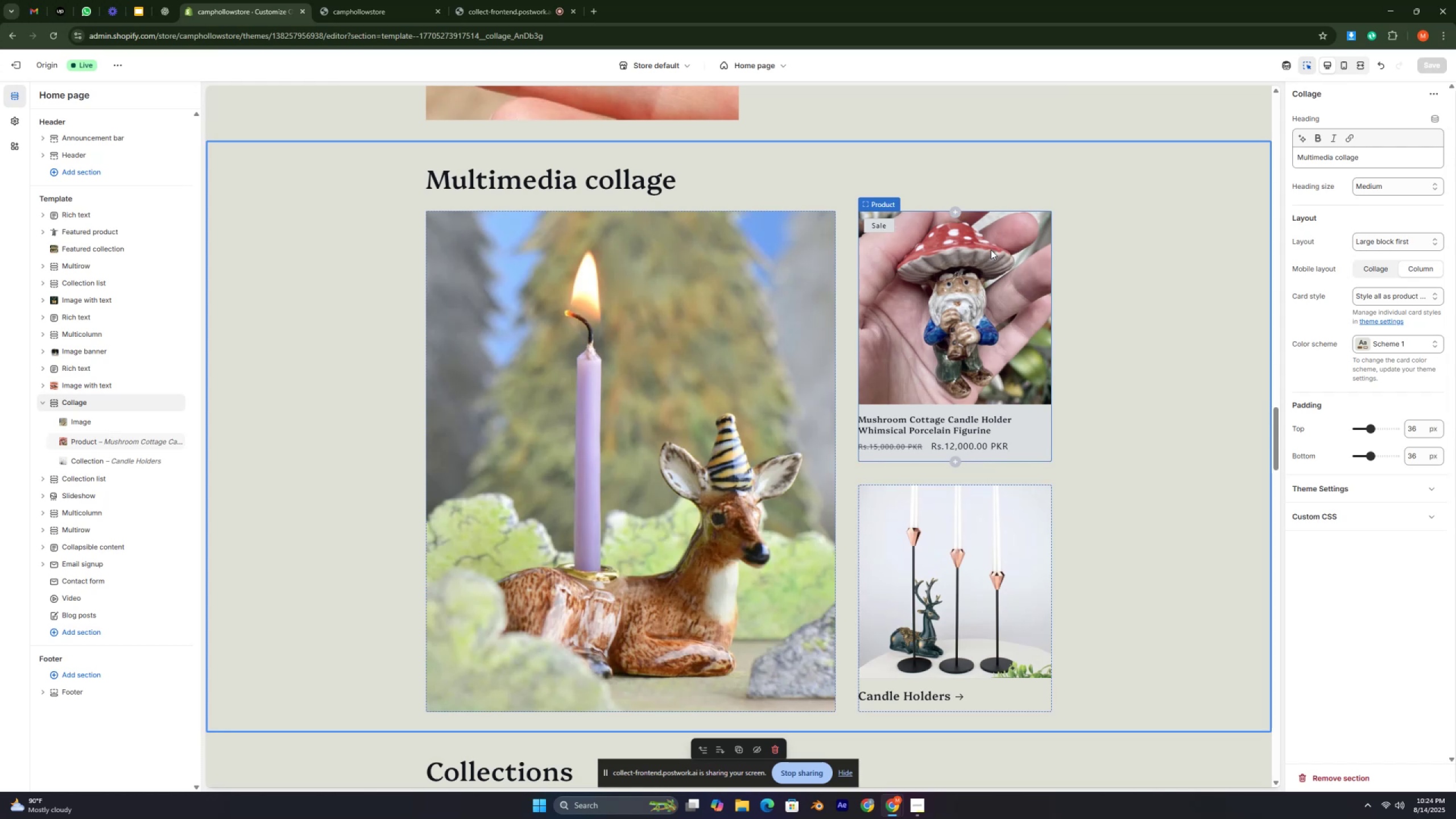 
left_click_drag(start_coordinate=[950, 690], to_coordinate=[834, 693])
 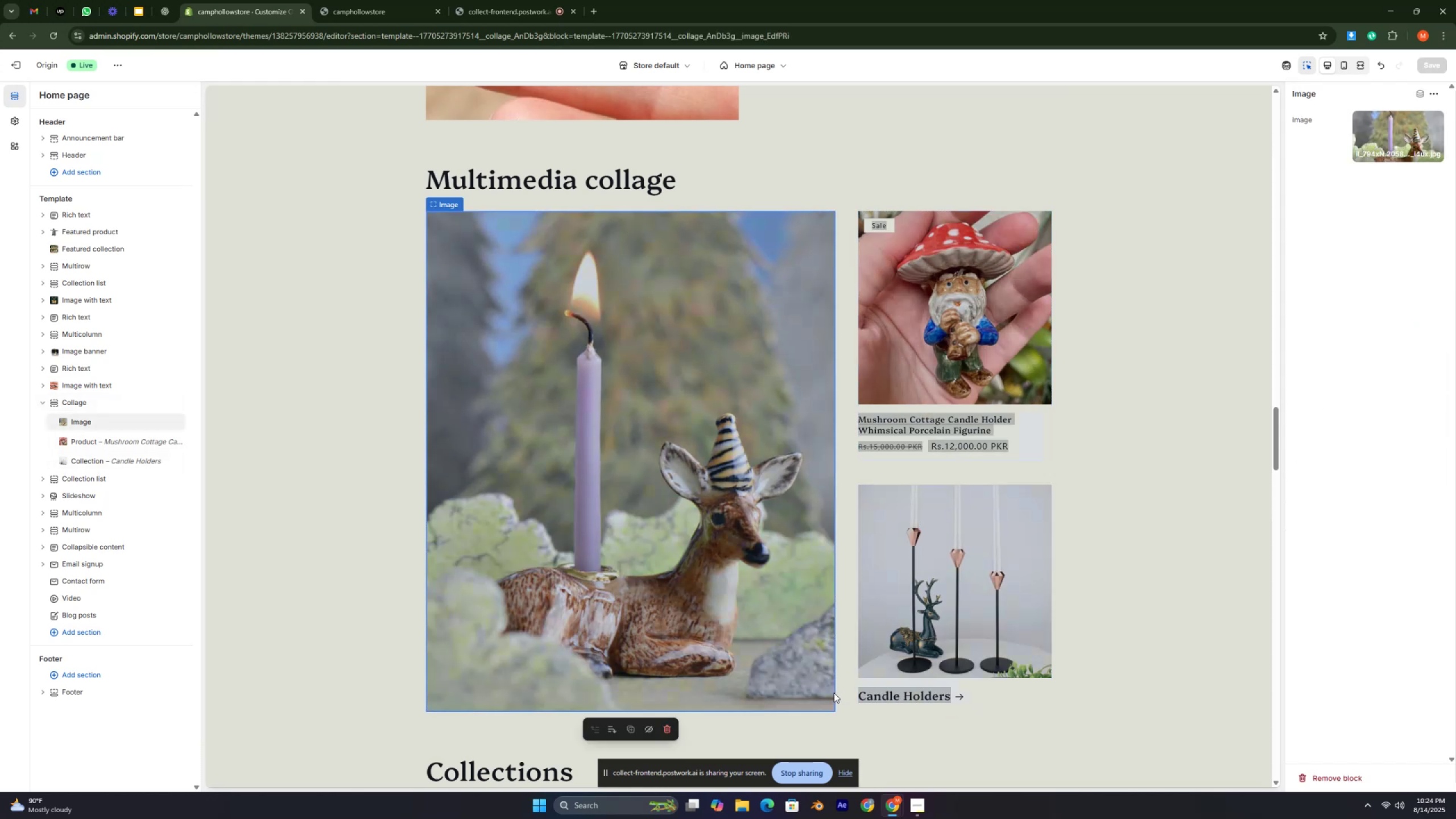 
left_click([909, 697])
 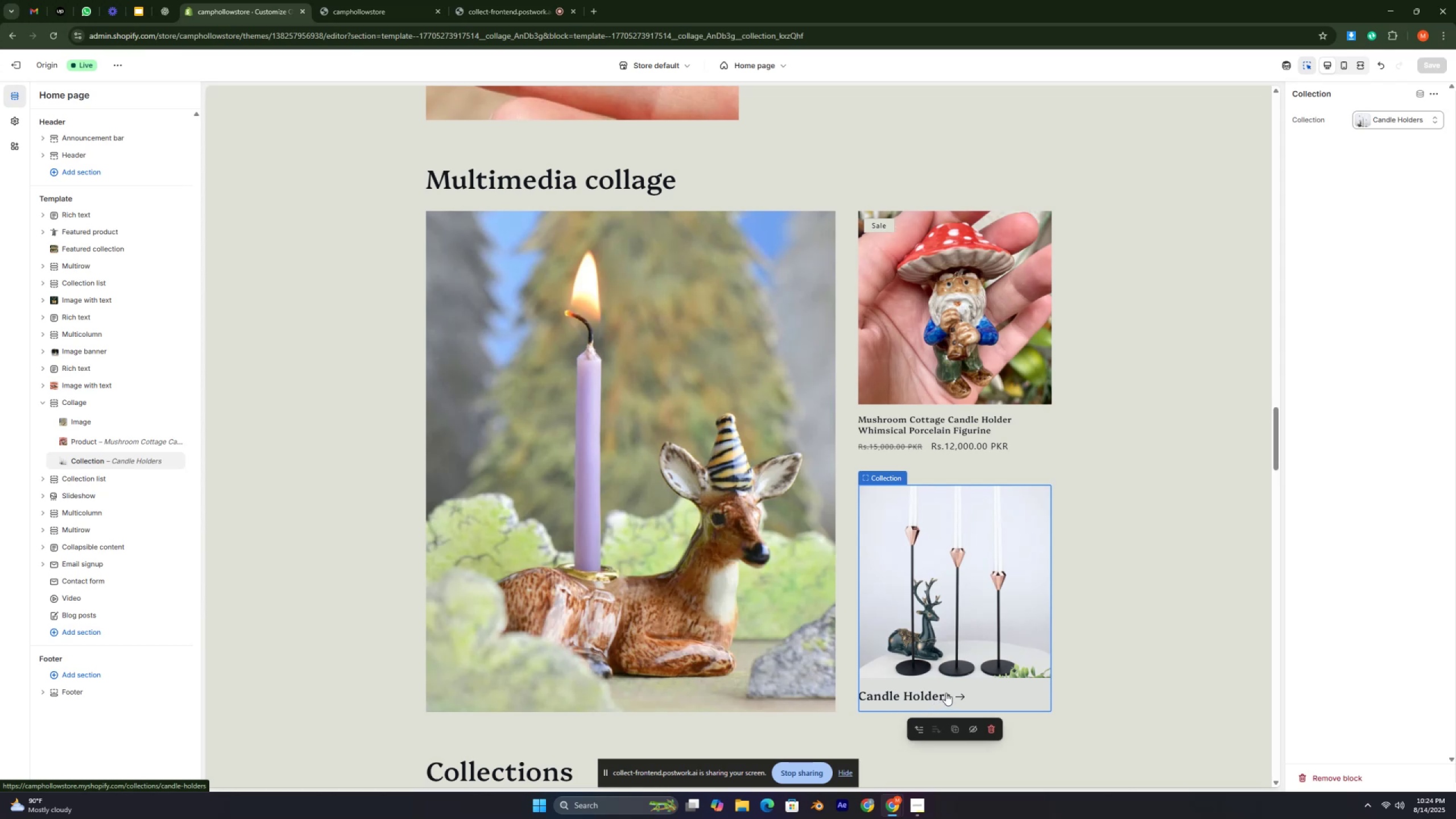 
left_click_drag(start_coordinate=[952, 690], to_coordinate=[922, 690])
 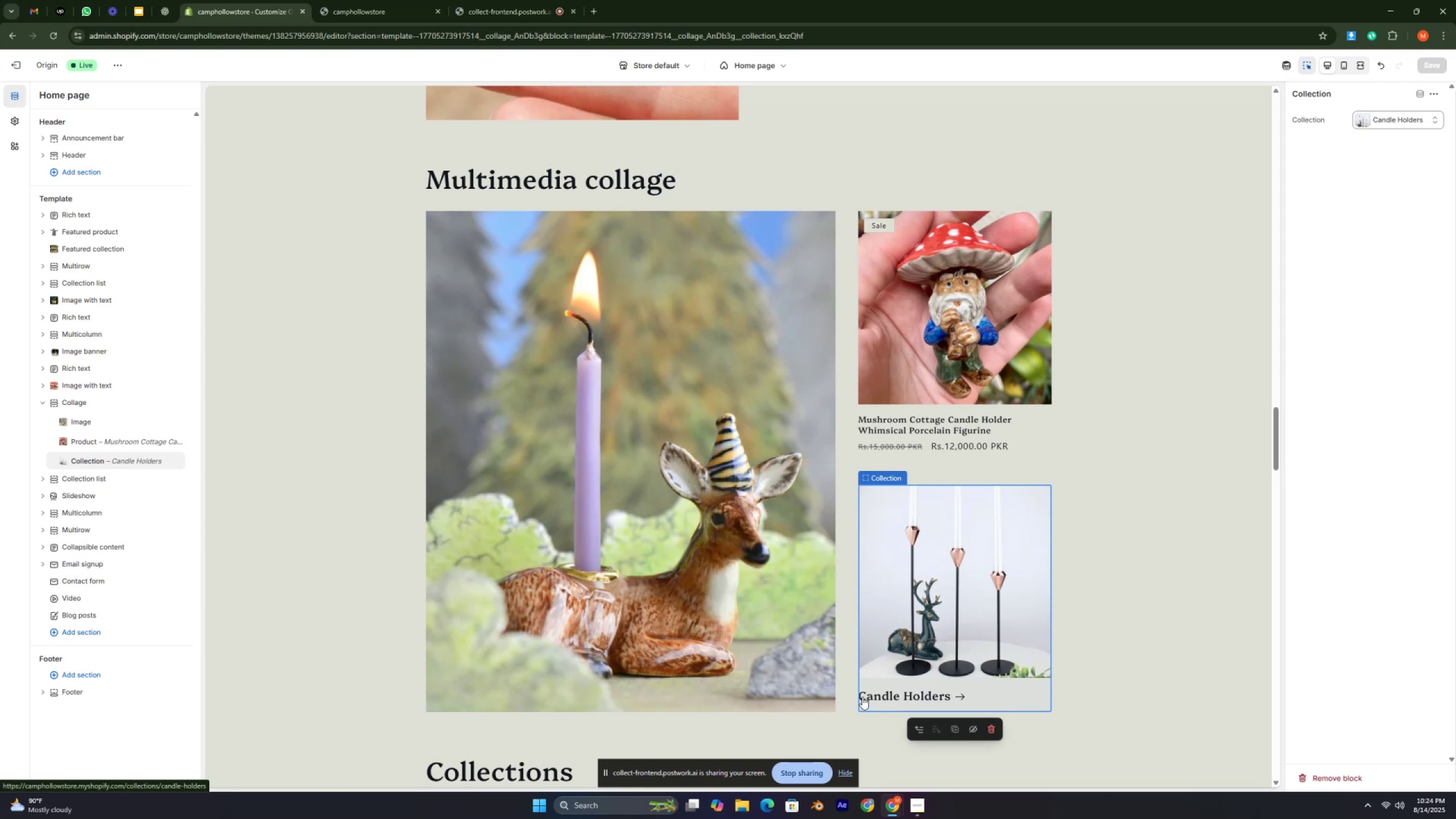 
left_click_drag(start_coordinate=[850, 694], to_coordinate=[912, 696])
 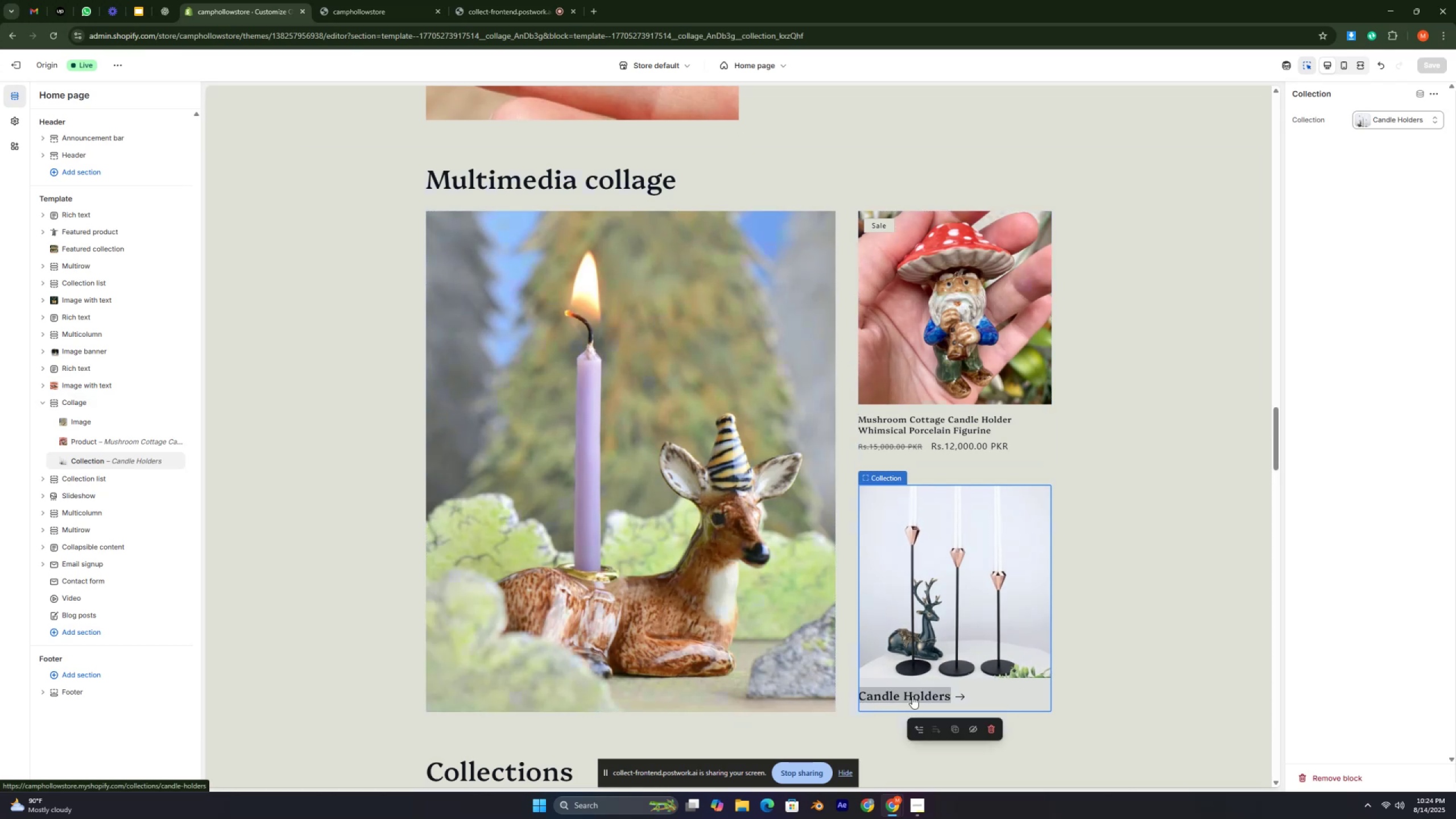 
key(Control+C)
 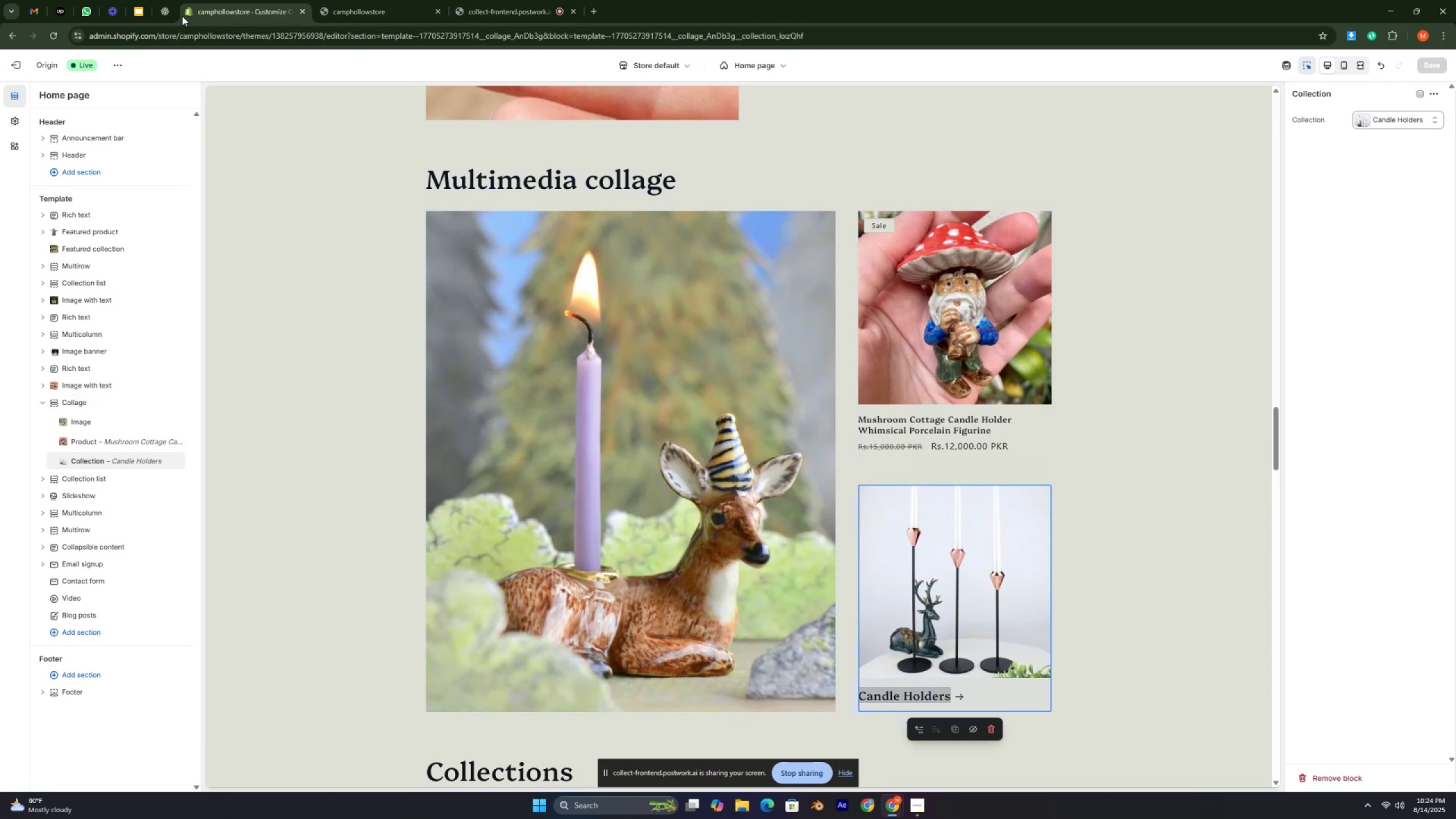 
left_click([166, 9])
 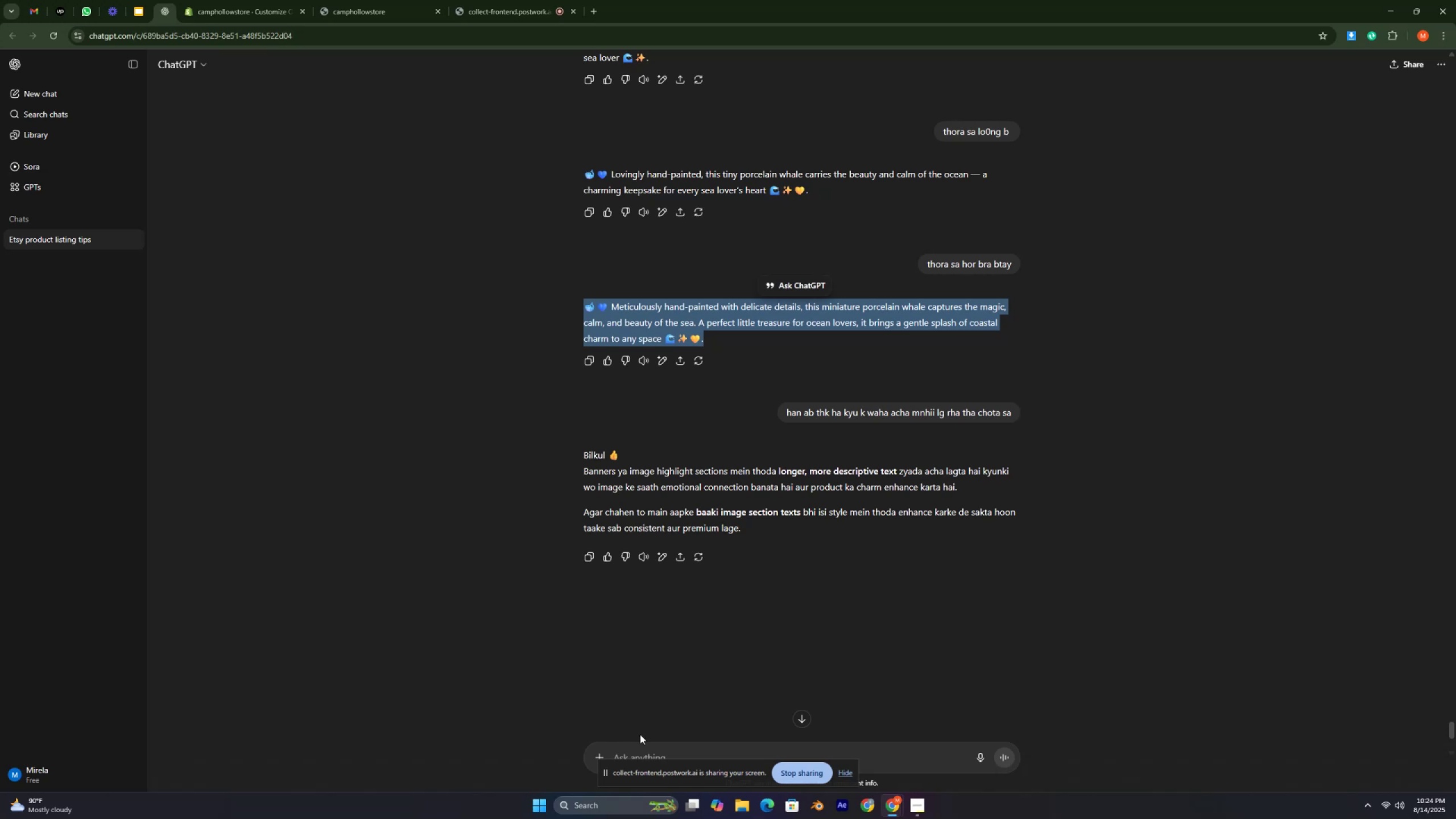 
left_click([623, 738])
 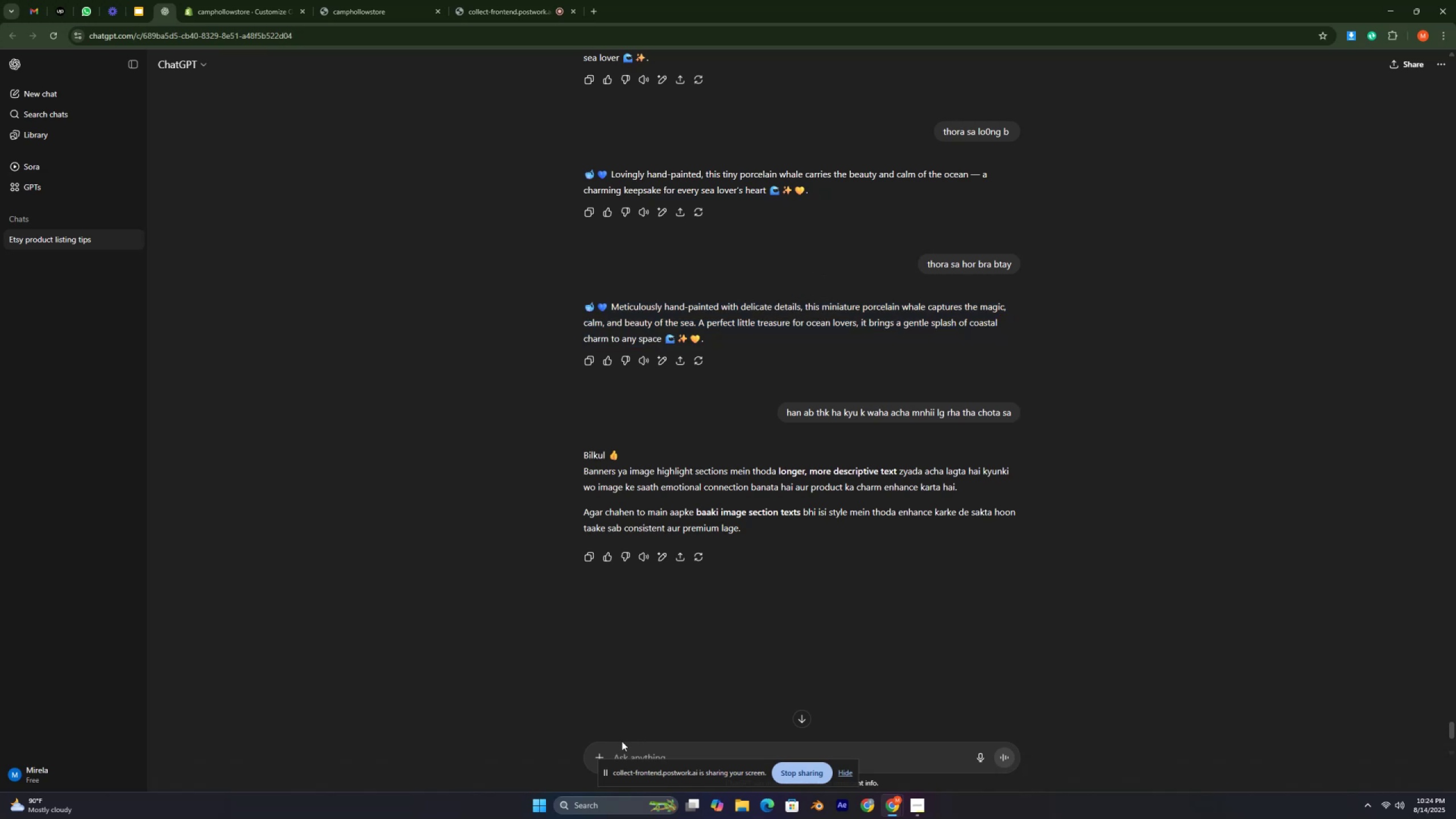 
left_click([622, 741])
 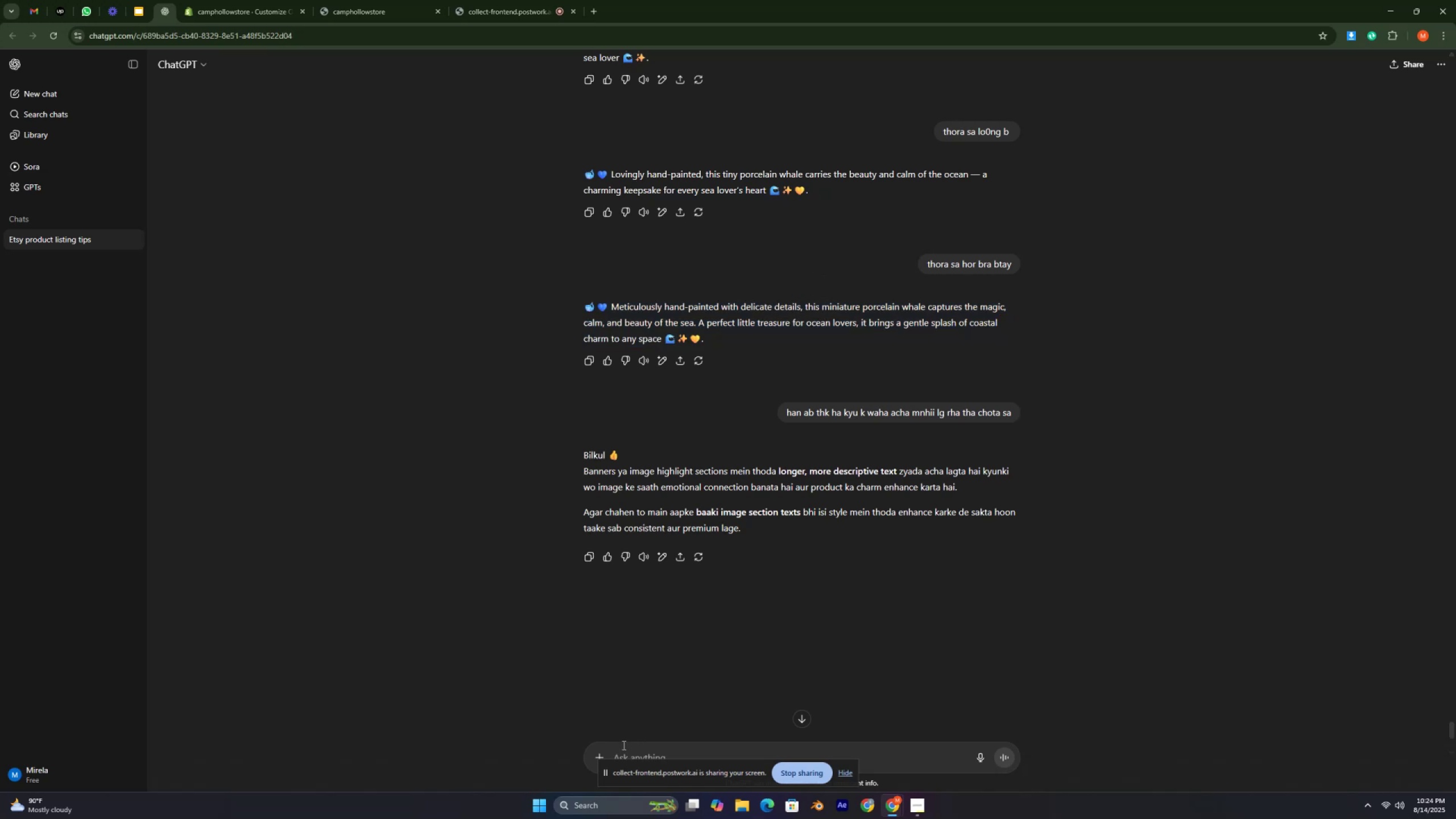 
left_click([624, 746])
 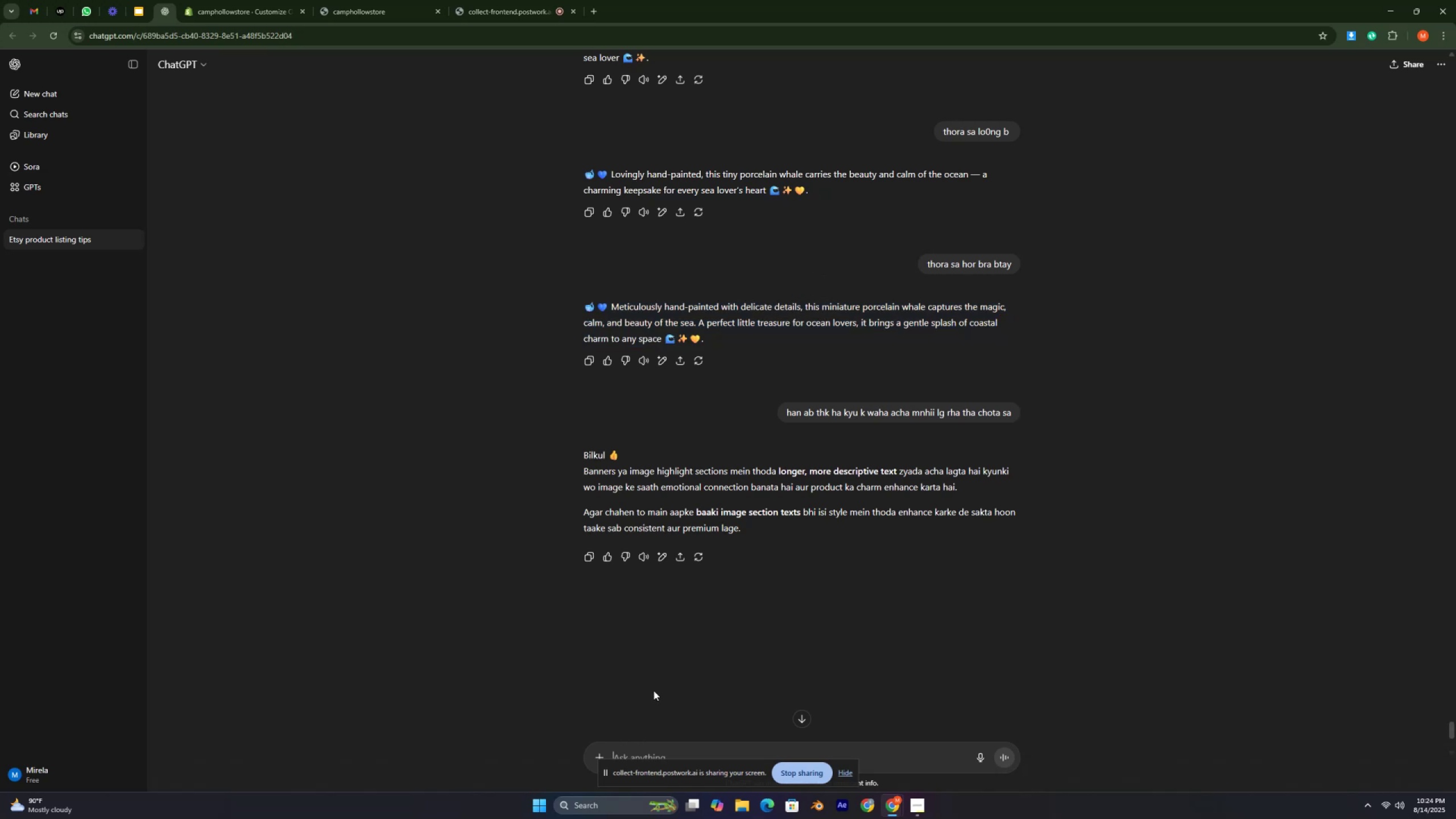 
key(Shift+Quote)
 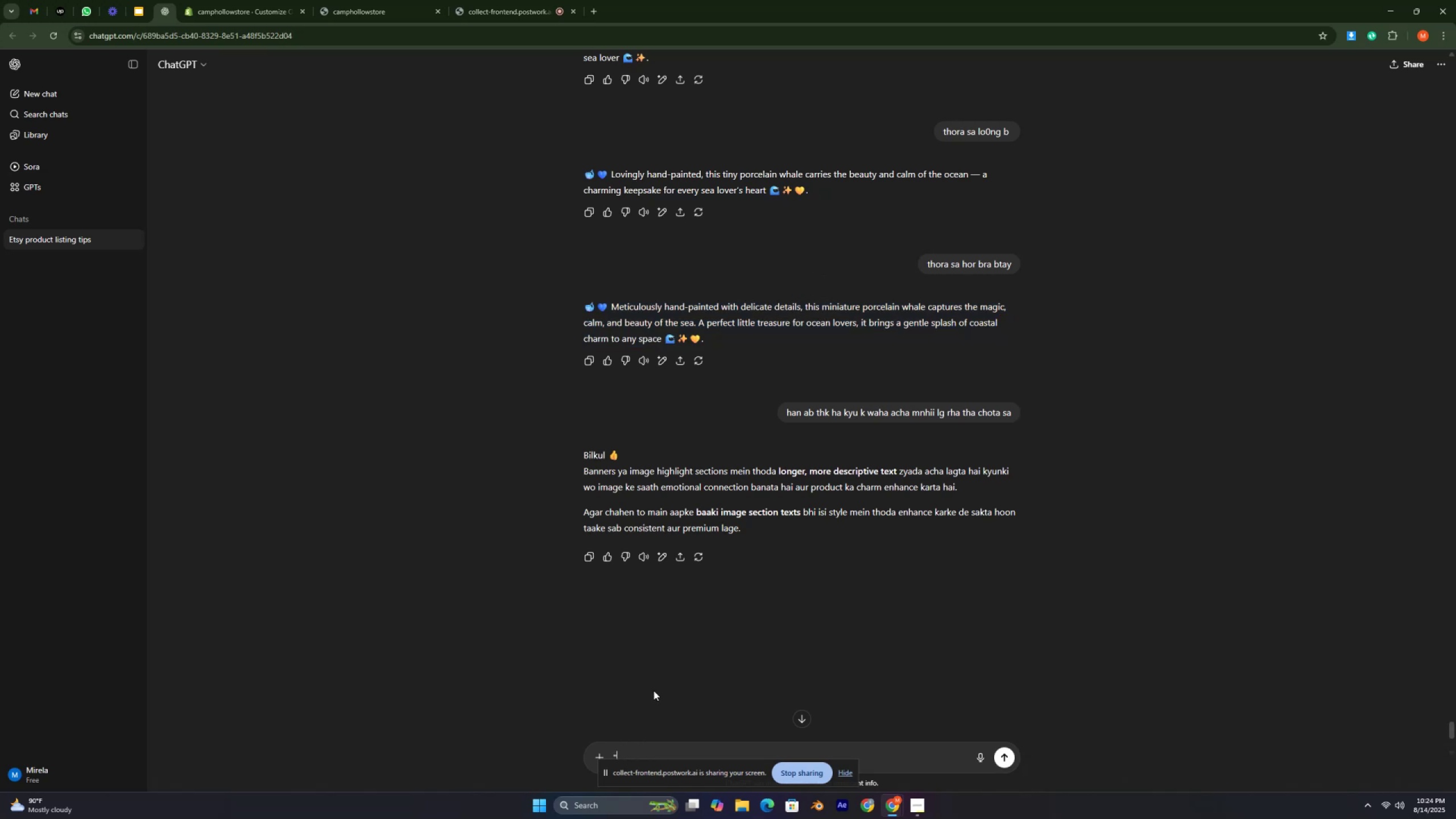 
key(Control+V)
 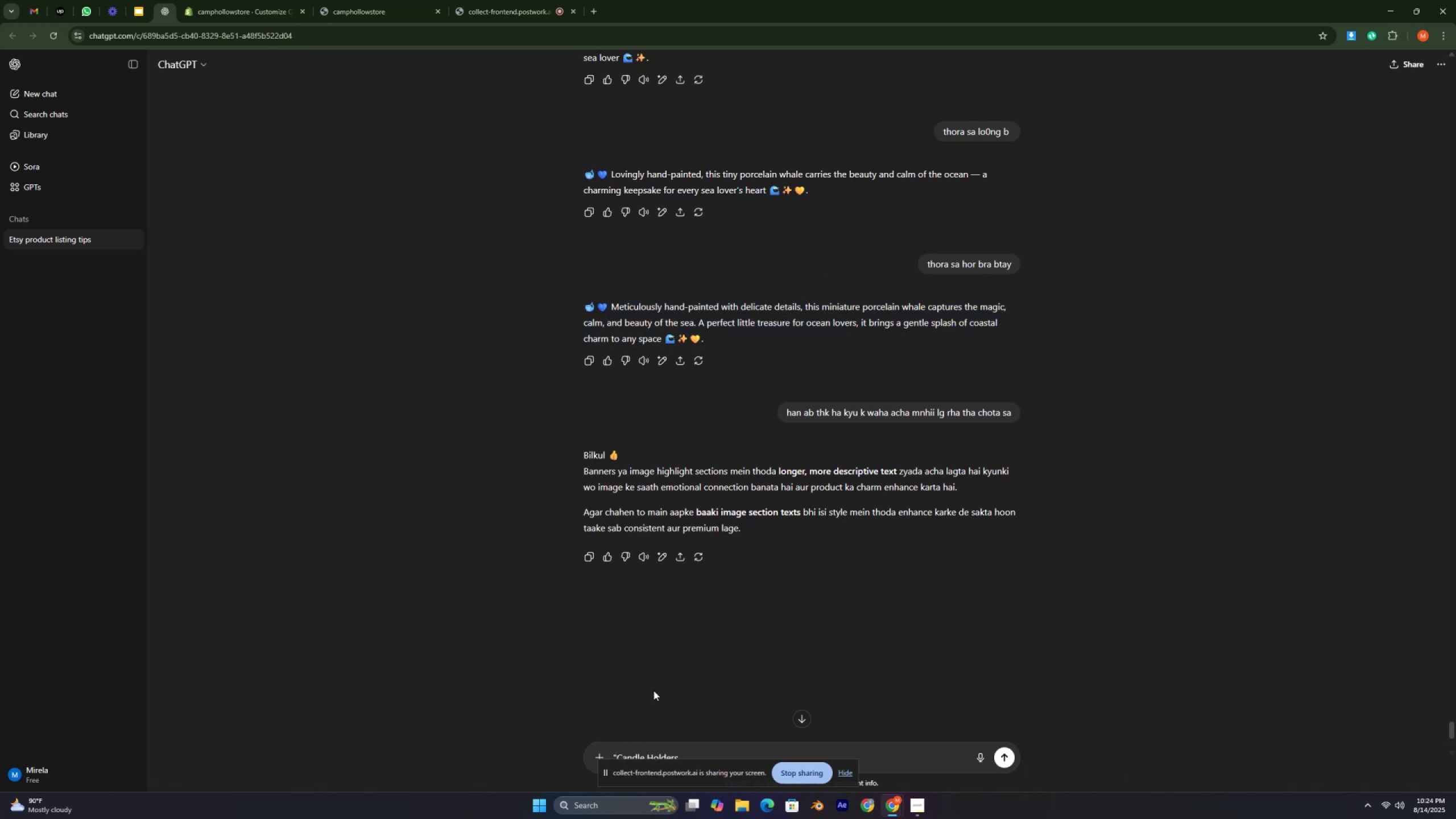 
type(" yh collection ha)
 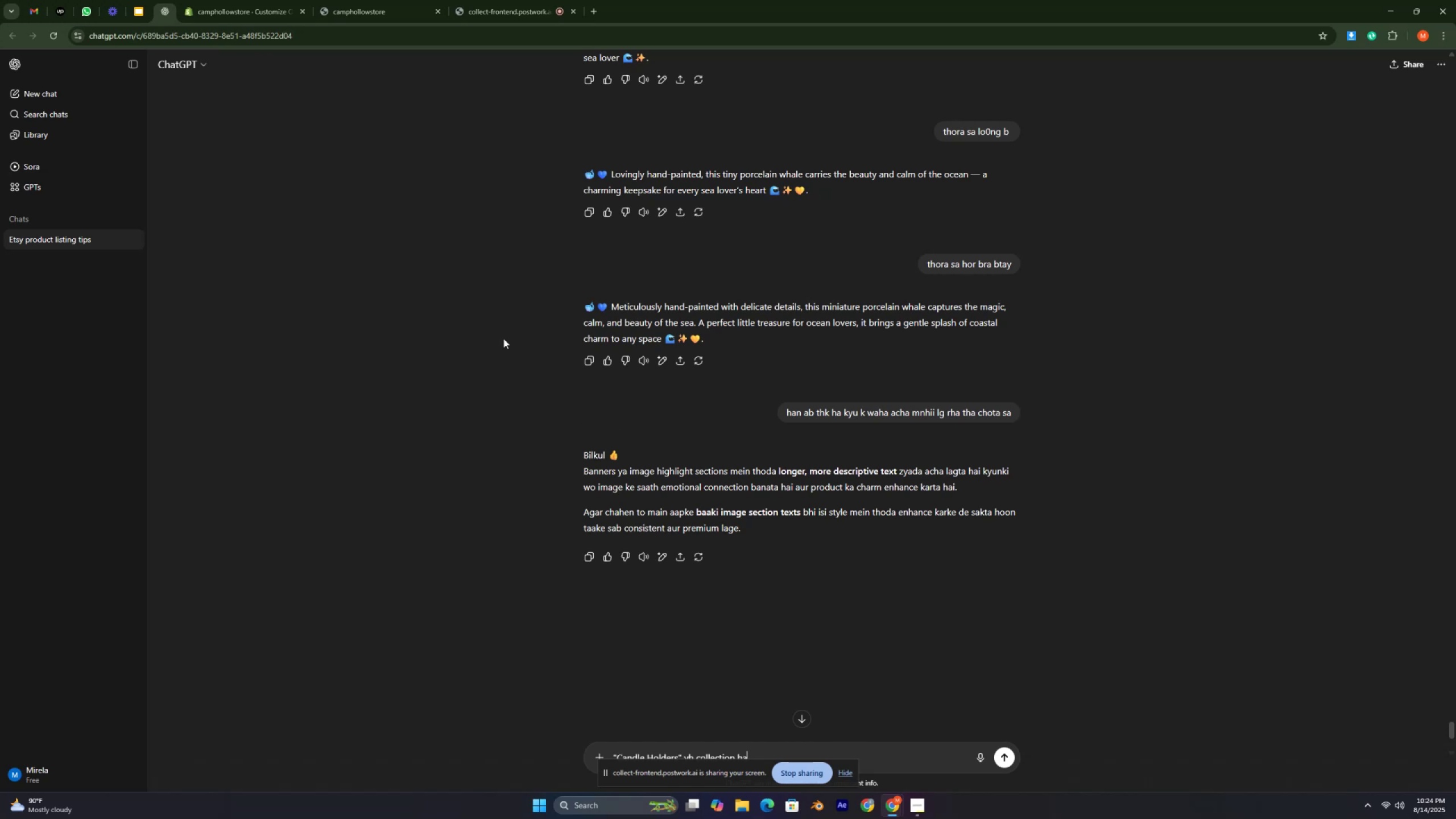 
left_click([251, 9])
 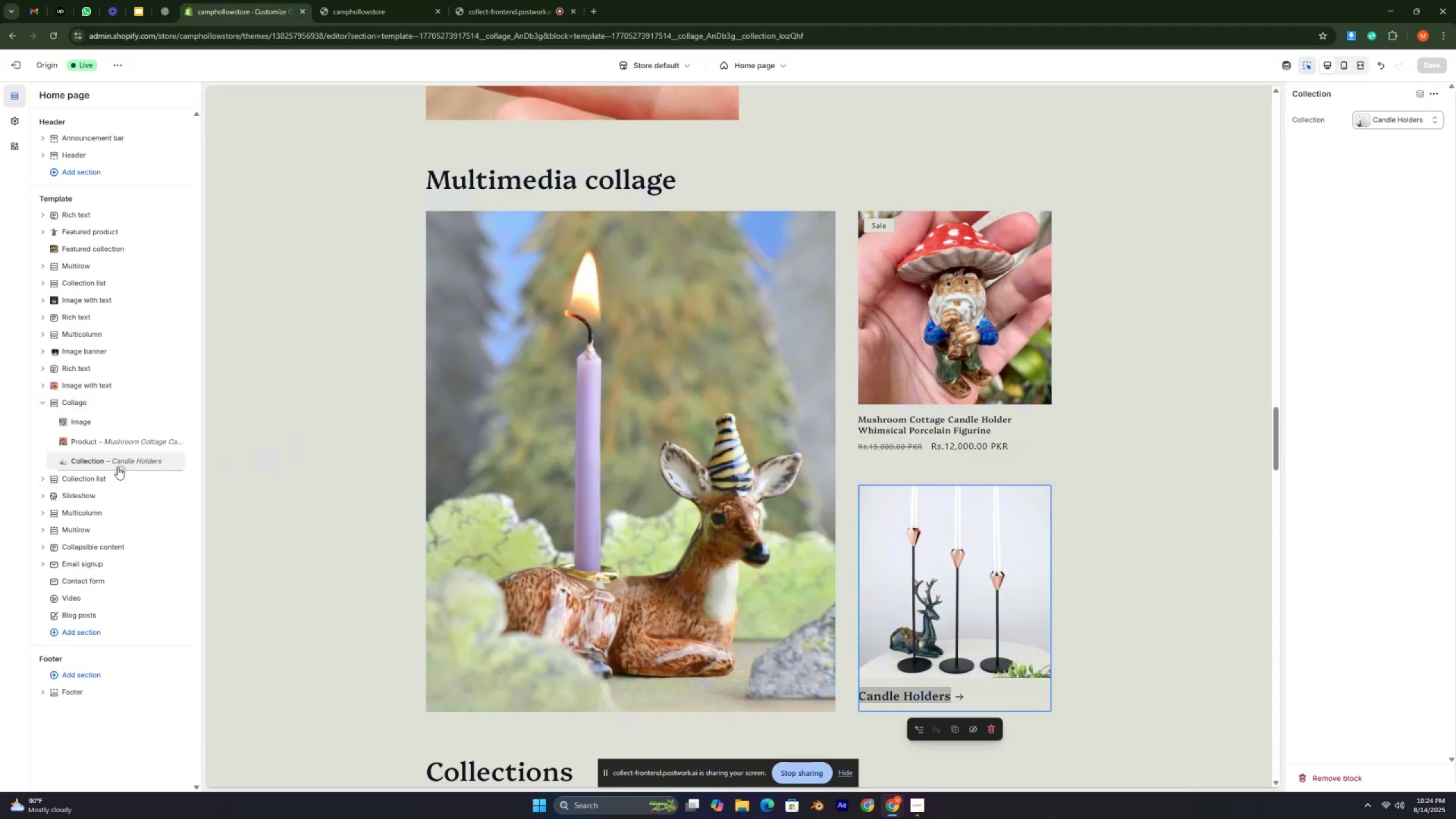 
left_click([86, 402])
 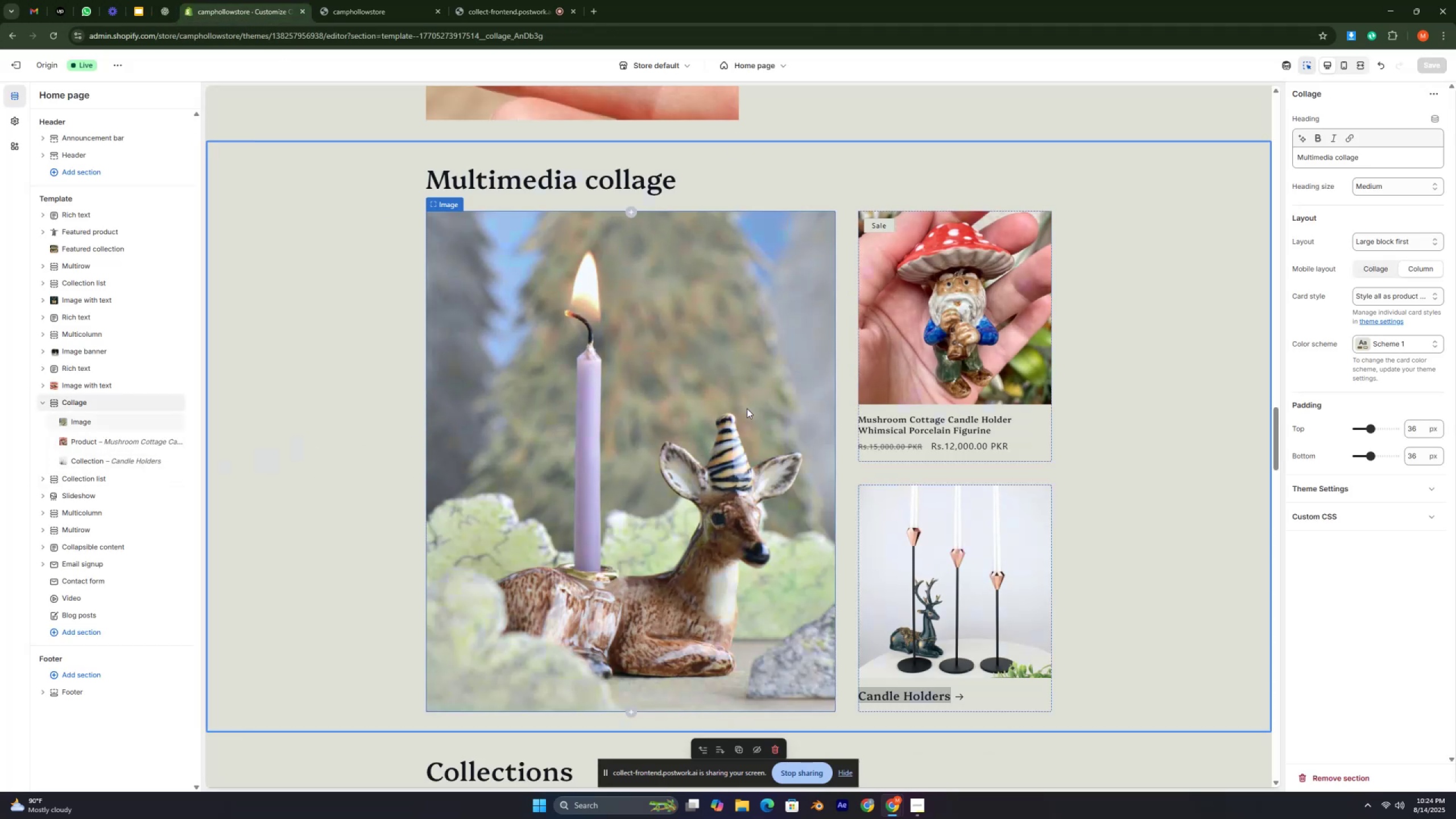 
wait(8.88)
 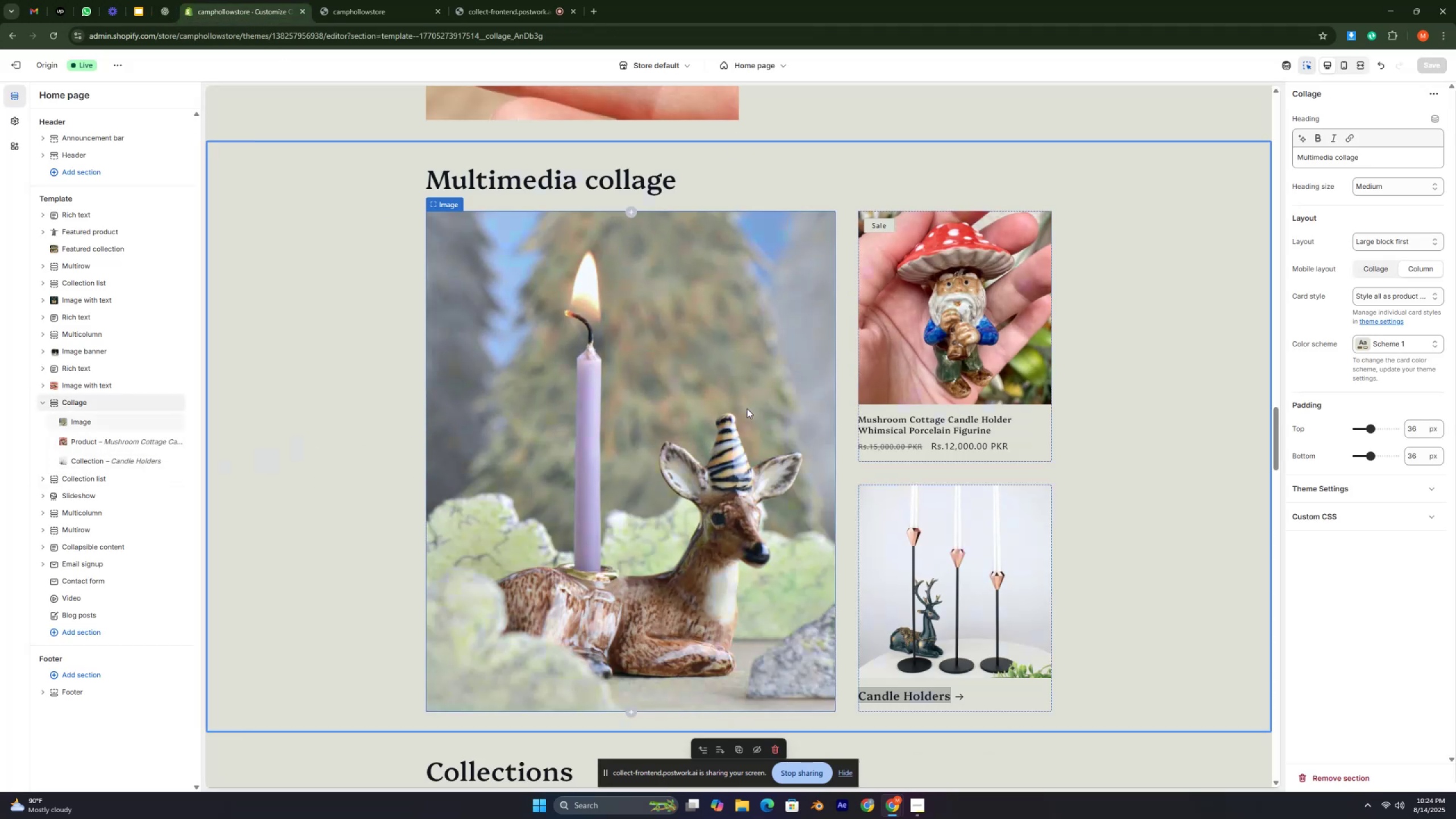 
type( collage section ki headimng btay koi )
 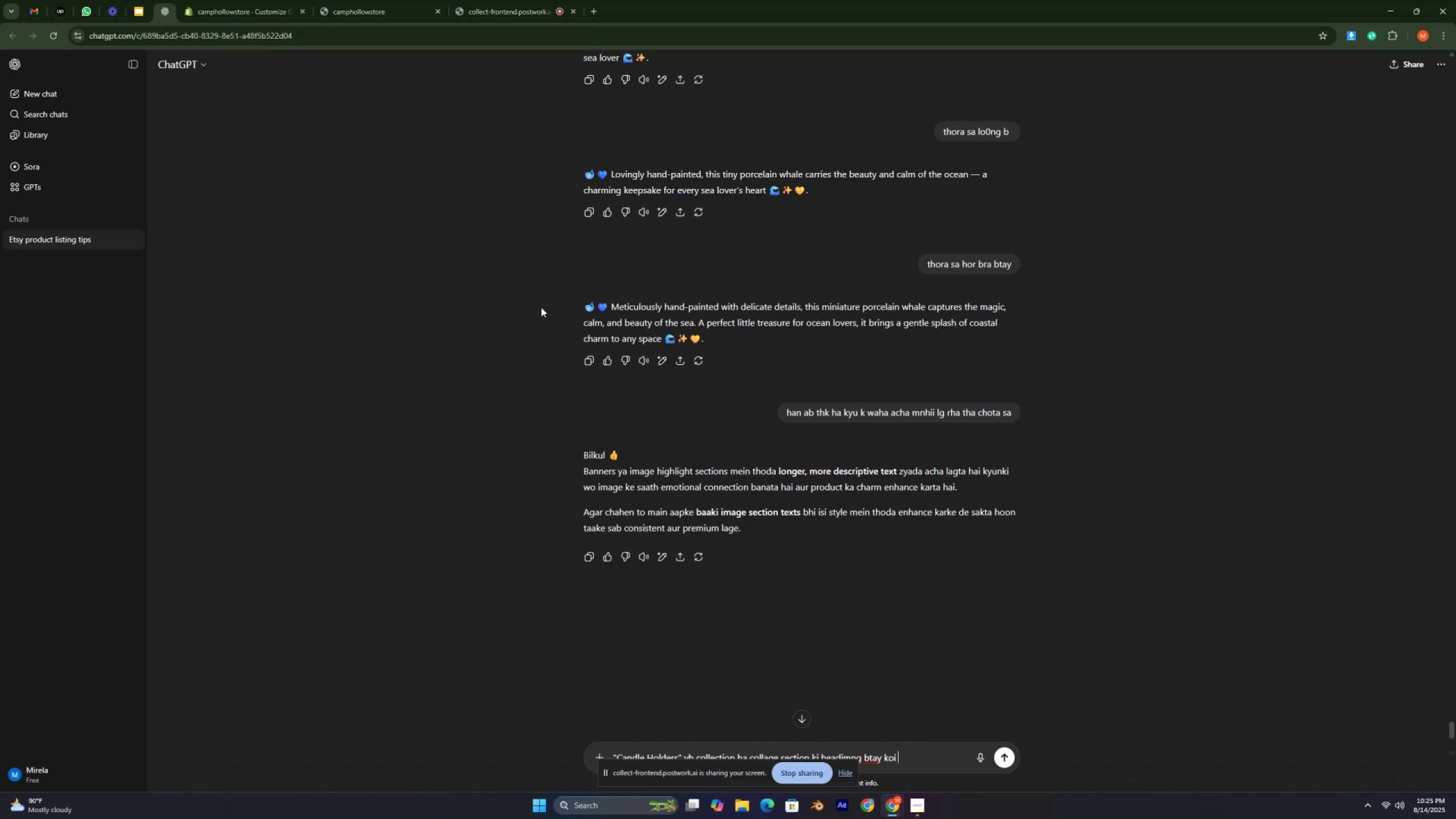 
wait(5.94)
 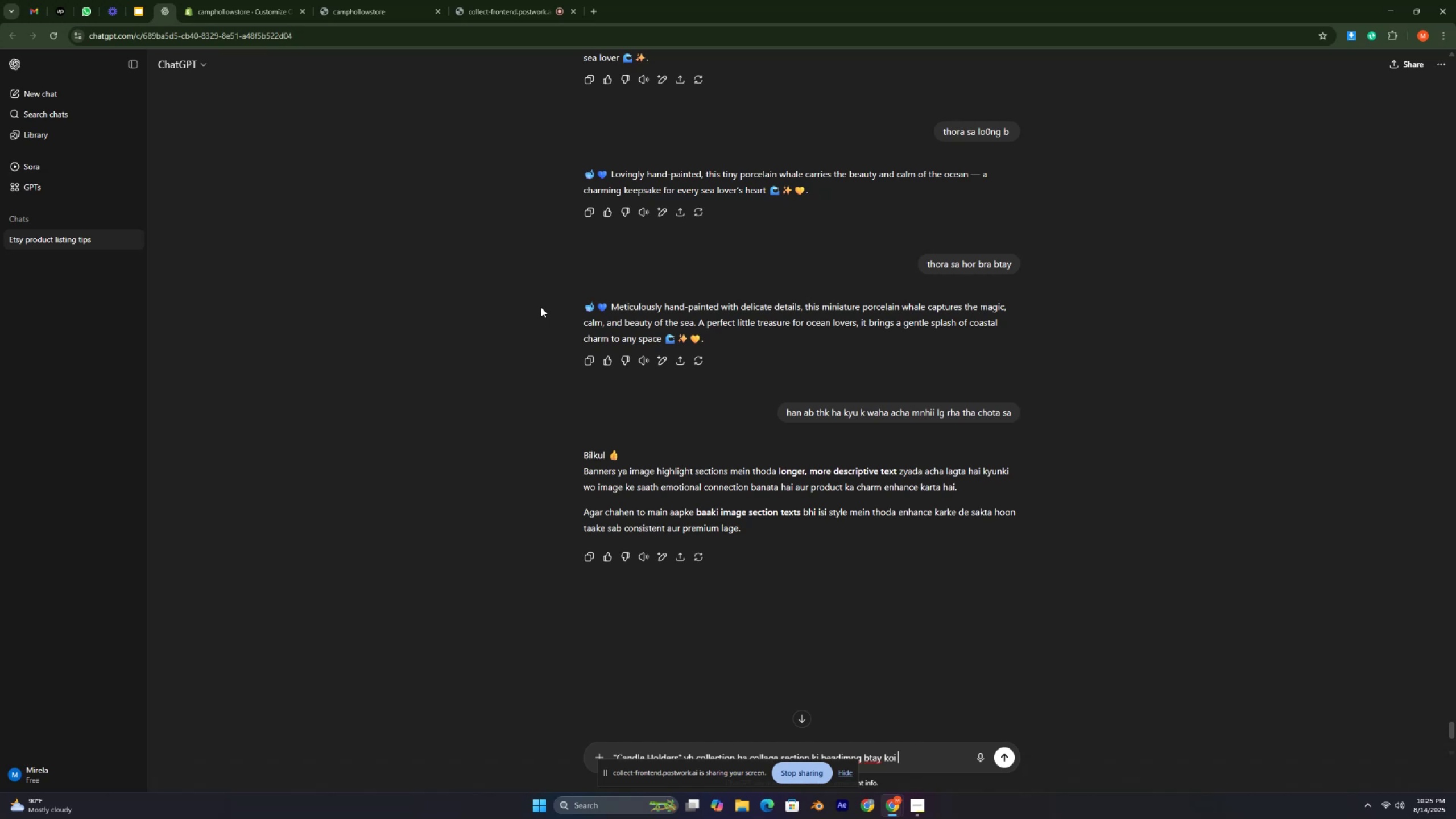 
key(Backspace)
key(Backspace)
key(Backspace)
key(Backspace)
type(short abd )
key(Backspace)
key(Backspace)
key(Backspace)
type(nd attractive emojies)
 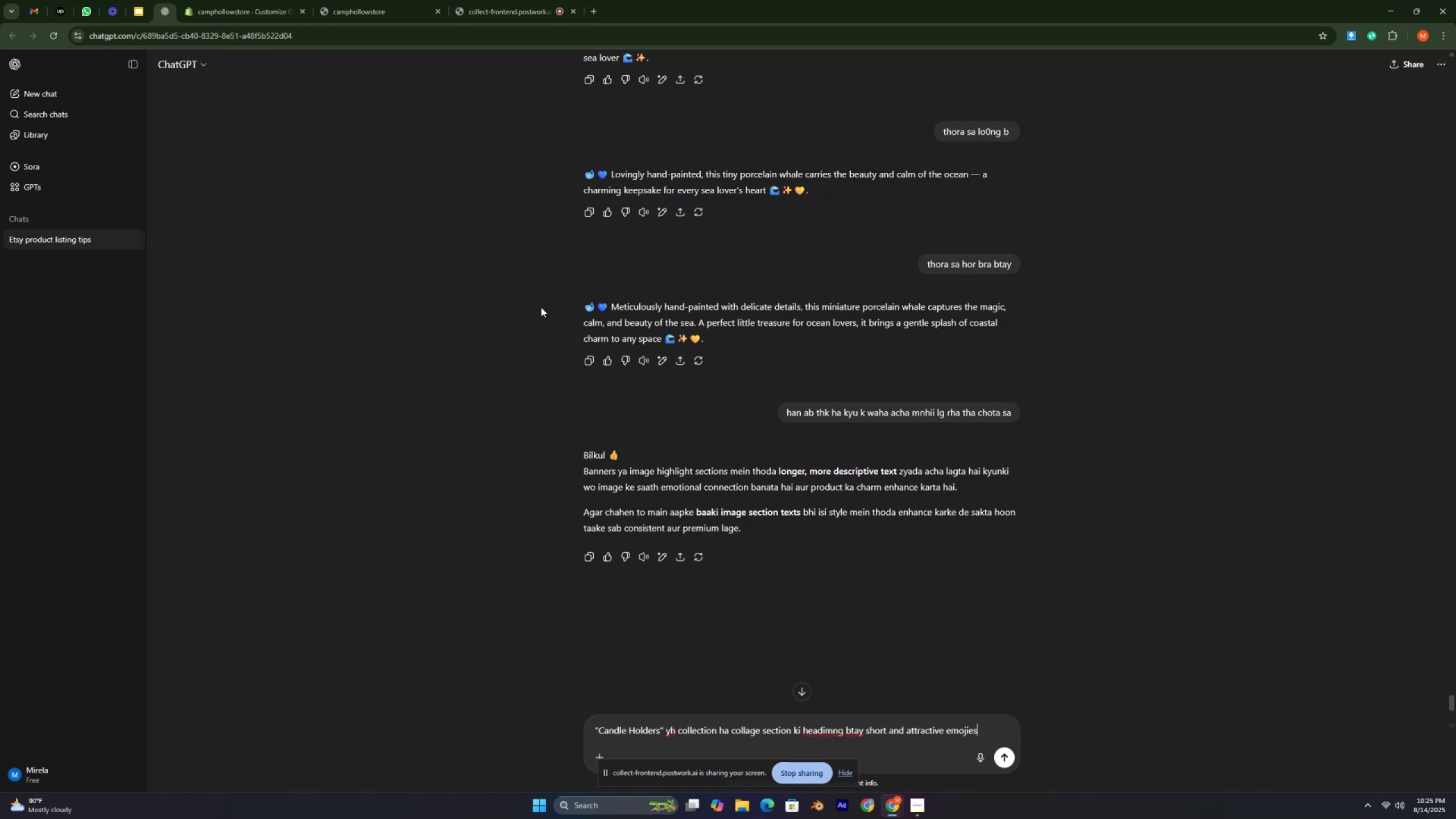 
key(Enter)
 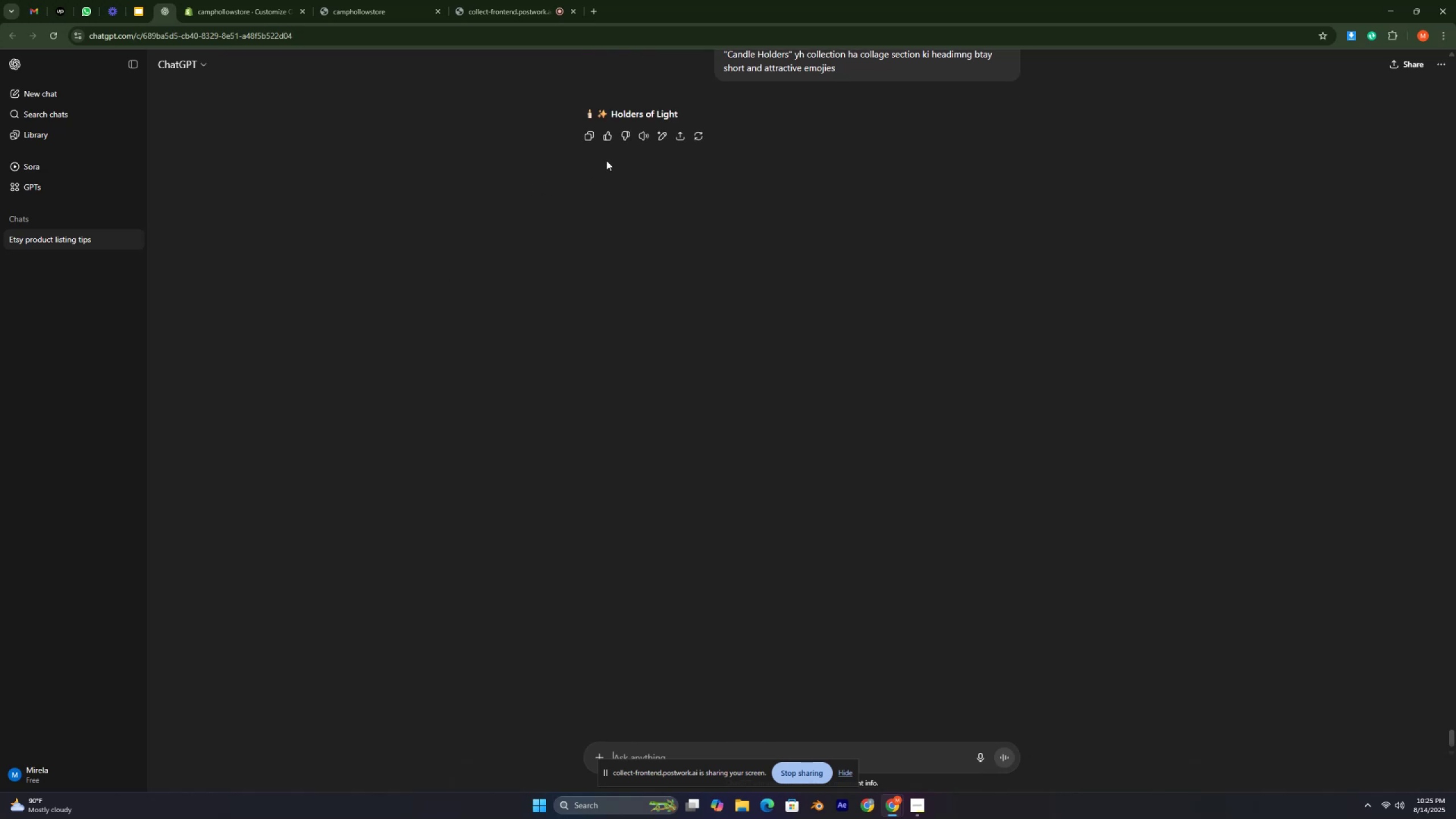 
wait(7.3)
 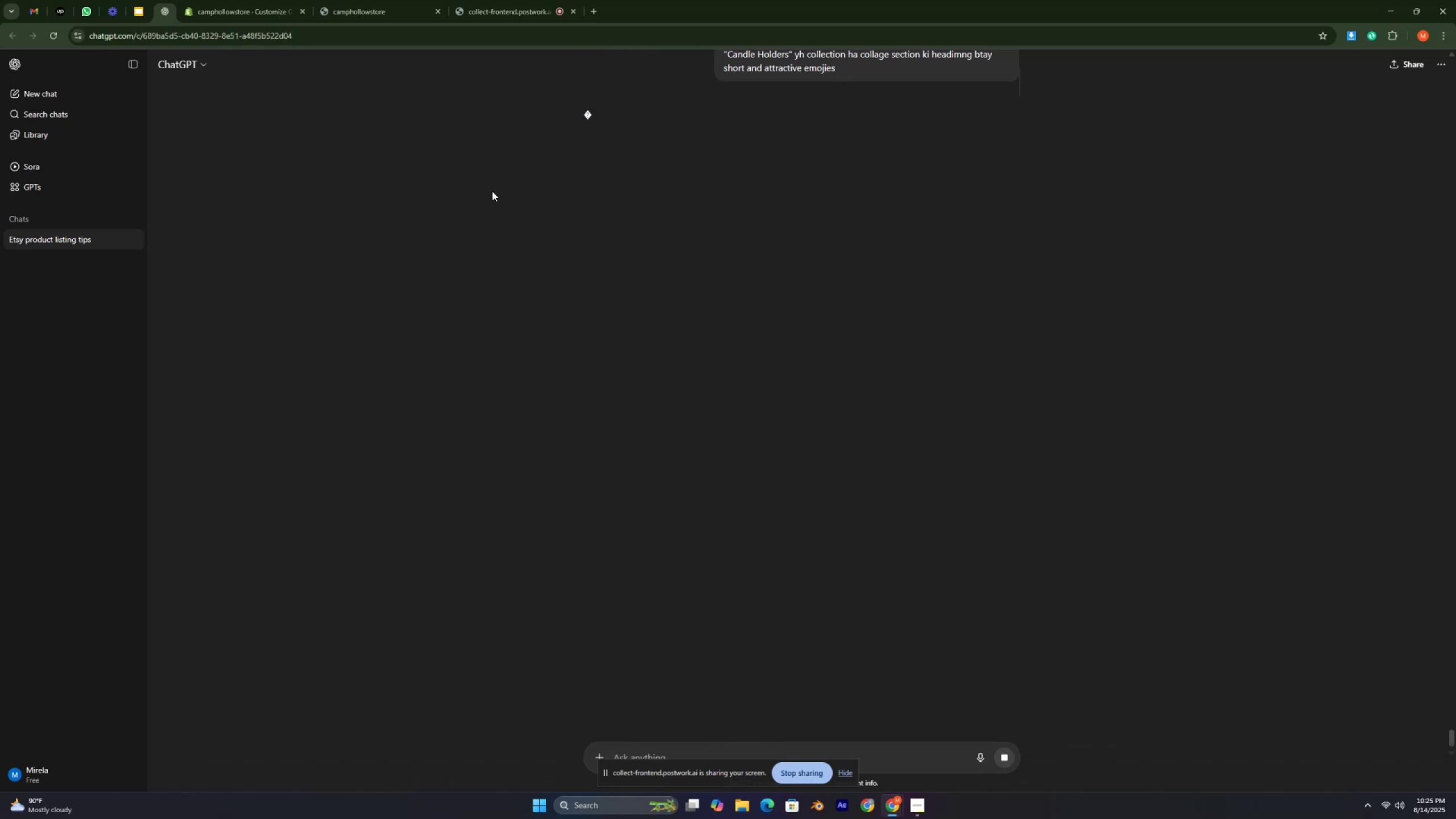 
left_click_drag(start_coordinate=[582, 109], to_coordinate=[726, 106])
 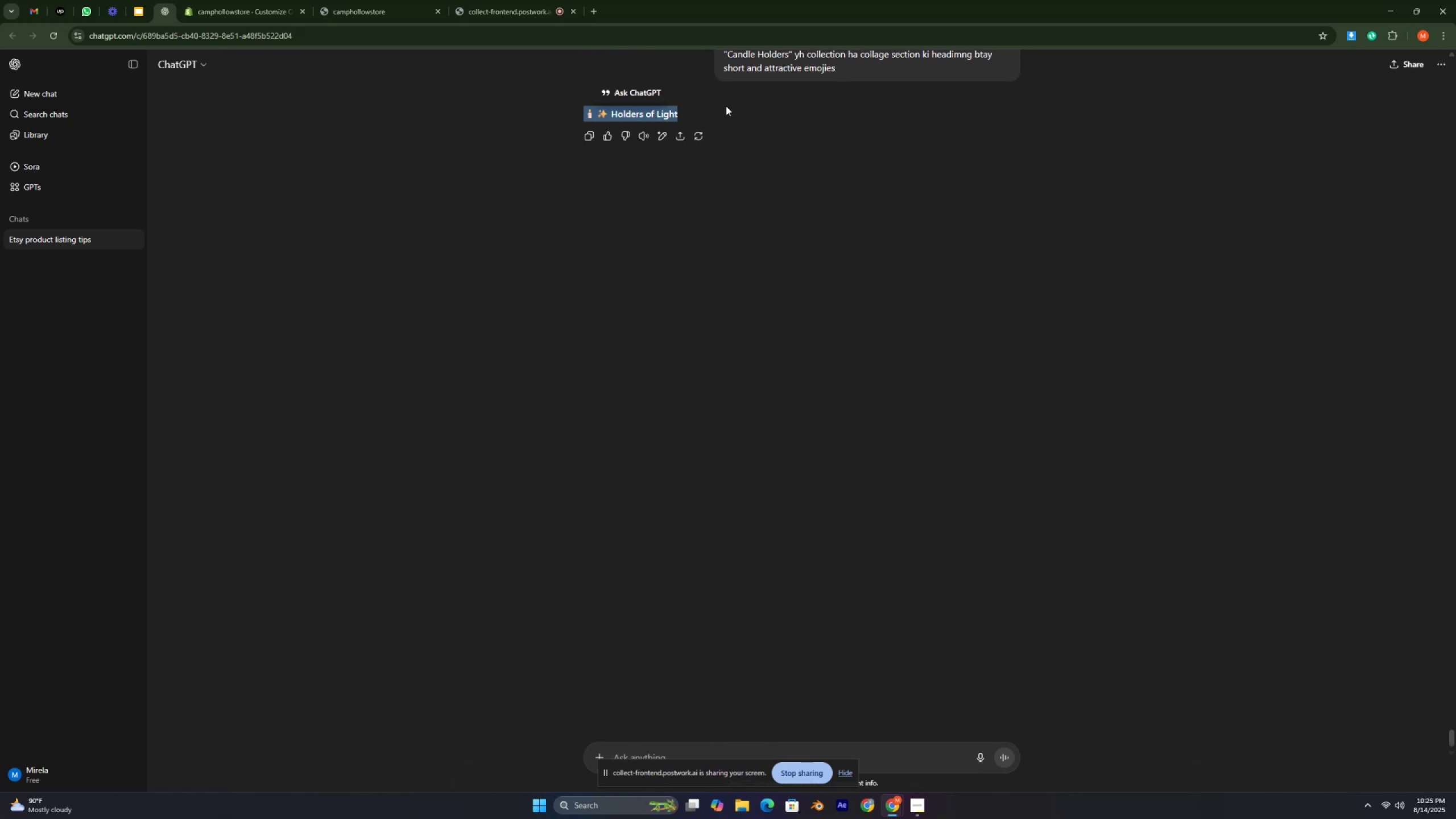 
key(Control+C)
 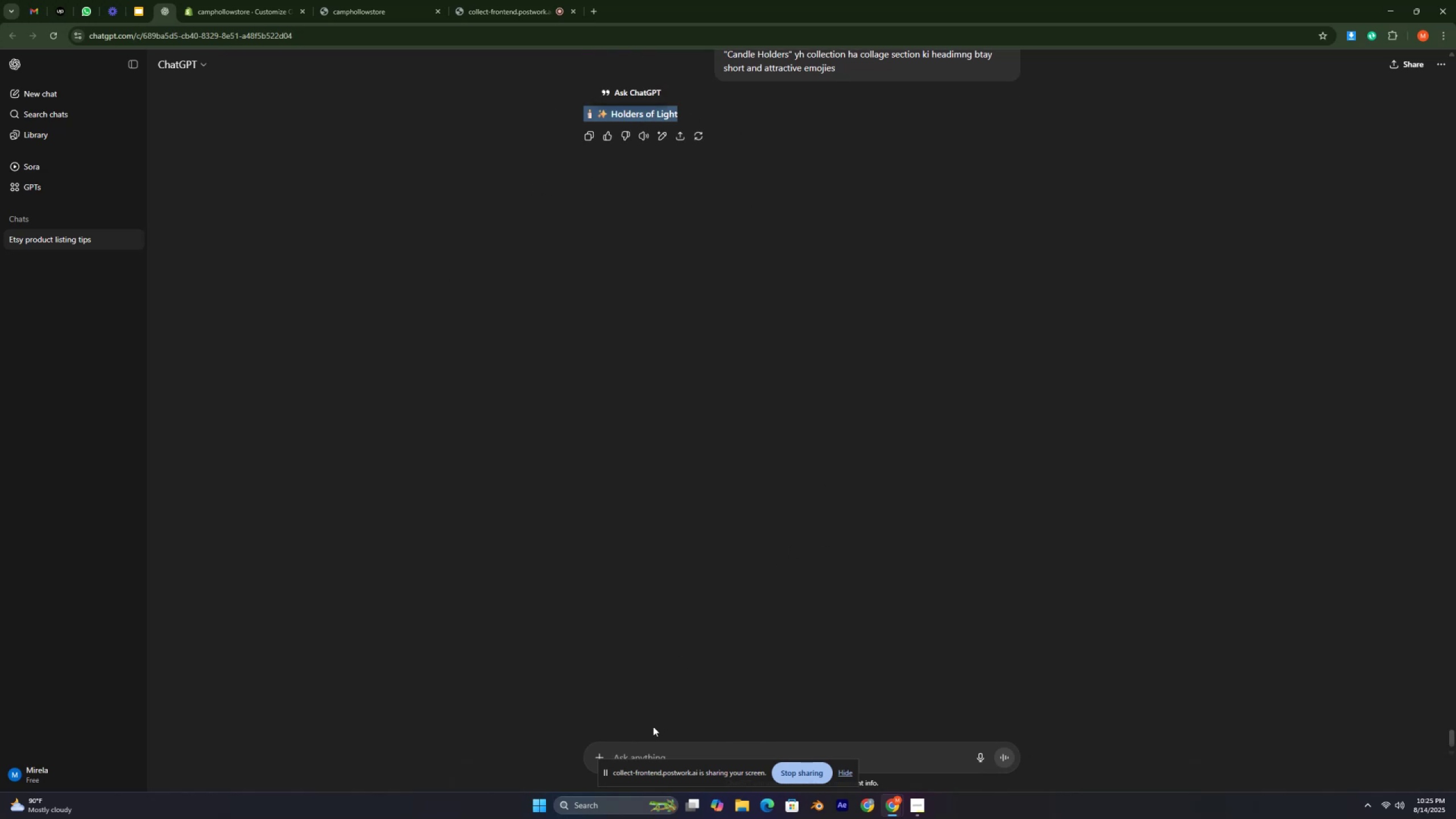 
left_click([623, 749])
 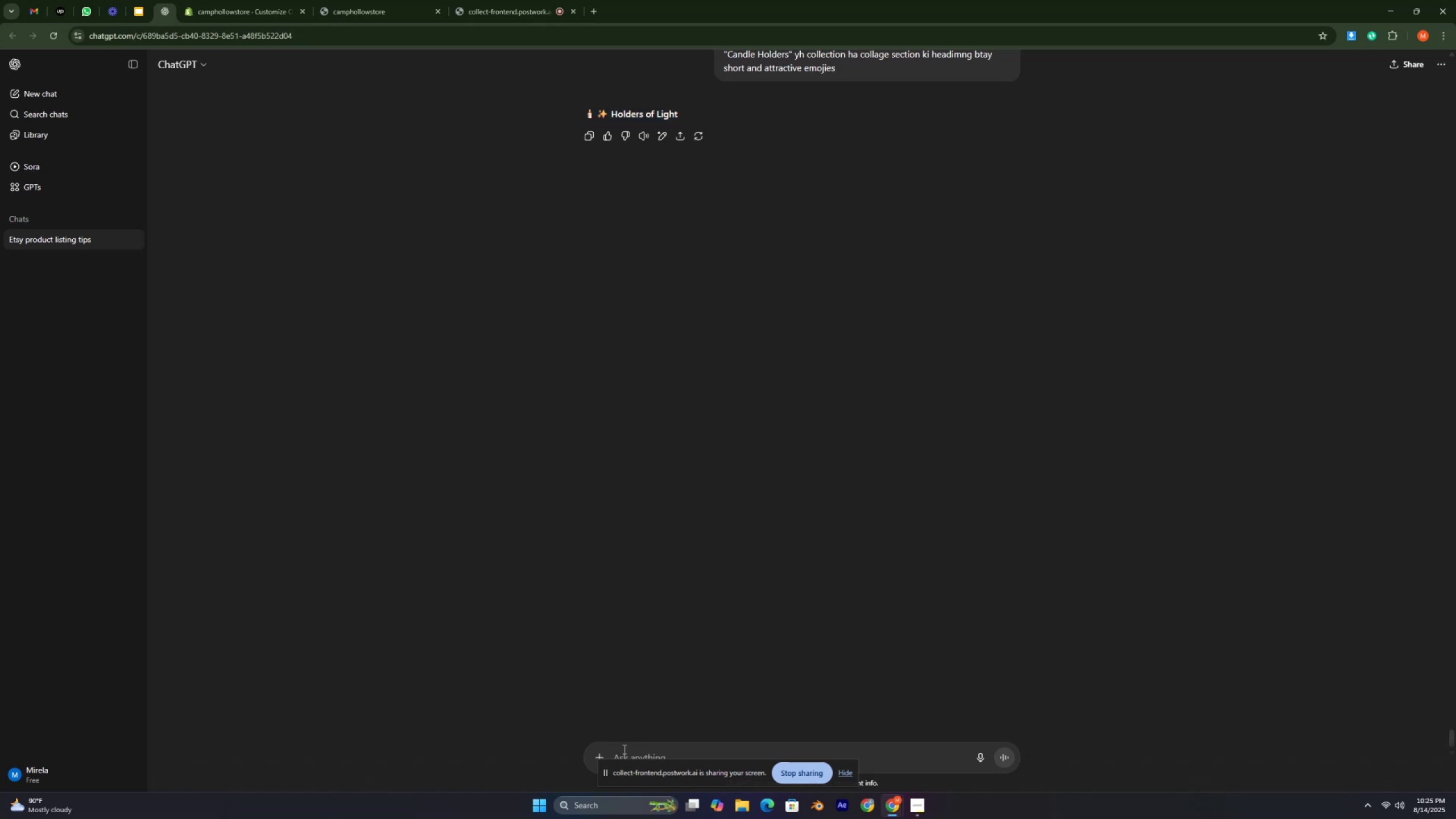 
type(koi is sy b achii hirv )
key(Backspace)
key(Backspace)
key(Backspace)
key(Backspace)
type(p)
key(Backspace)
type(or smart look hoo)
 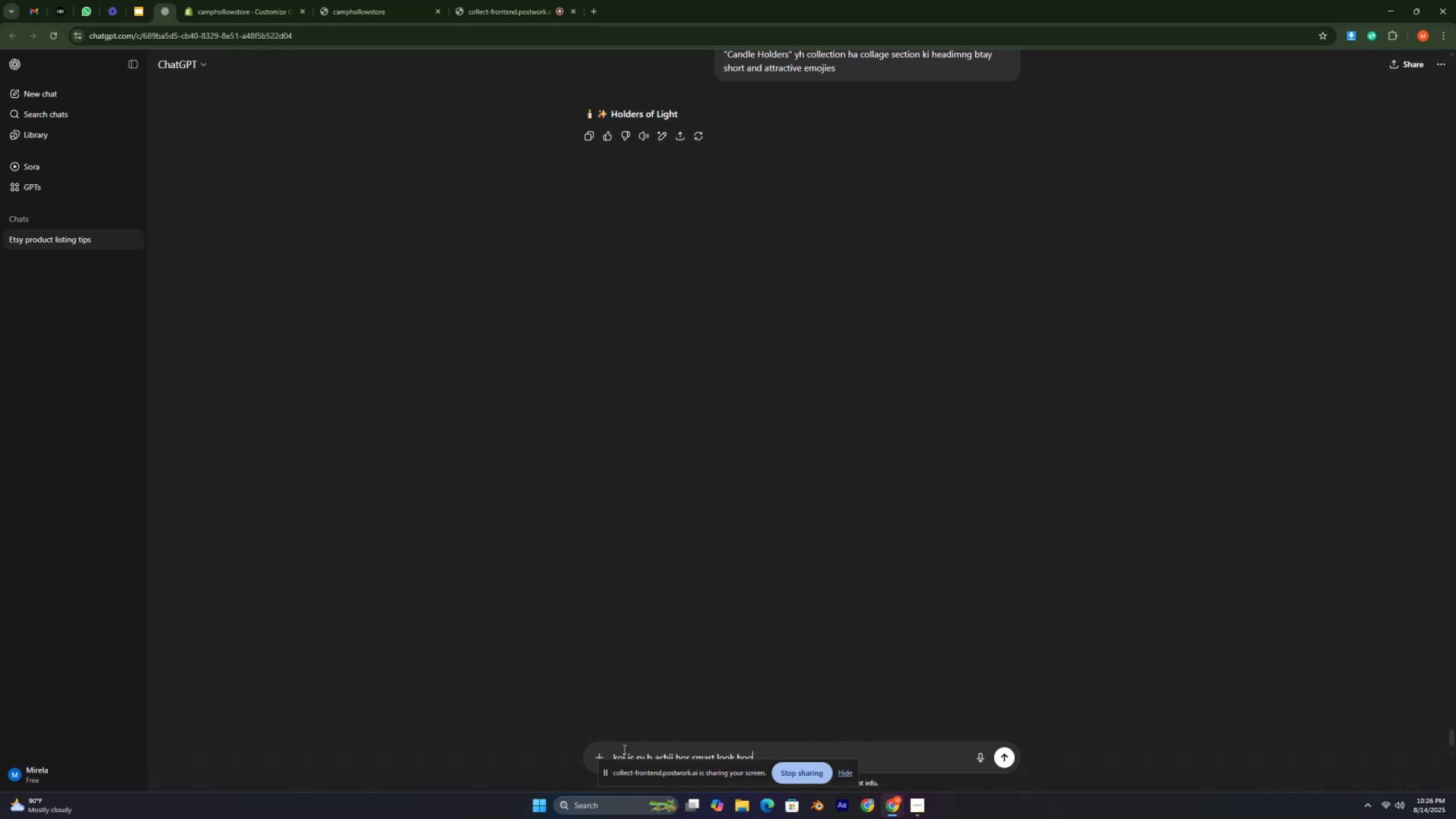 
key(Enter)
 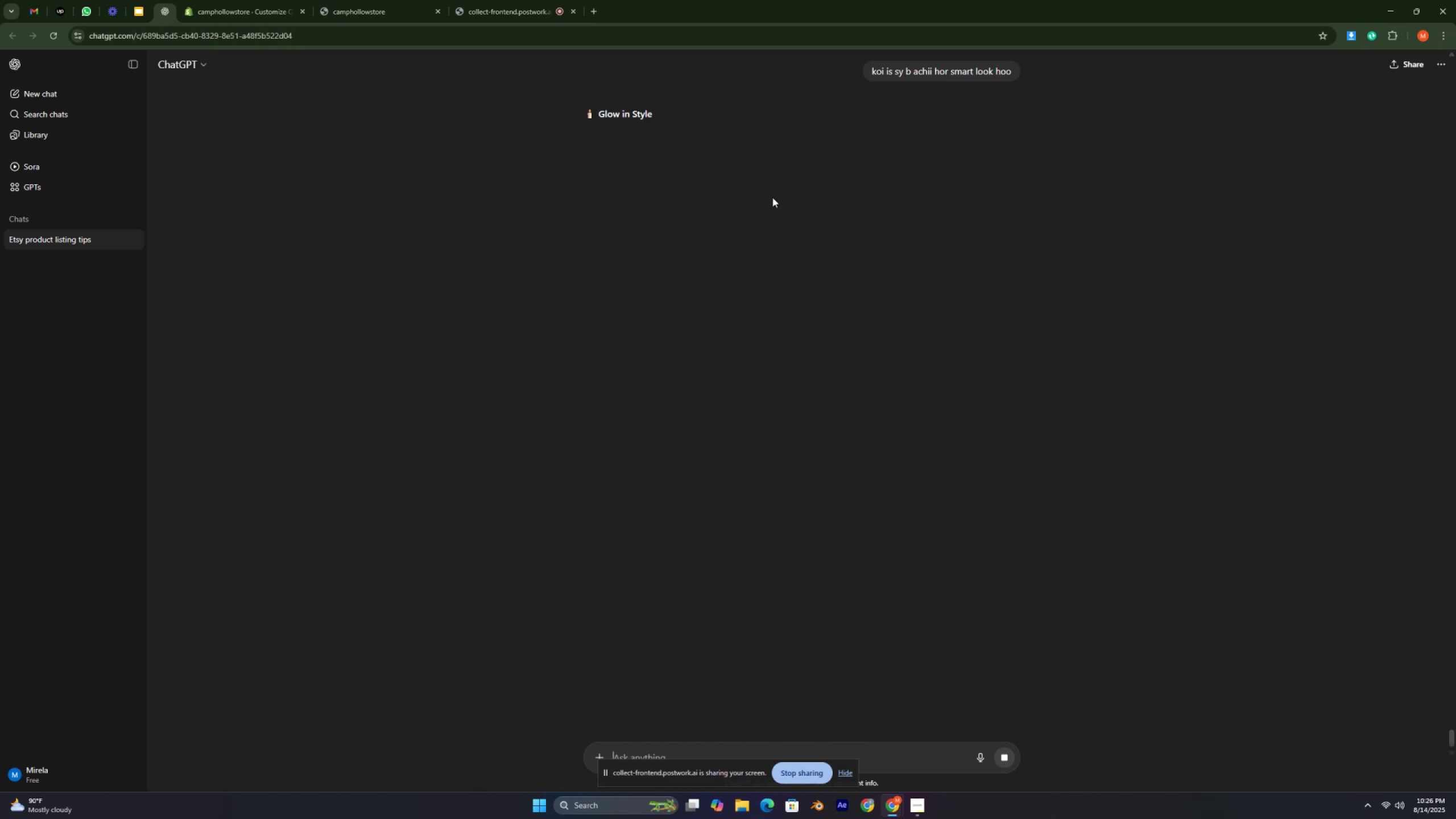 
wait(5.94)
 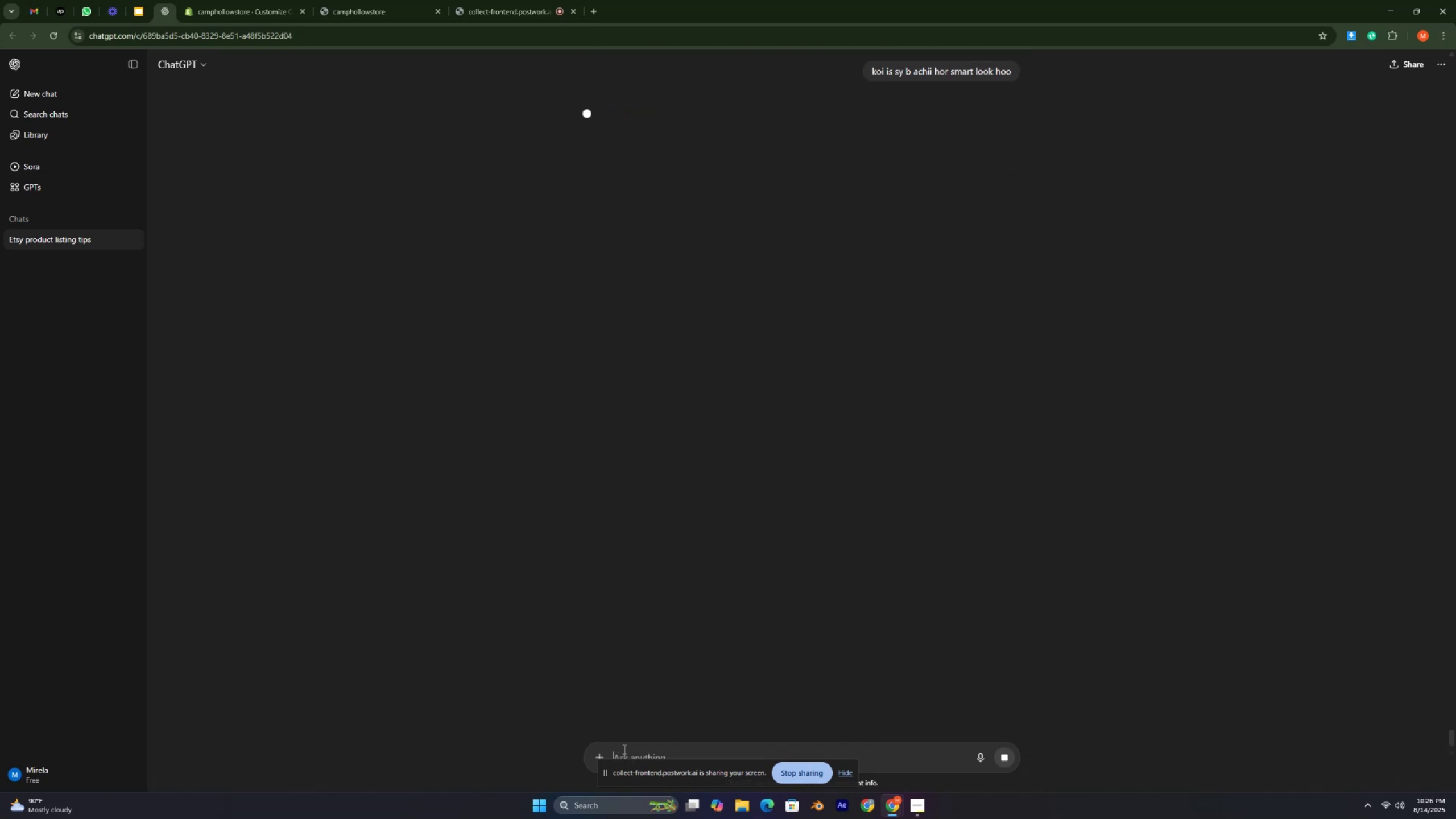 
left_click_drag(start_coordinate=[574, 111], to_coordinate=[688, 111])
 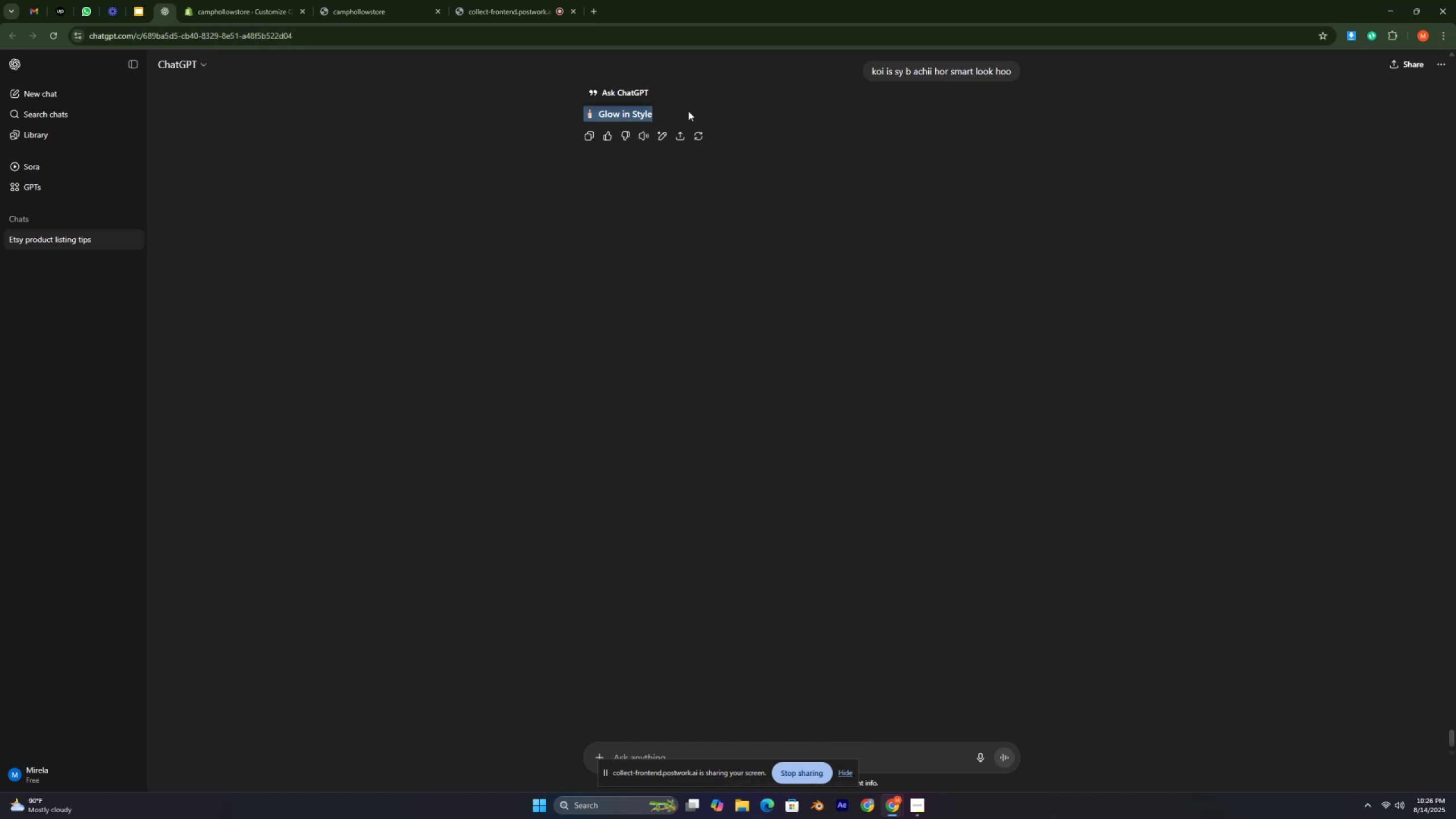 
key(Control+C)
 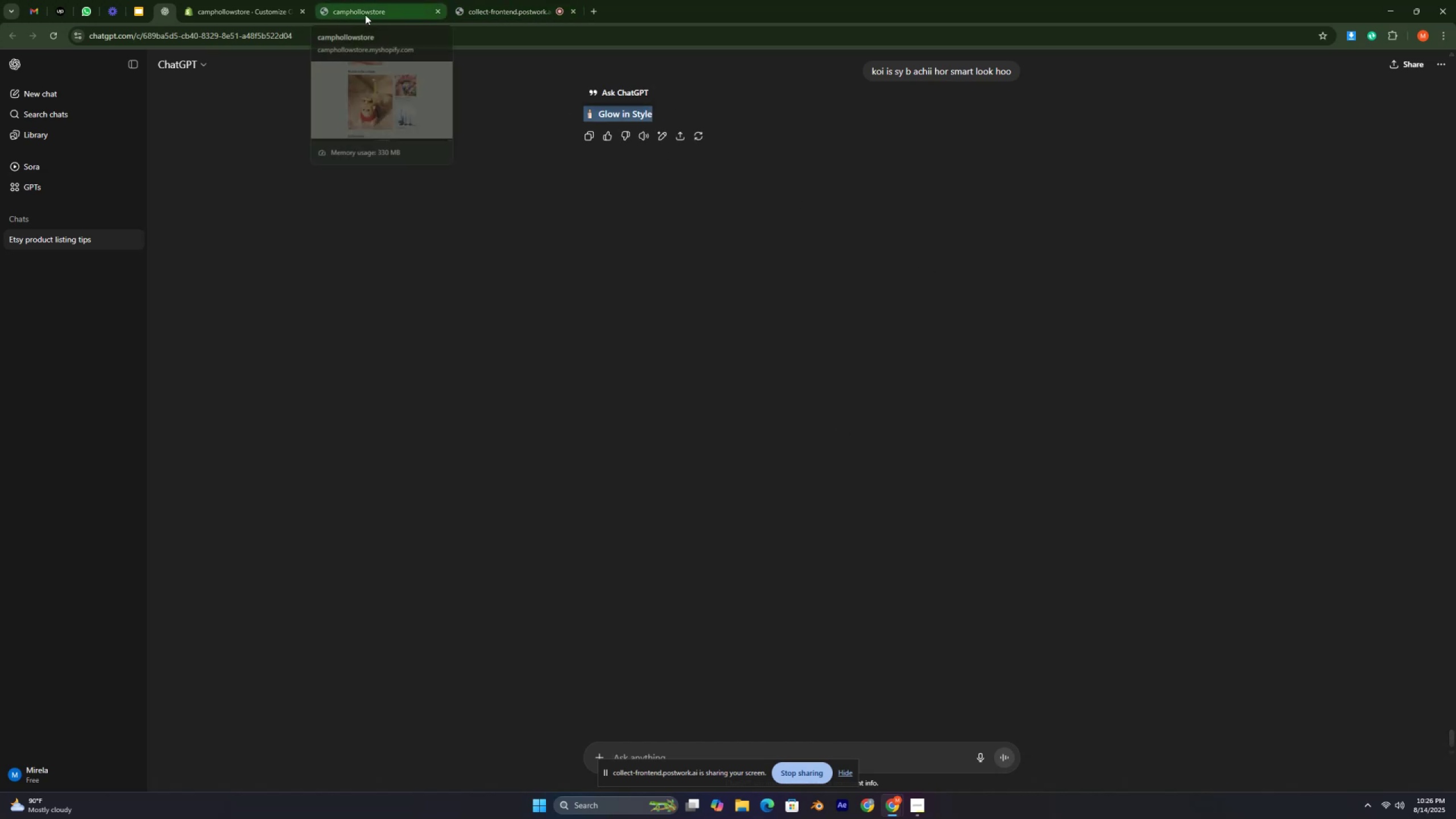 
left_click([278, 7])
 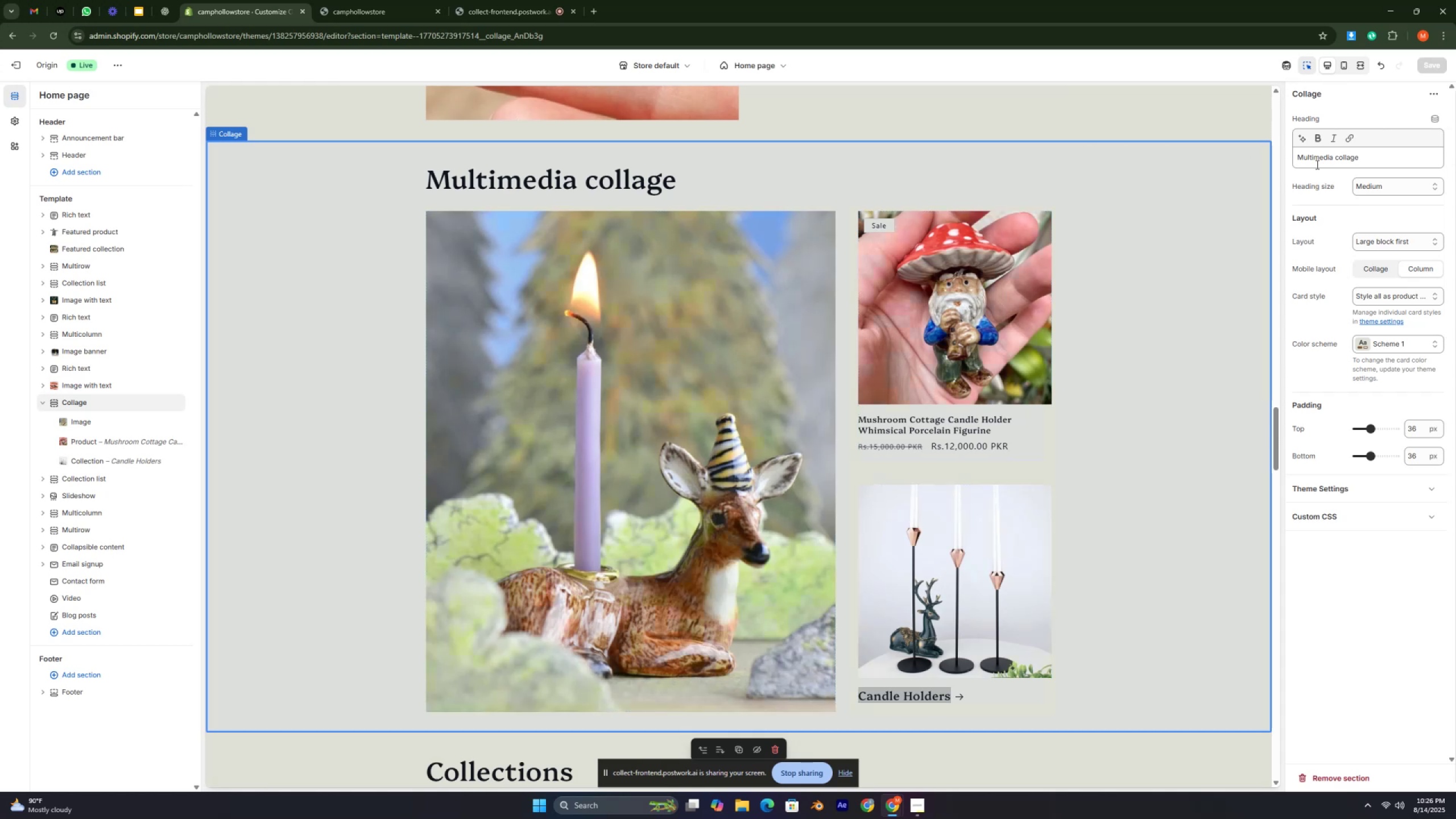 
double_click([1316, 162])
 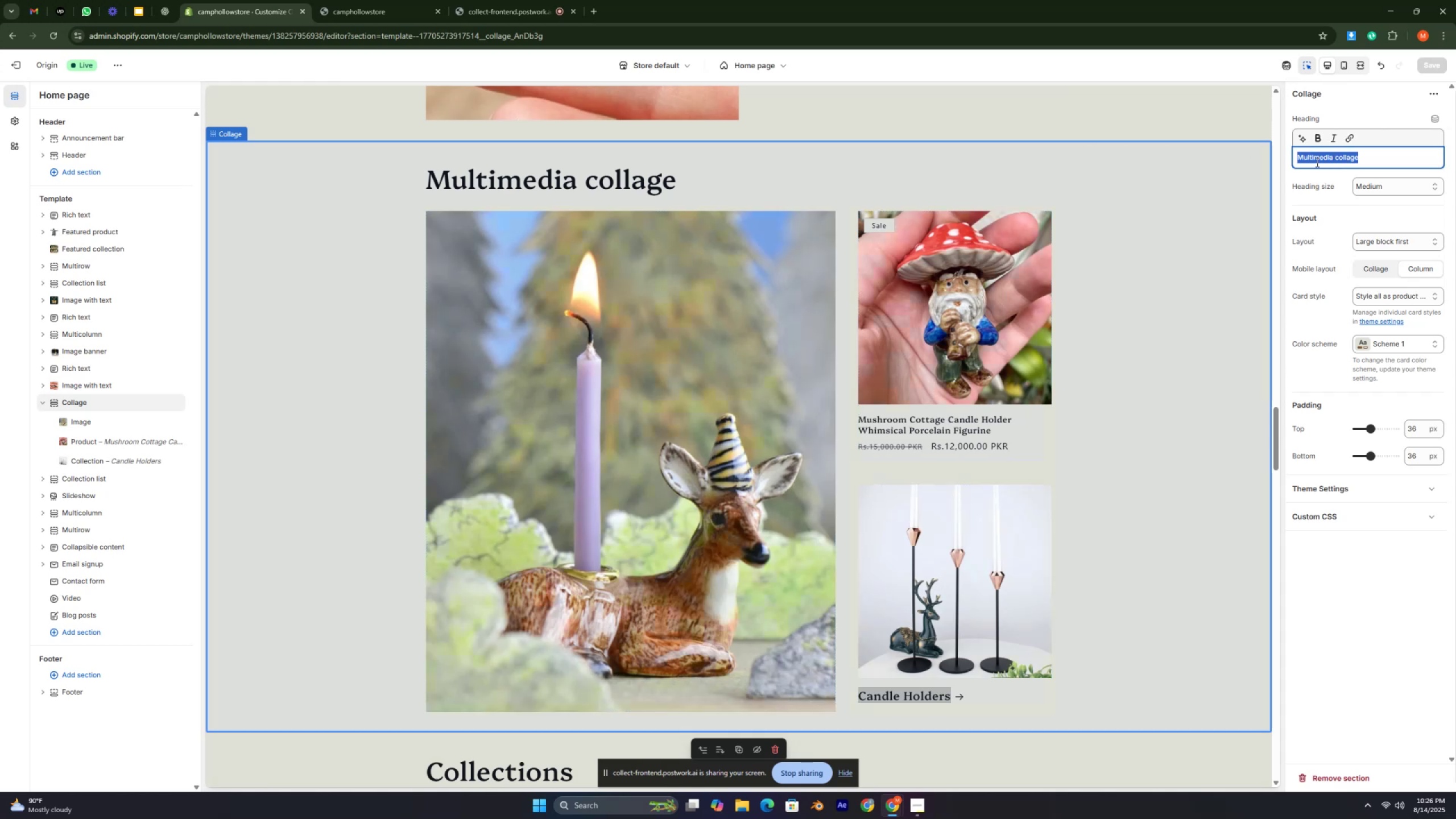 
triple_click([1316, 162])
 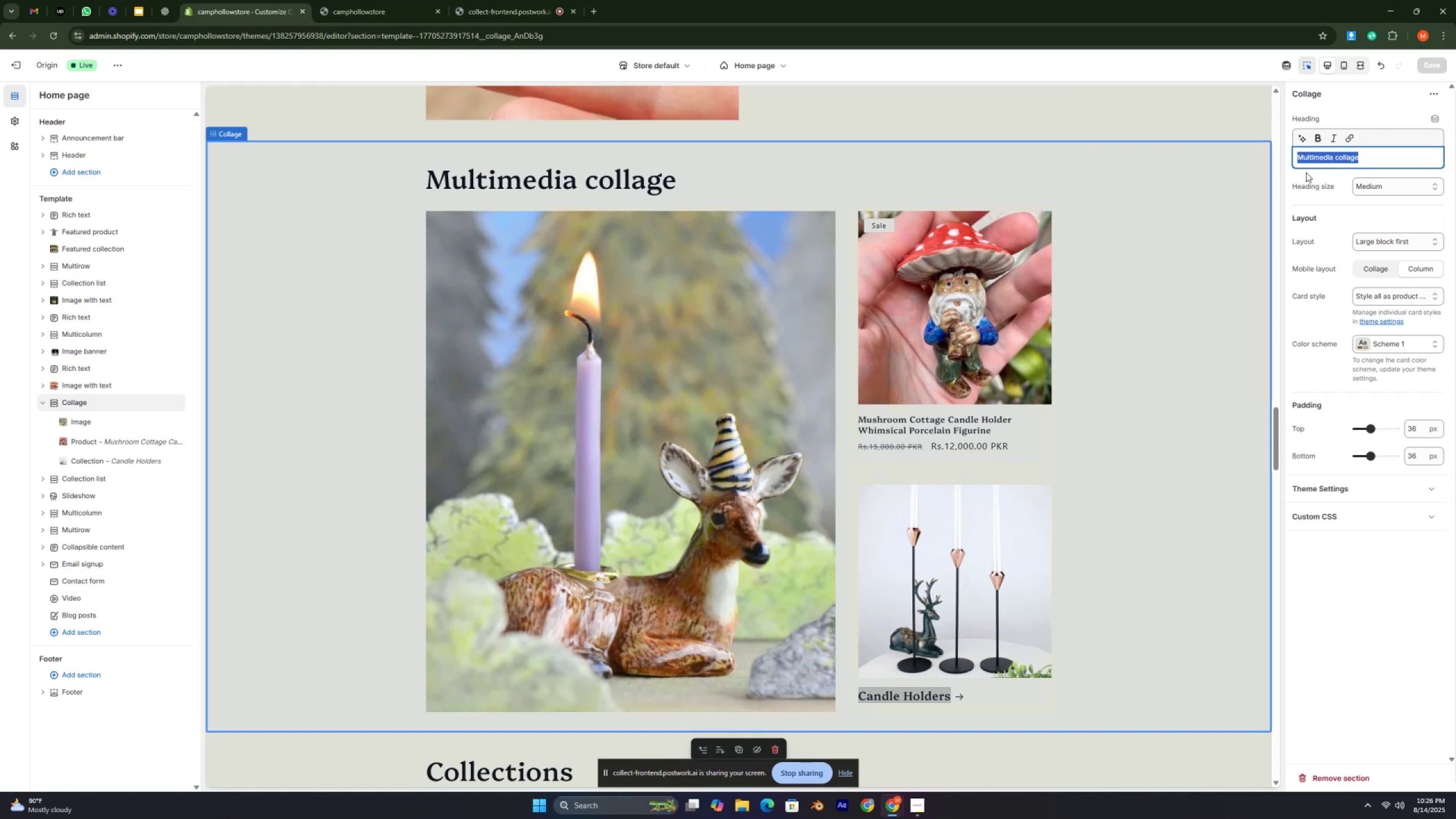 
key(Control+V)
 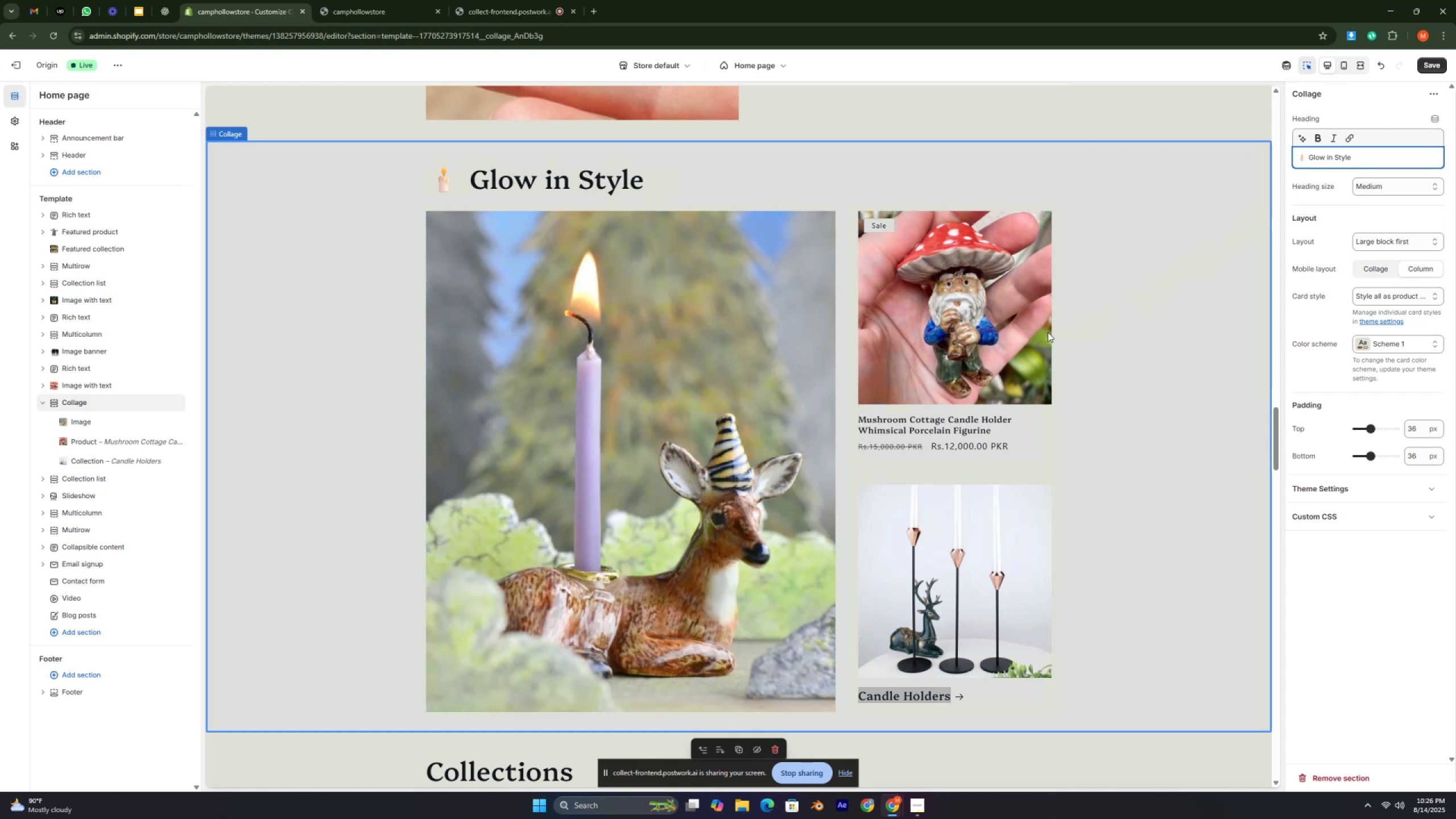 
scroll: coordinate [805, 382], scroll_direction: up, amount: 3.0
 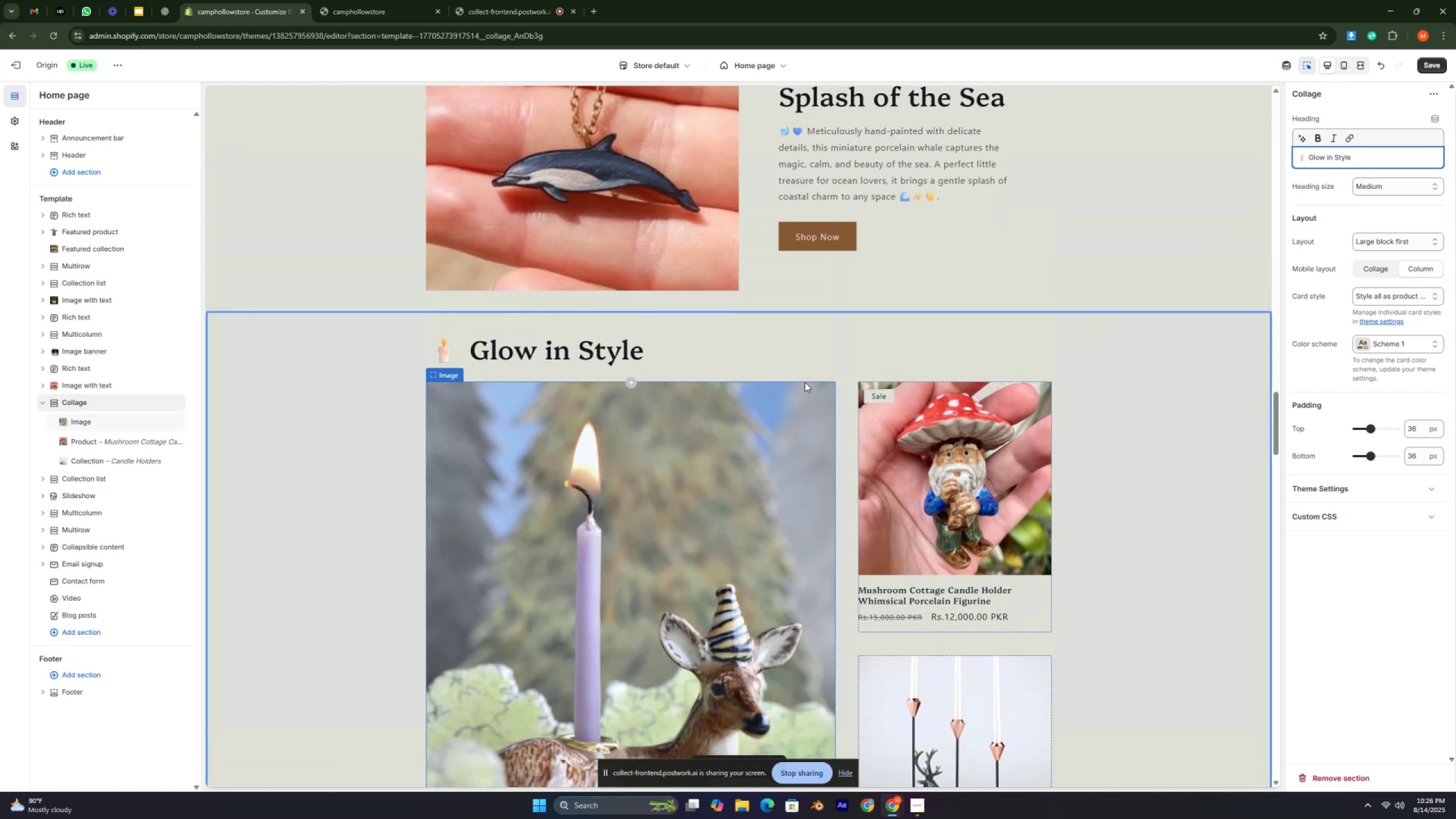 
scroll: coordinate [805, 382], scroll_direction: down, amount: 3.0
 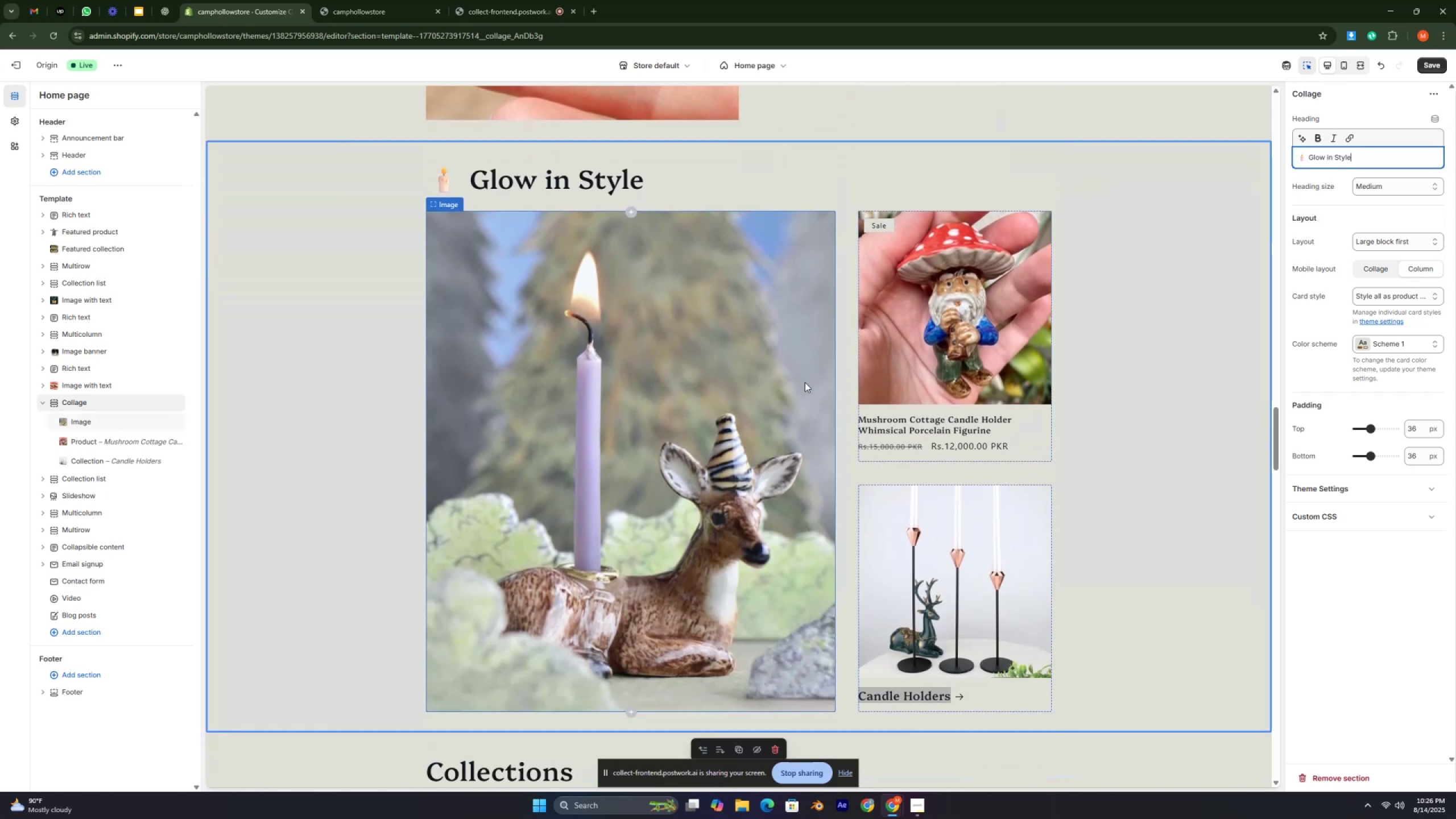 
key(Control+ControlLeft)
 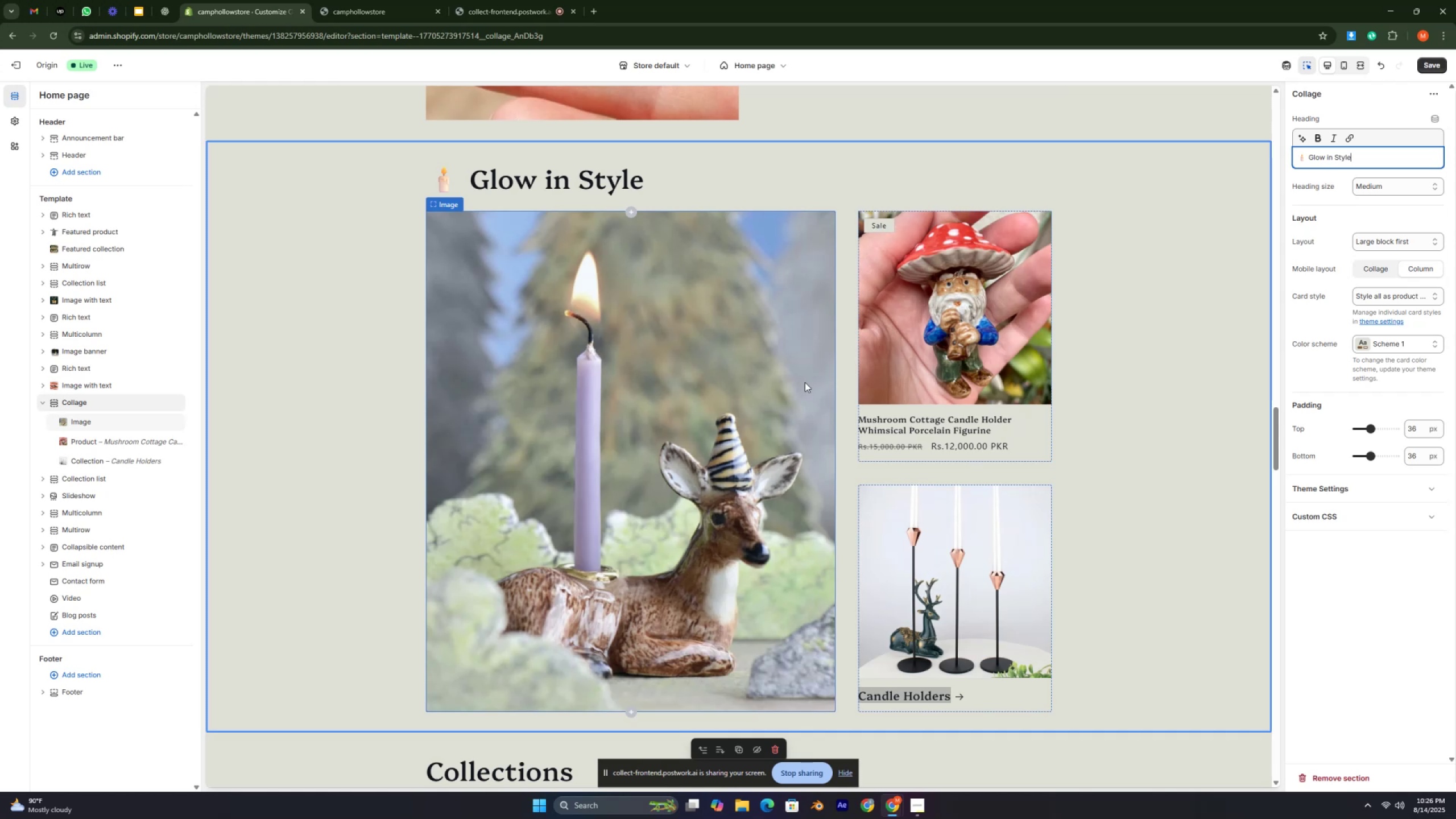 
key(Control+ControlLeft)
 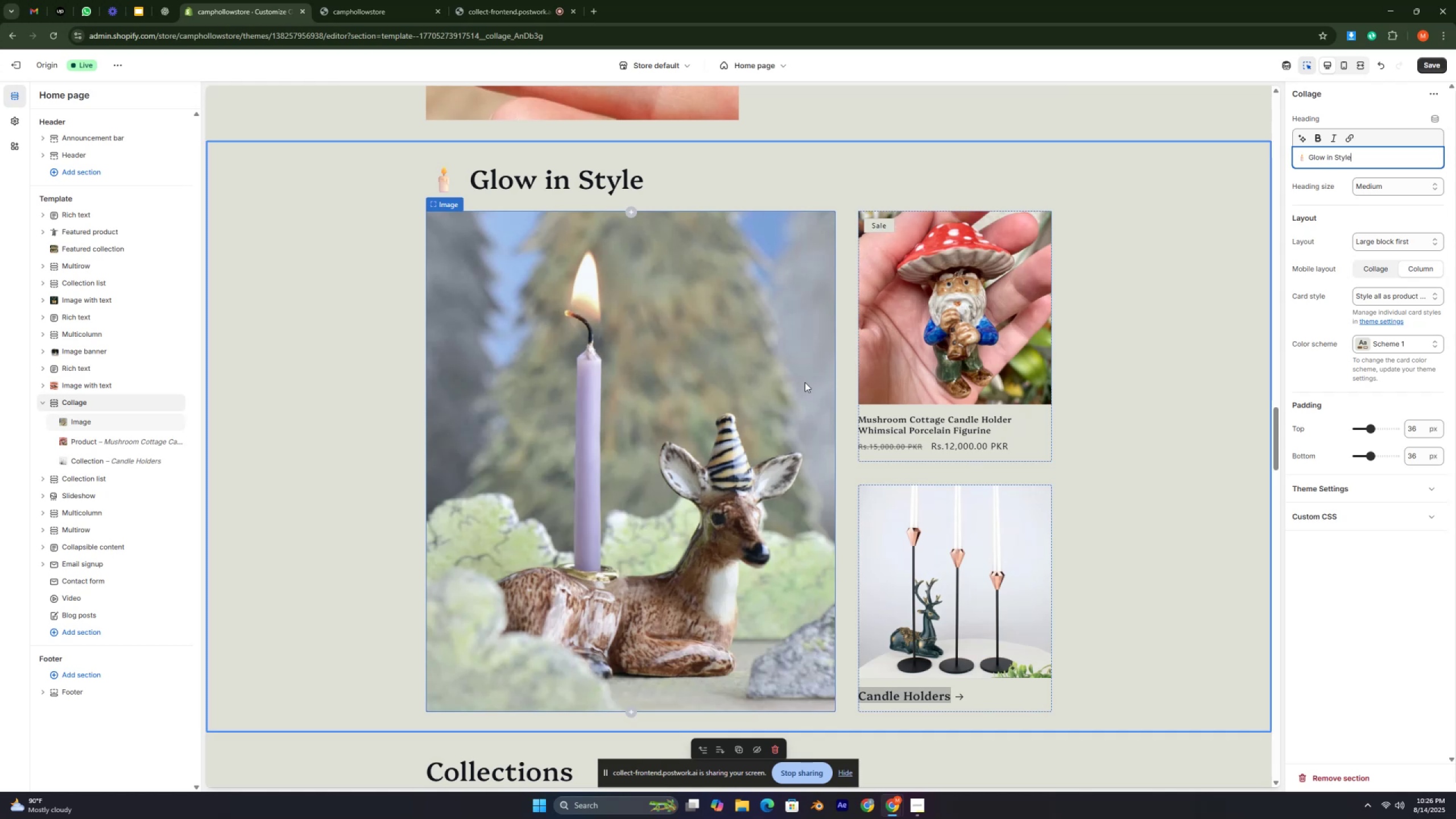 
key(Control+ControlLeft)
 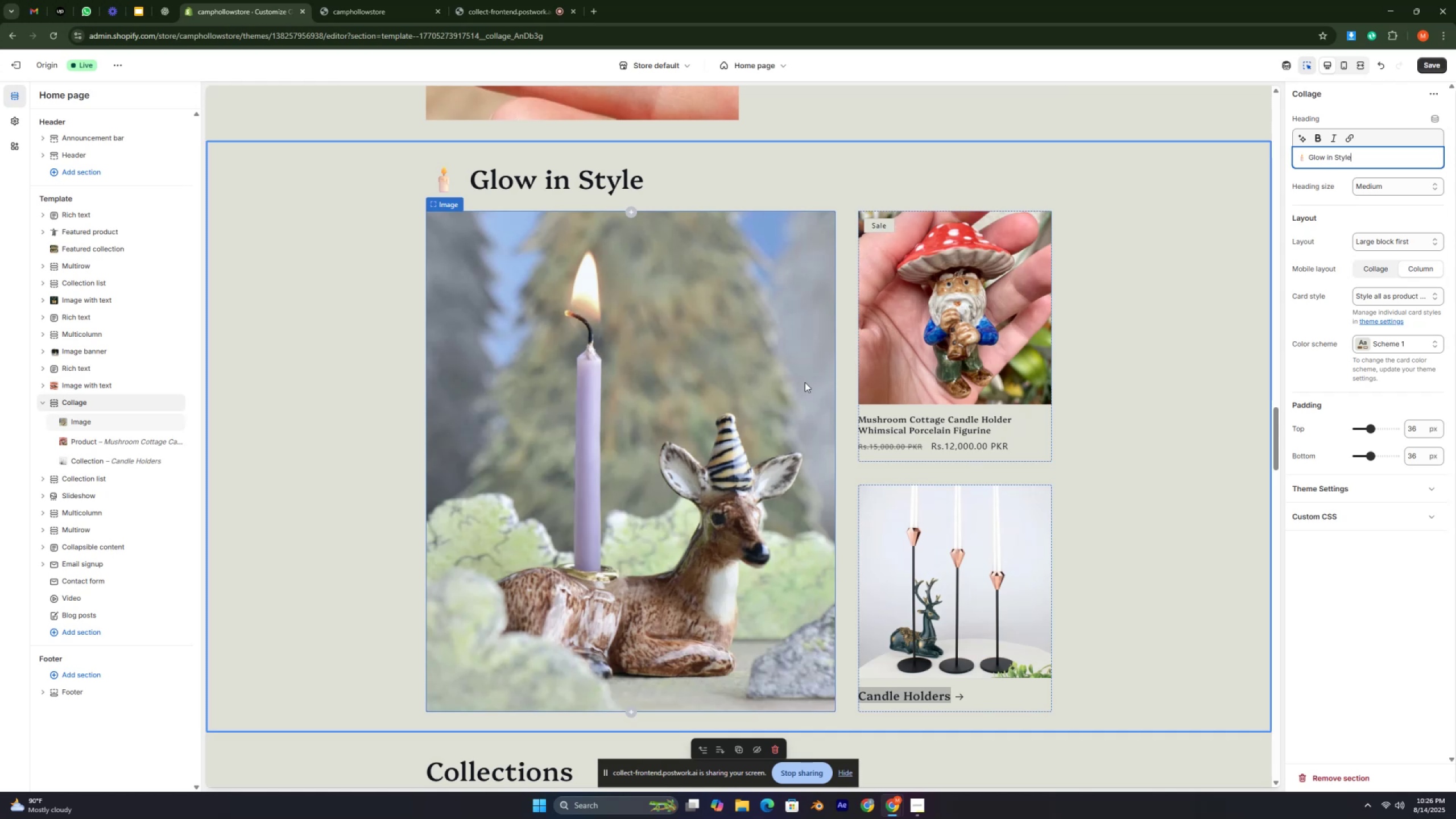 
key(Control+ControlLeft)
 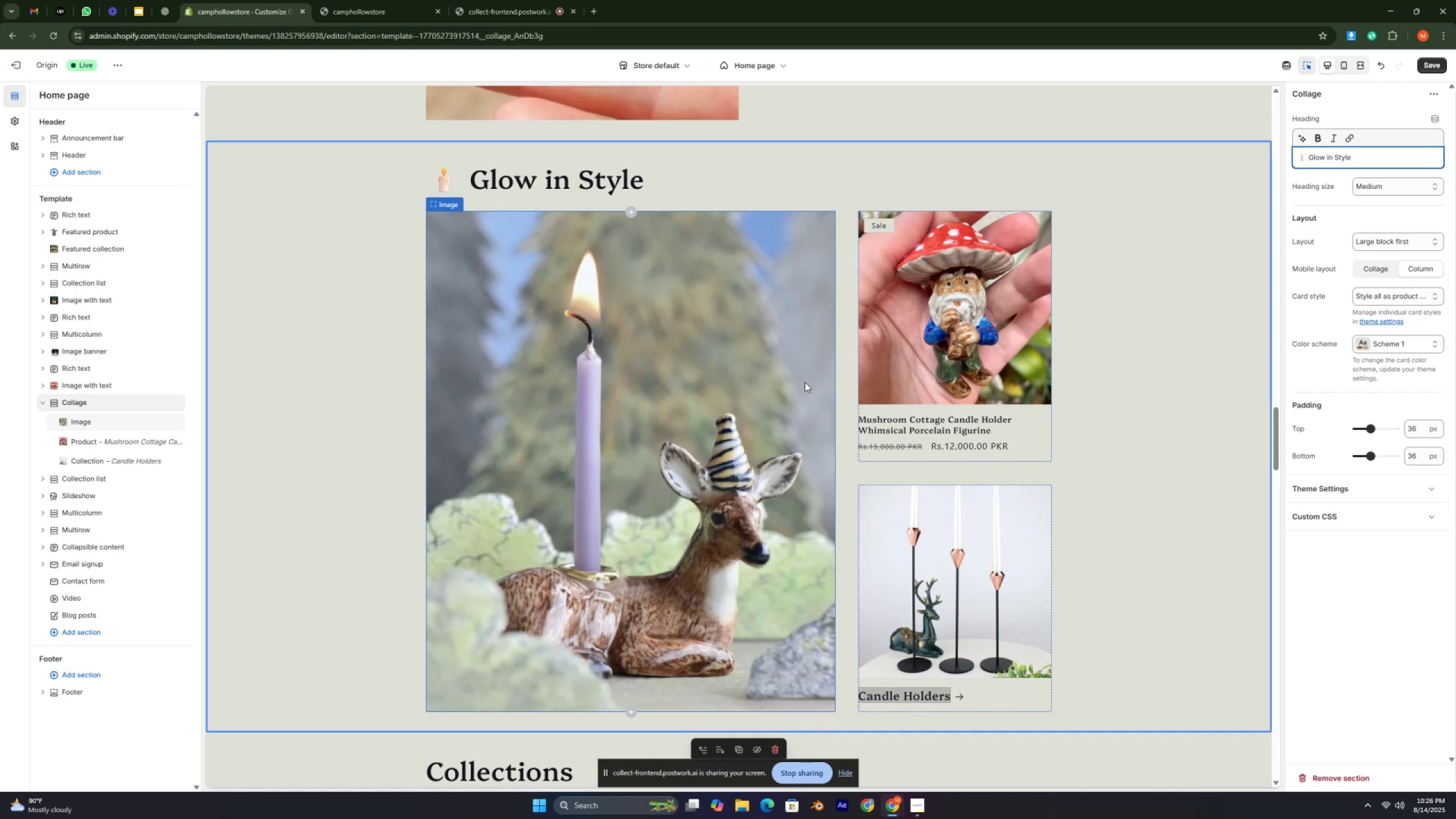 
key(Control+ControlLeft)
 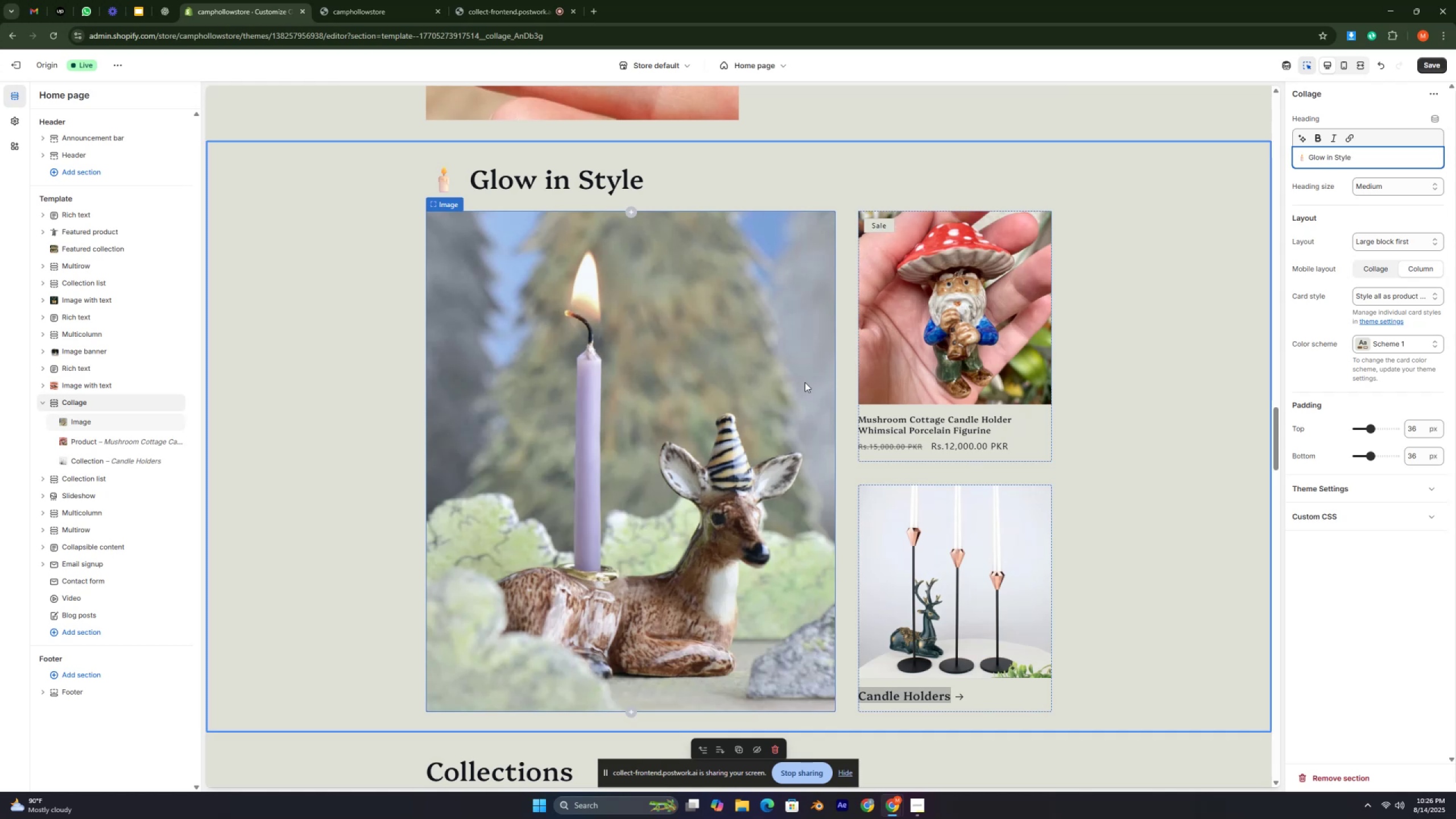 
key(Control+ControlLeft)
 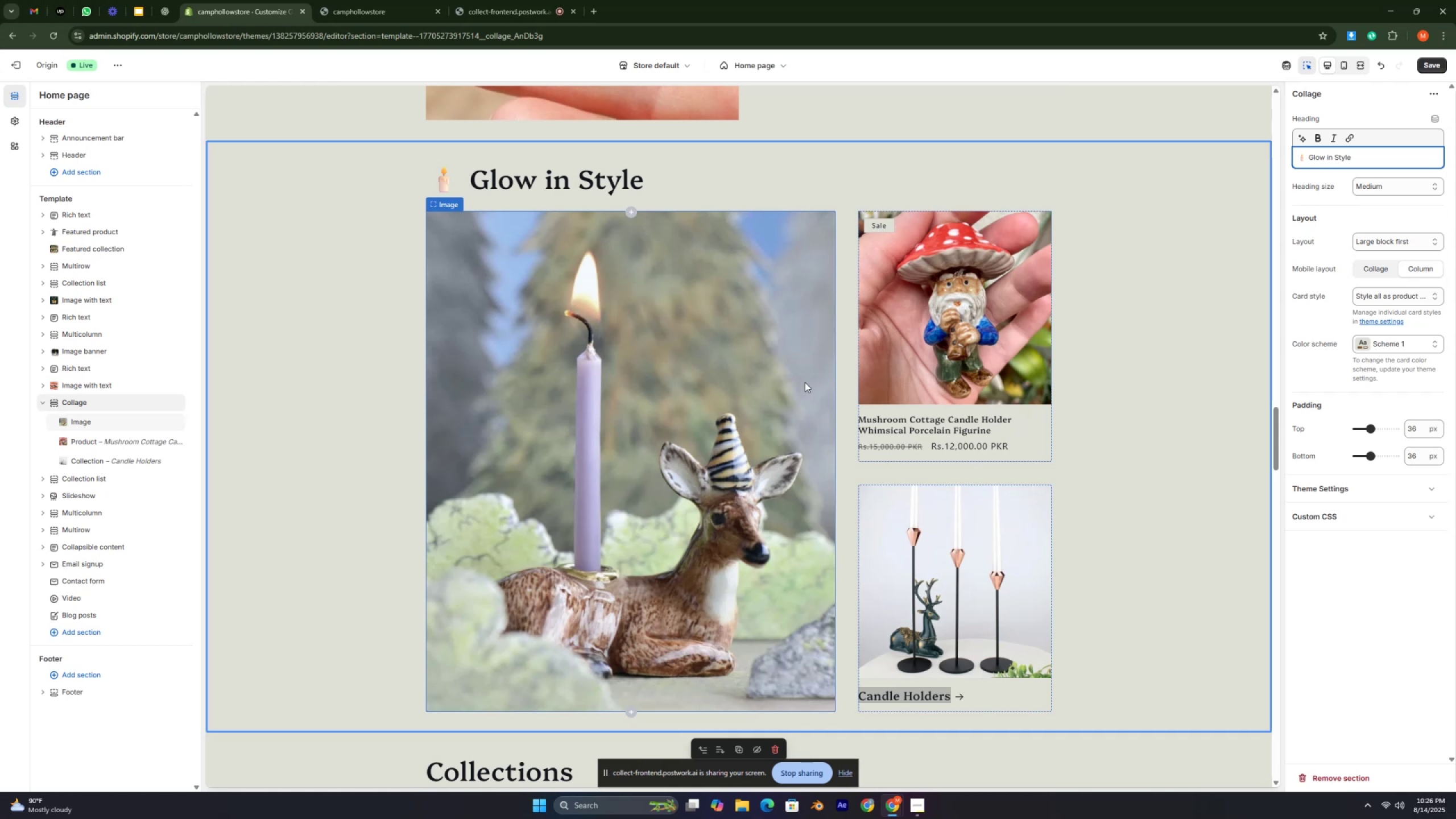 
key(Control+ControlLeft)
 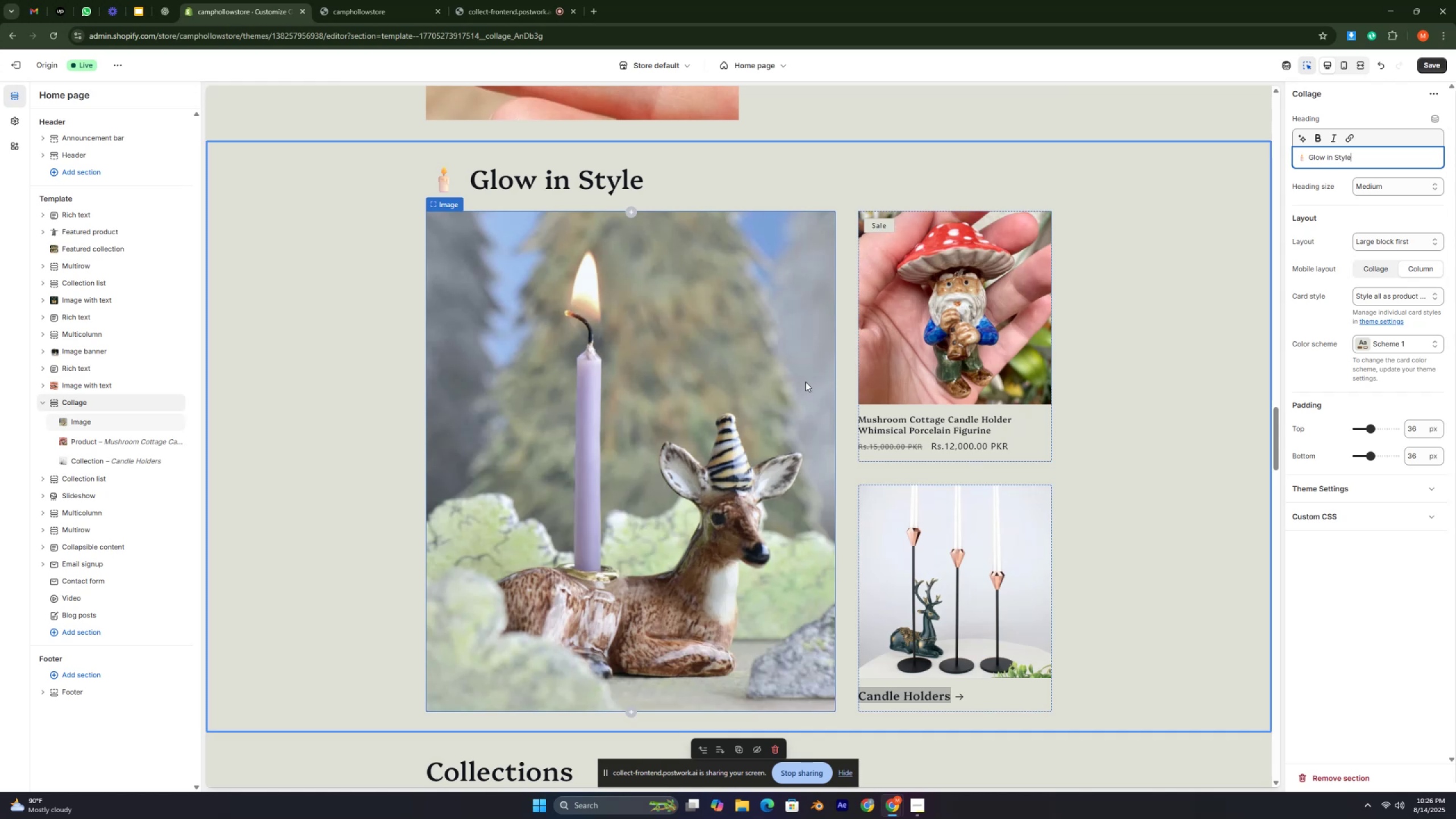 
key(Control+ControlLeft)
 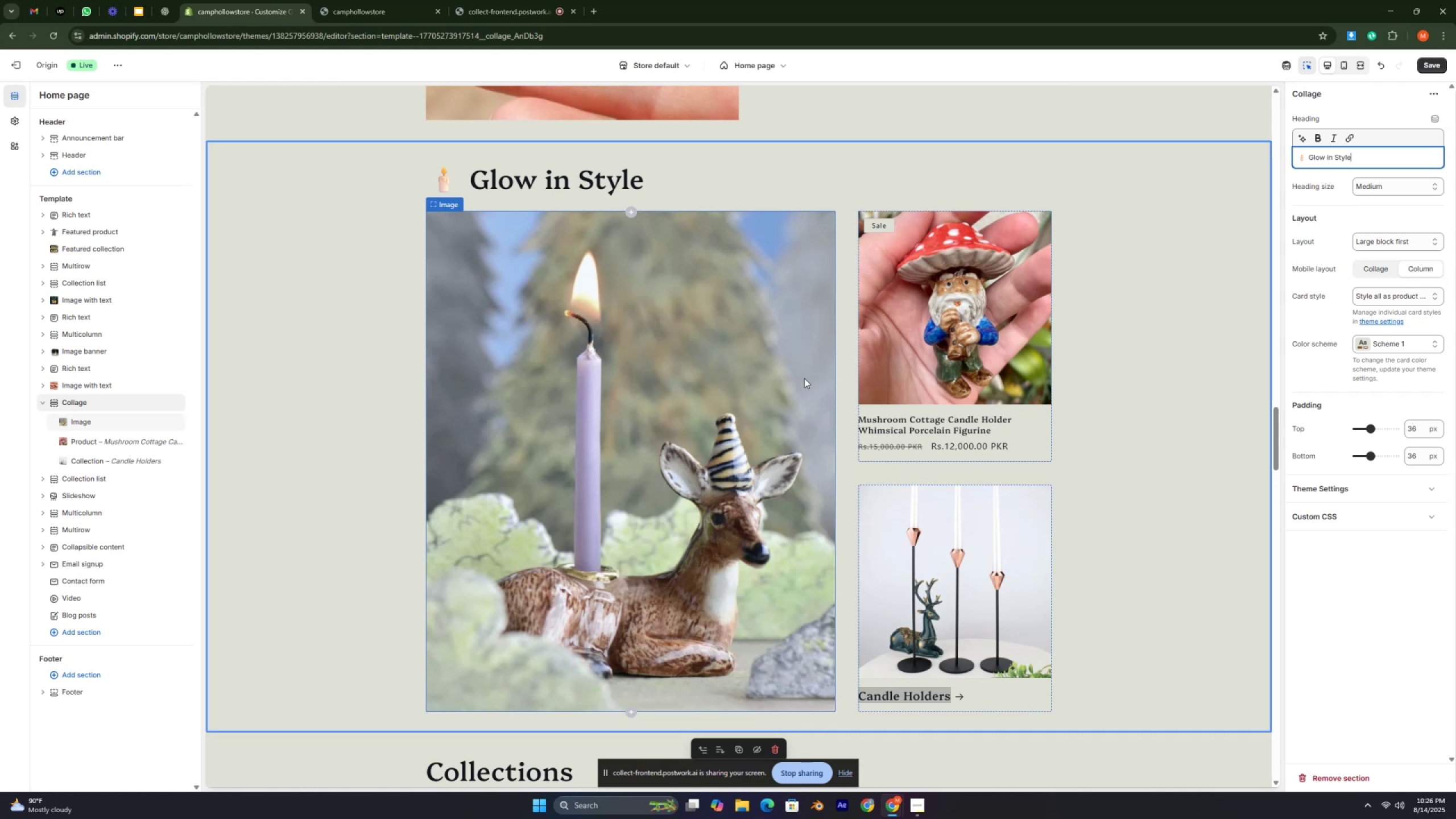 
key(Control+ControlLeft)
 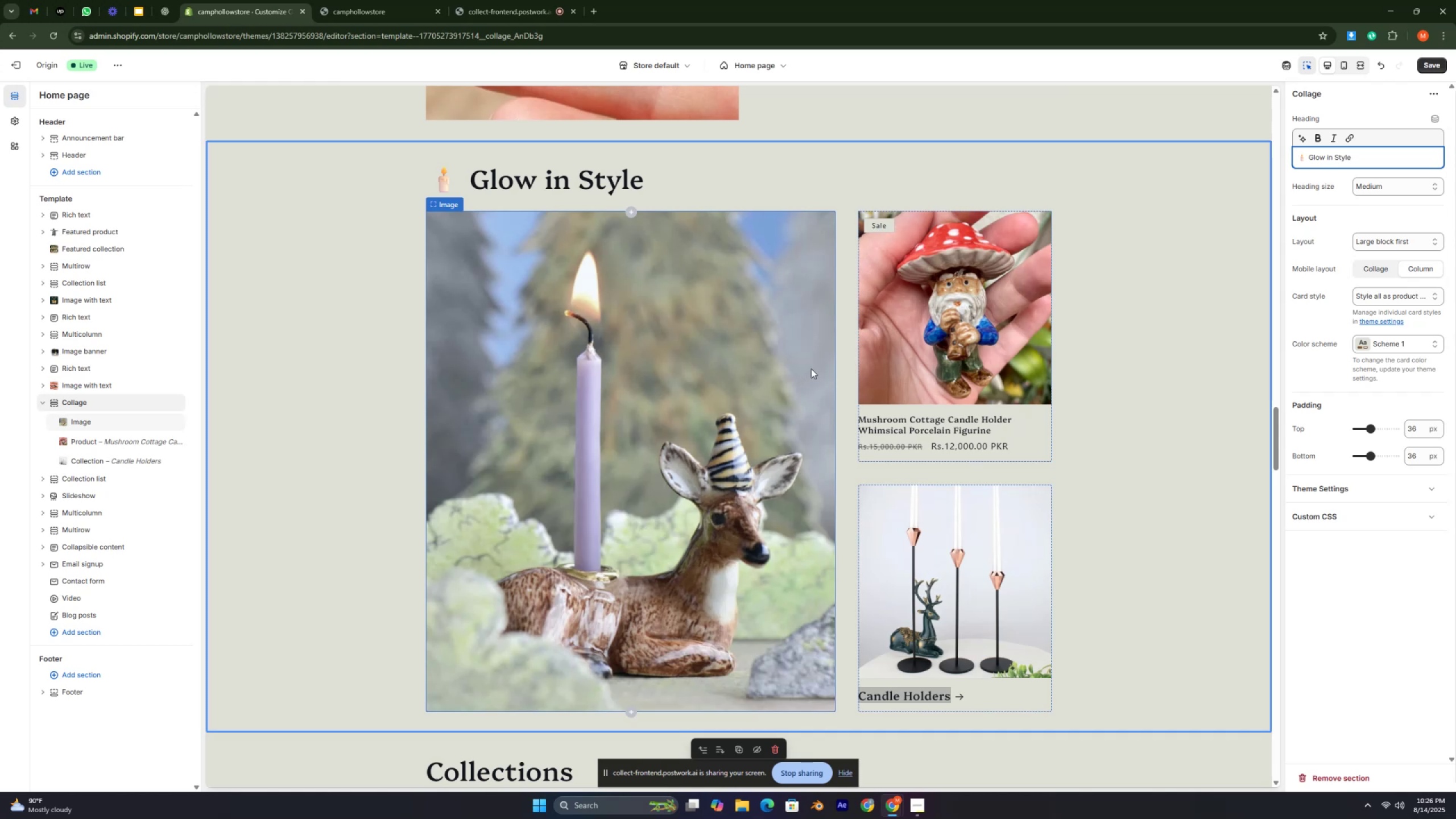 
key(Control+ControlLeft)
 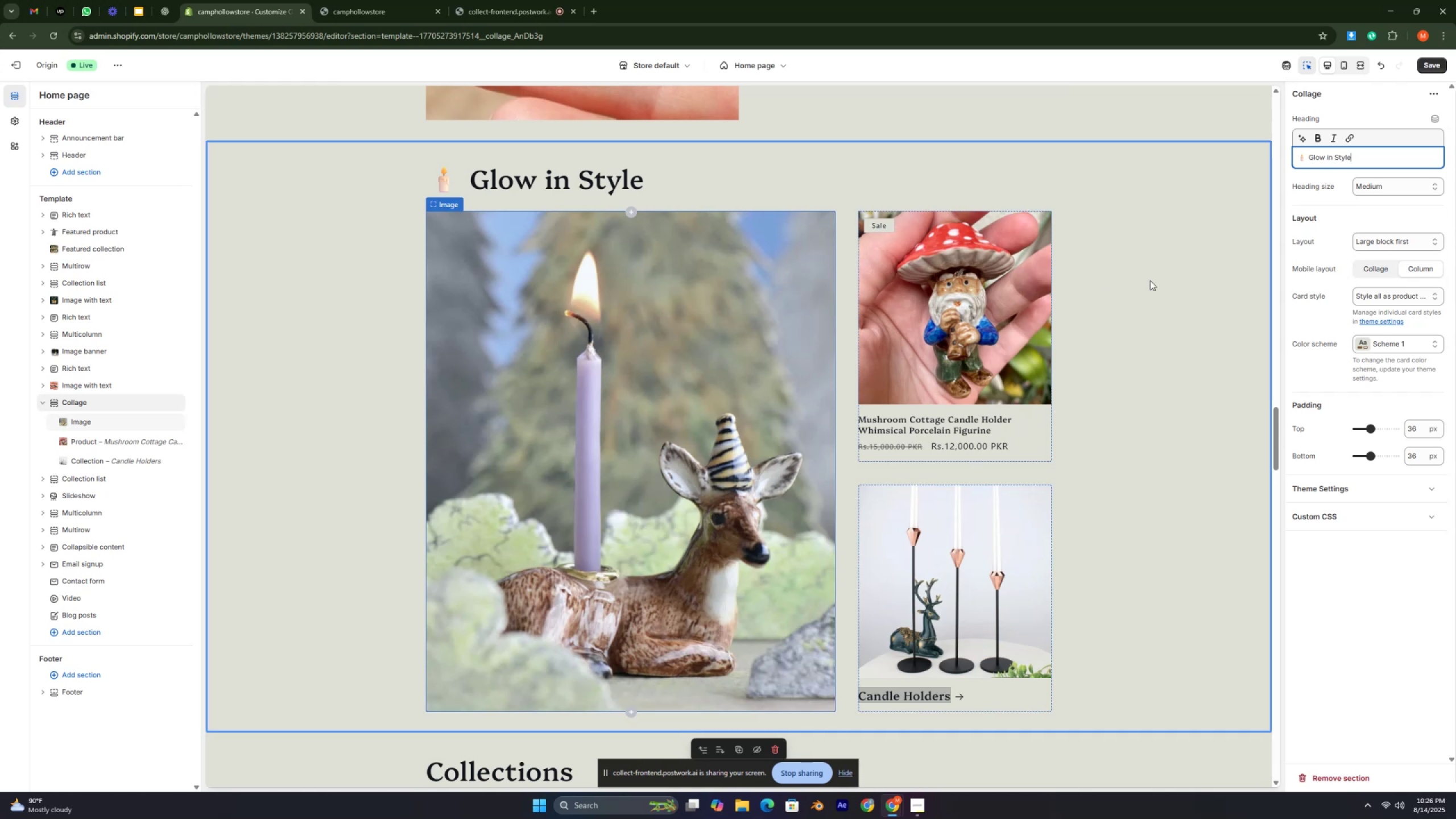 
scroll: coordinate [1209, 269], scroll_direction: up, amount: 3.0
 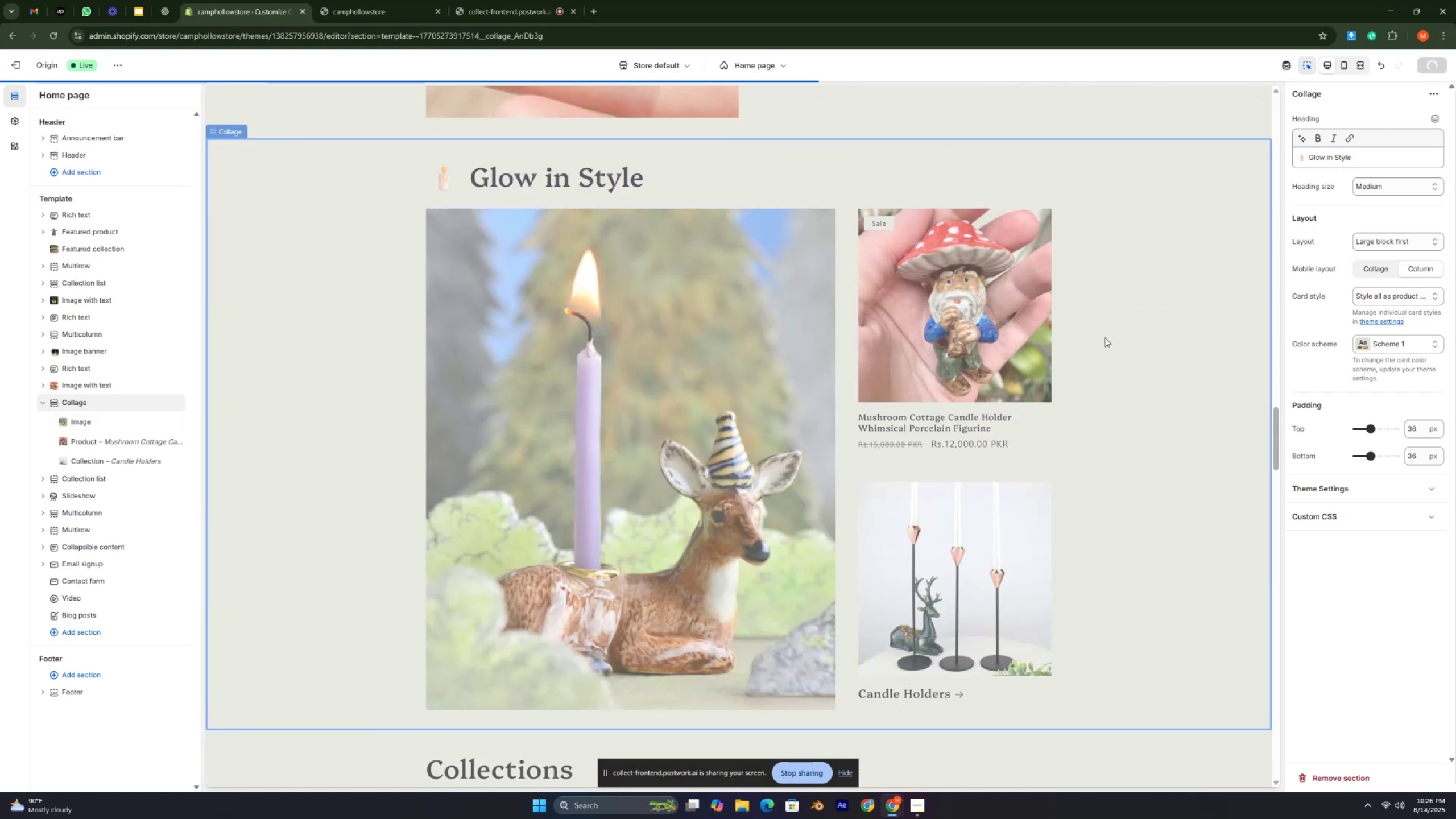 
key(Control+ControlLeft)
 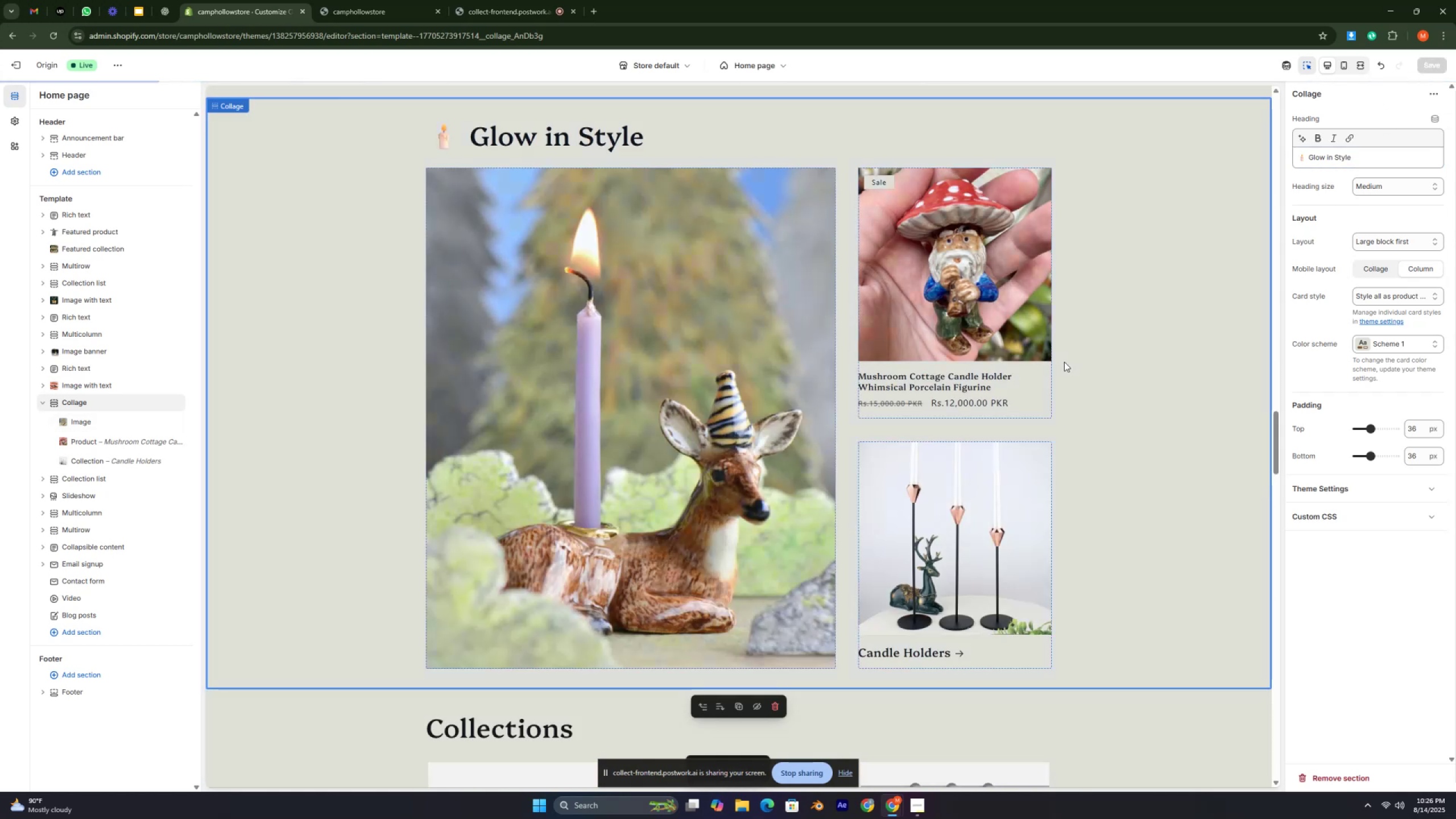 
key(Control+ControlLeft)
 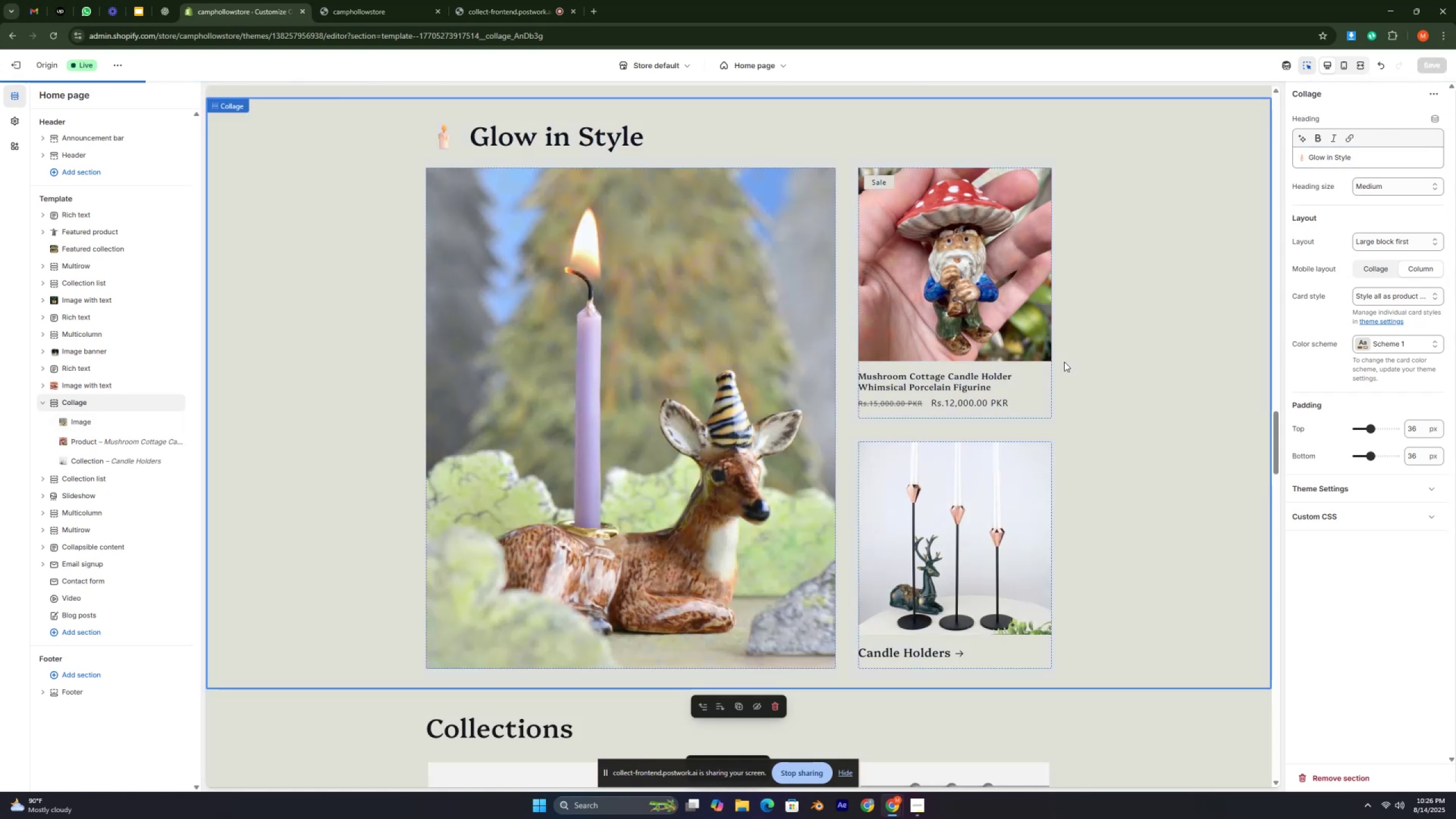 
key(Control+ControlLeft)
 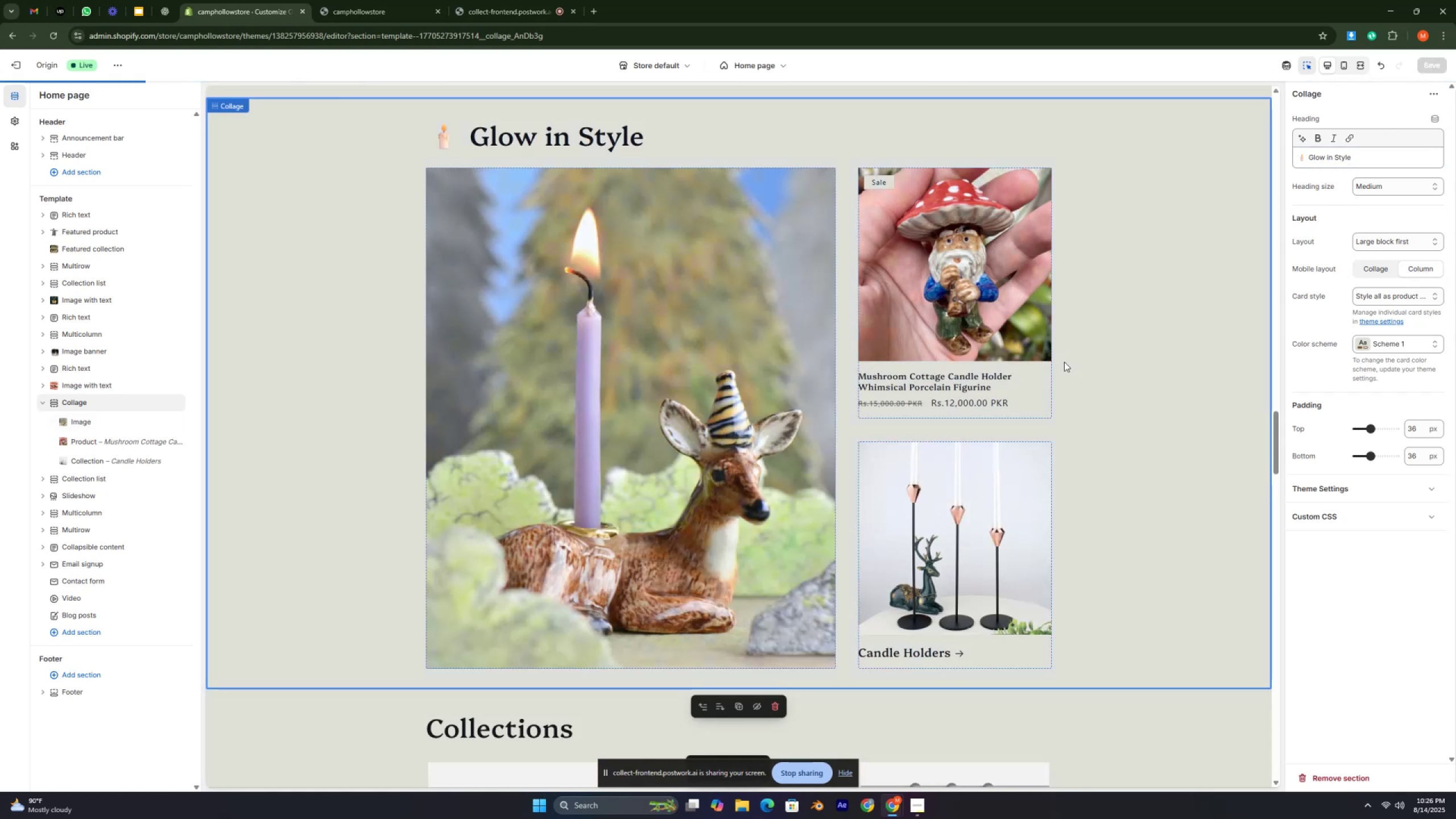 
key(Control+ControlLeft)
 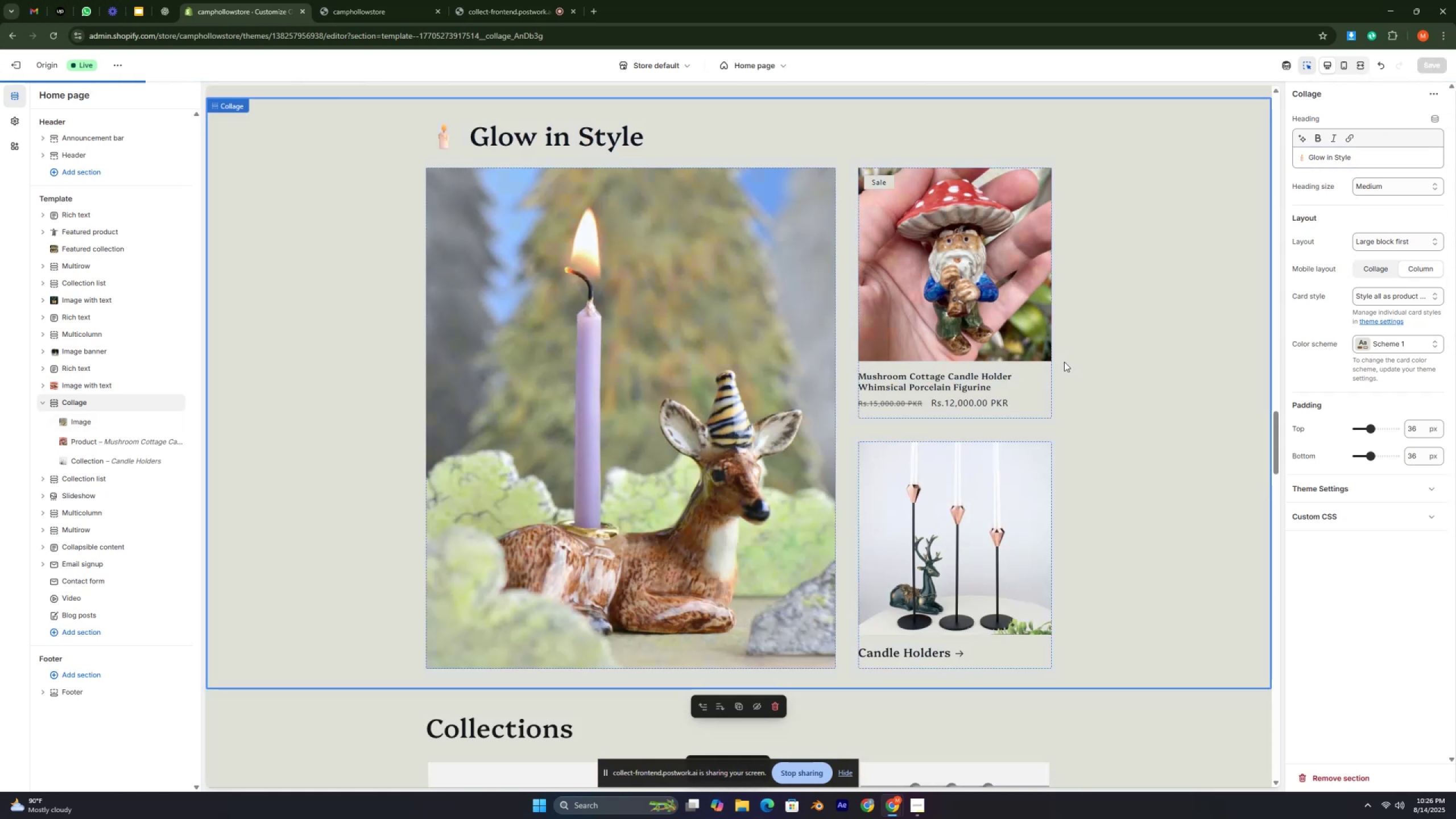 
key(Control+ControlLeft)
 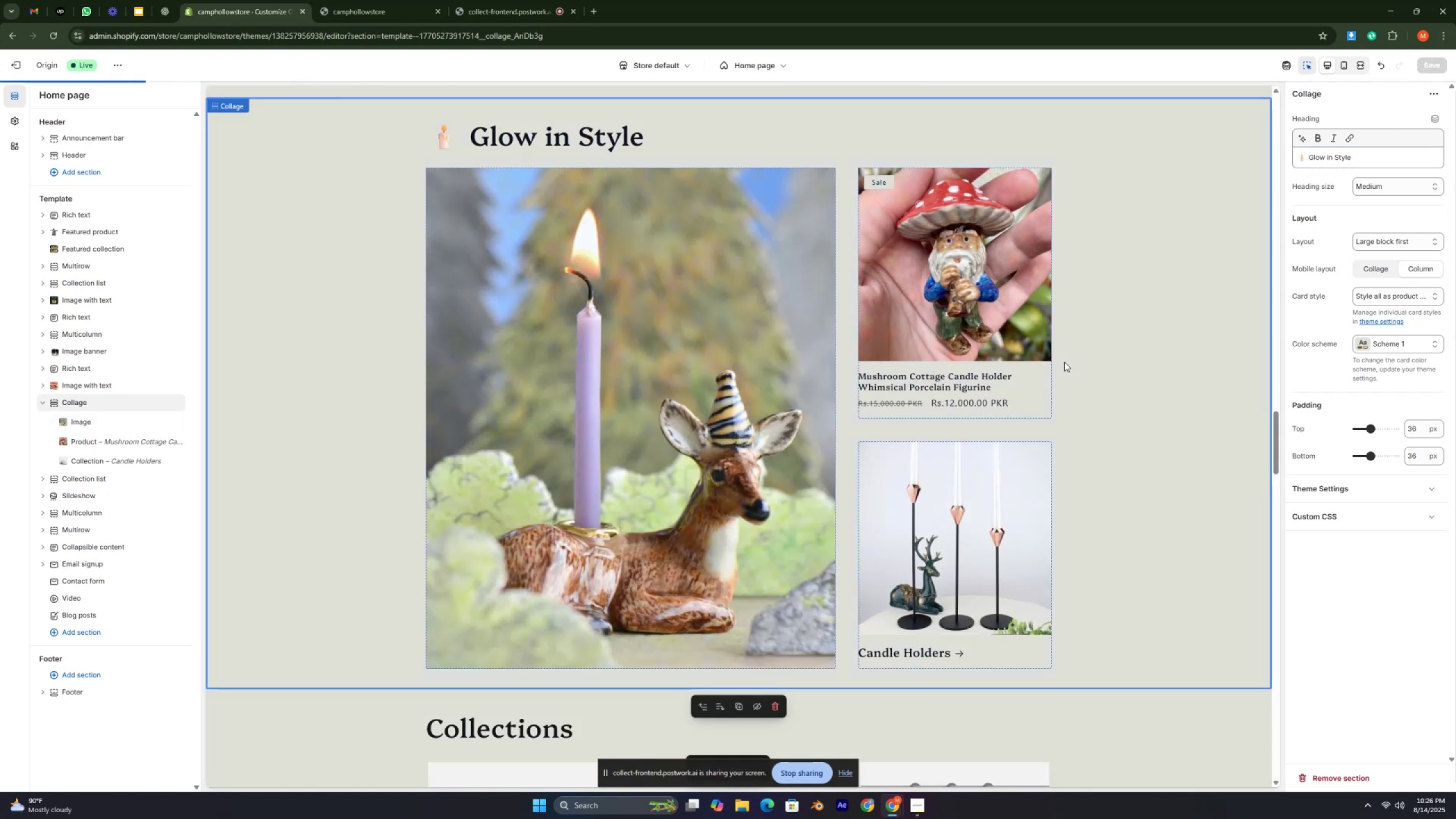 
key(Control+ControlLeft)
 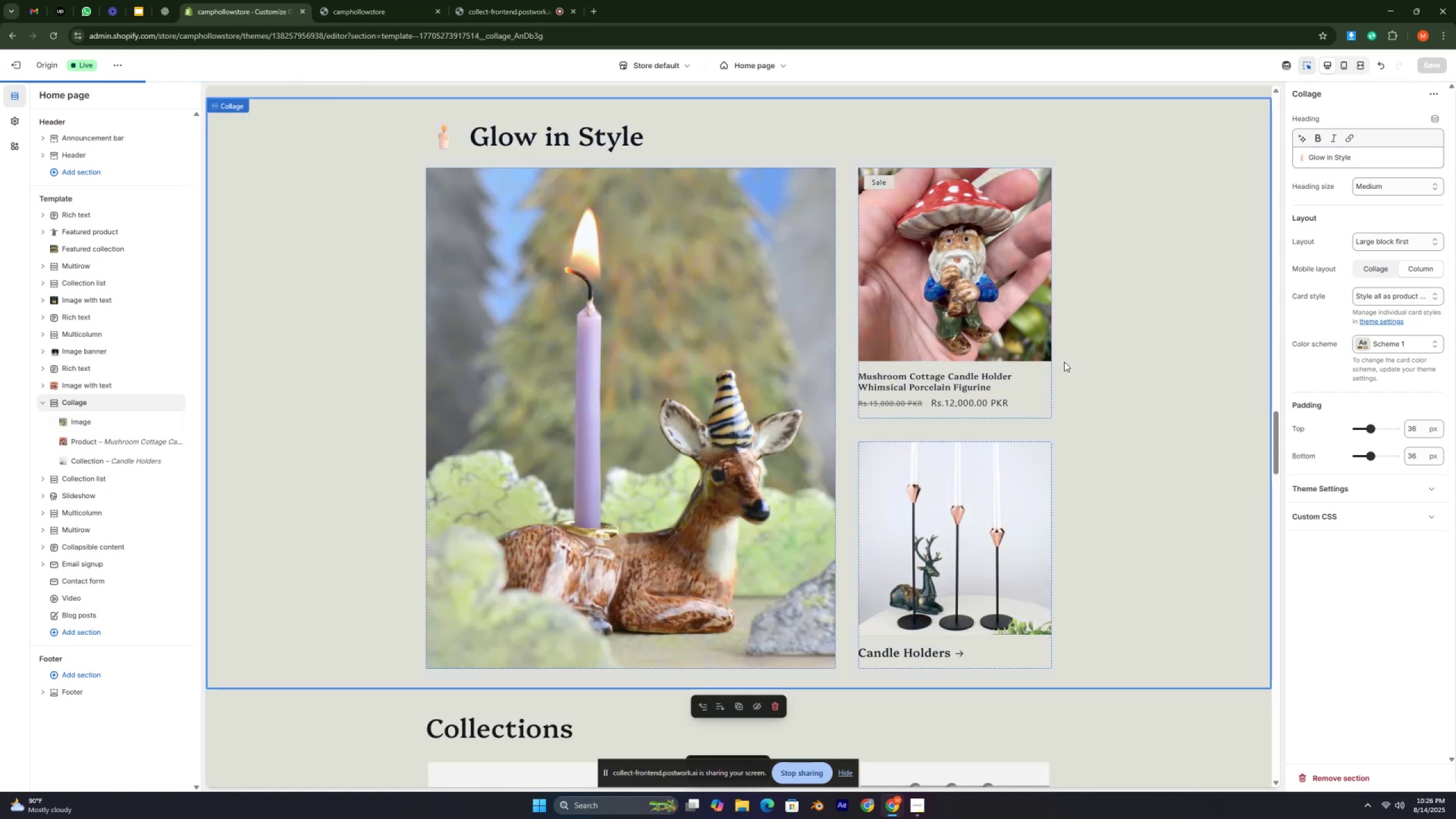 
key(Control+ControlLeft)
 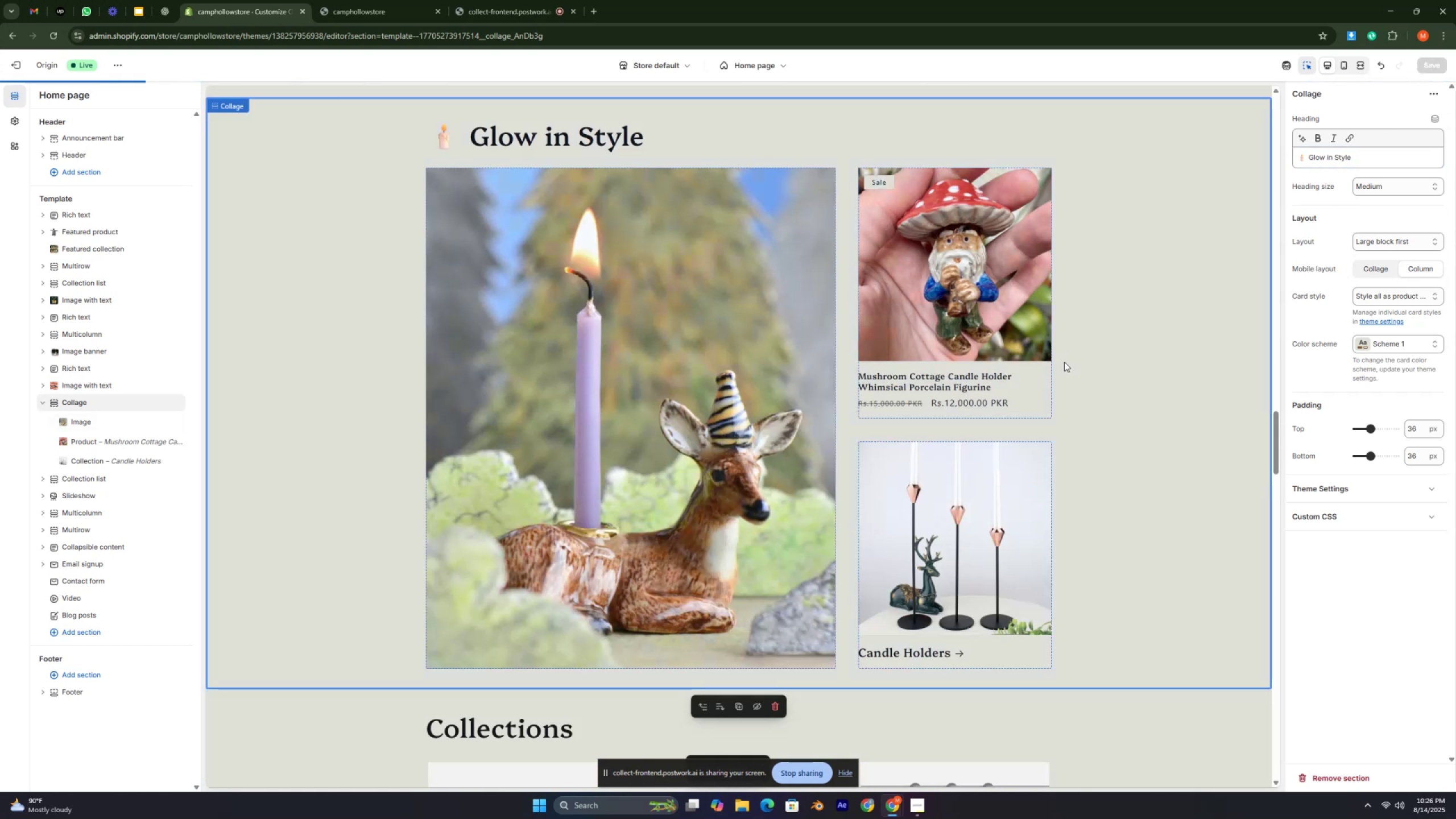 
key(Control+ControlLeft)
 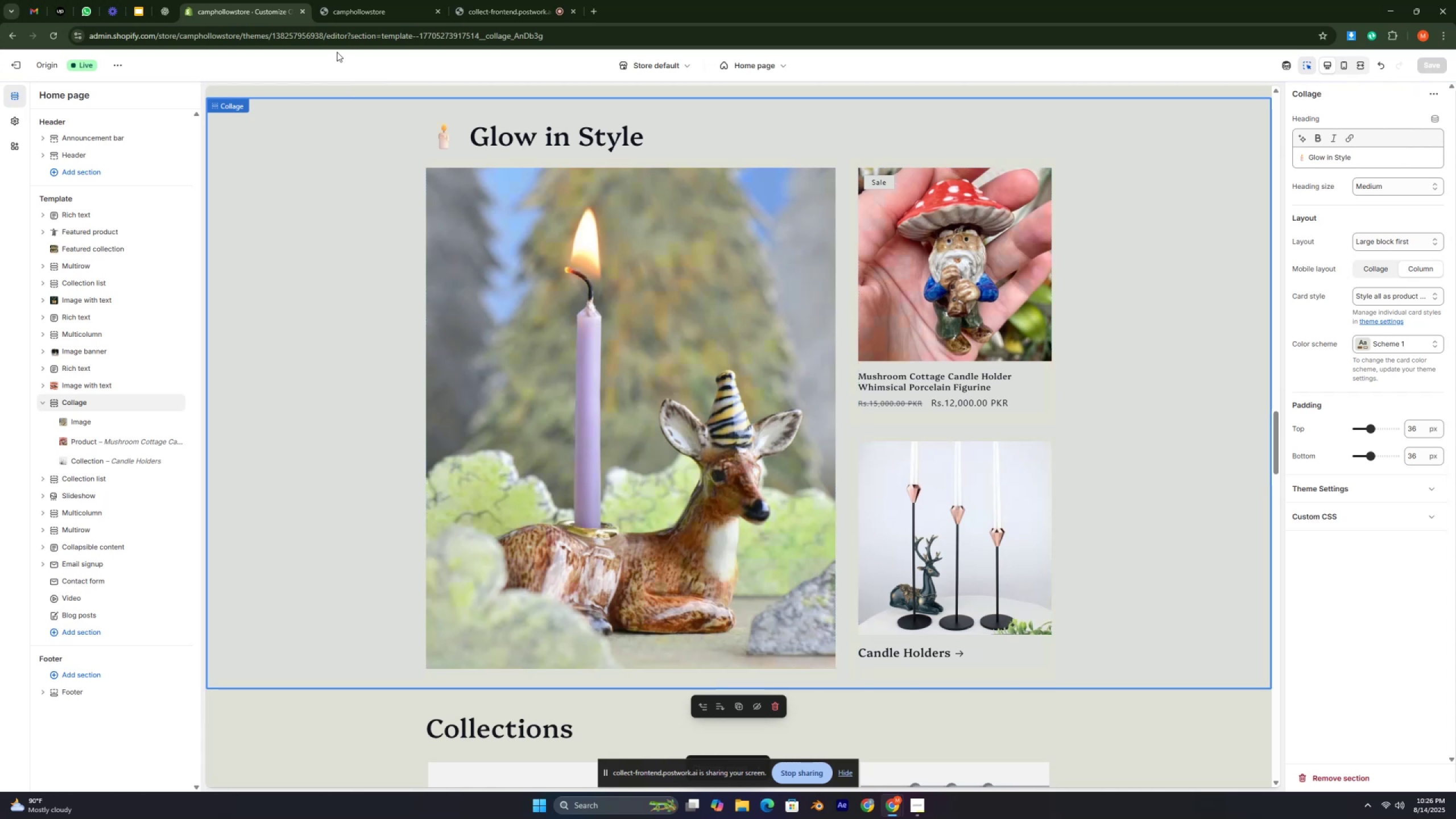 
left_click([388, 9])
 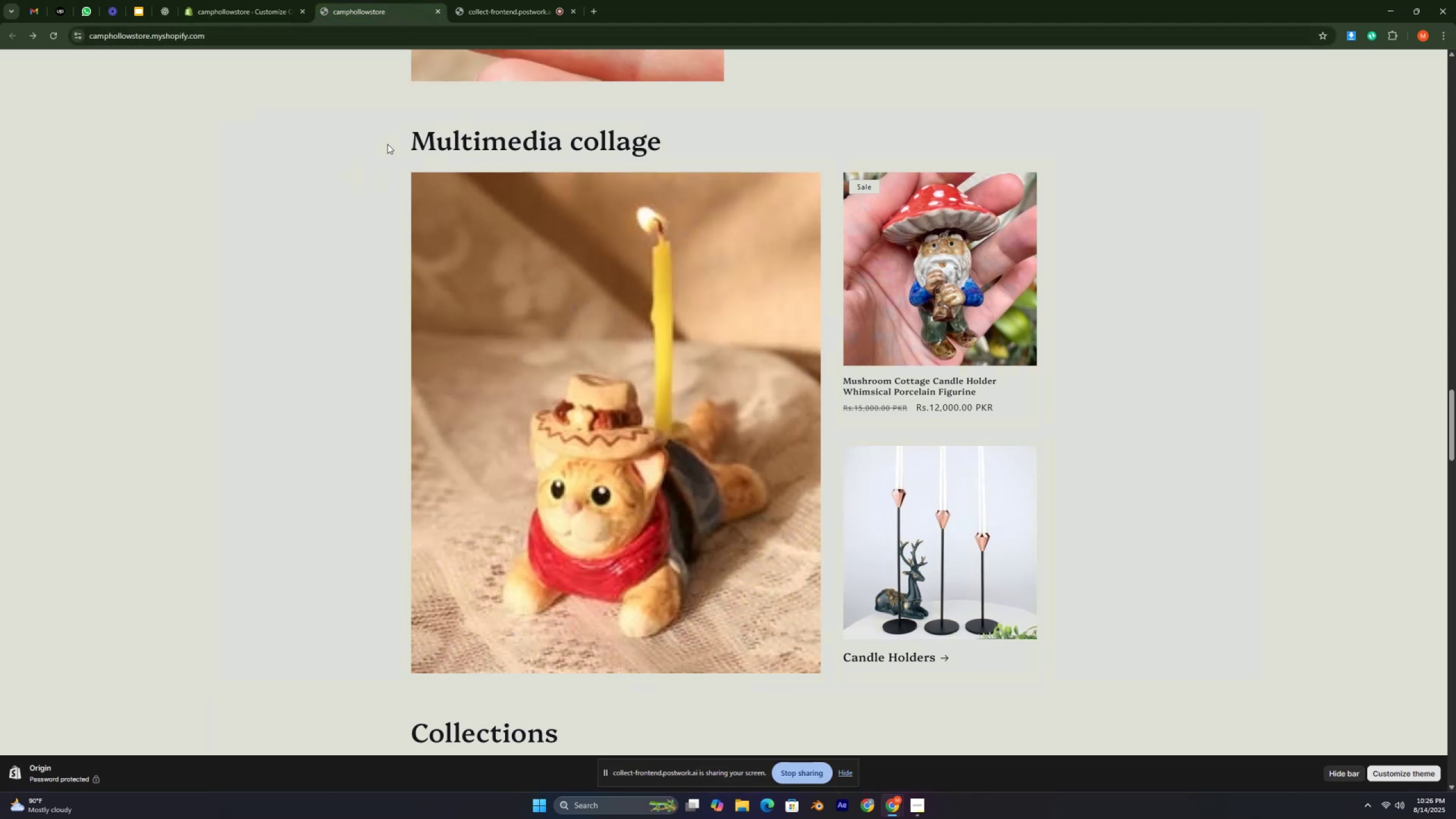 
scroll: coordinate [1267, 311], scroll_direction: up, amount: 72.0
 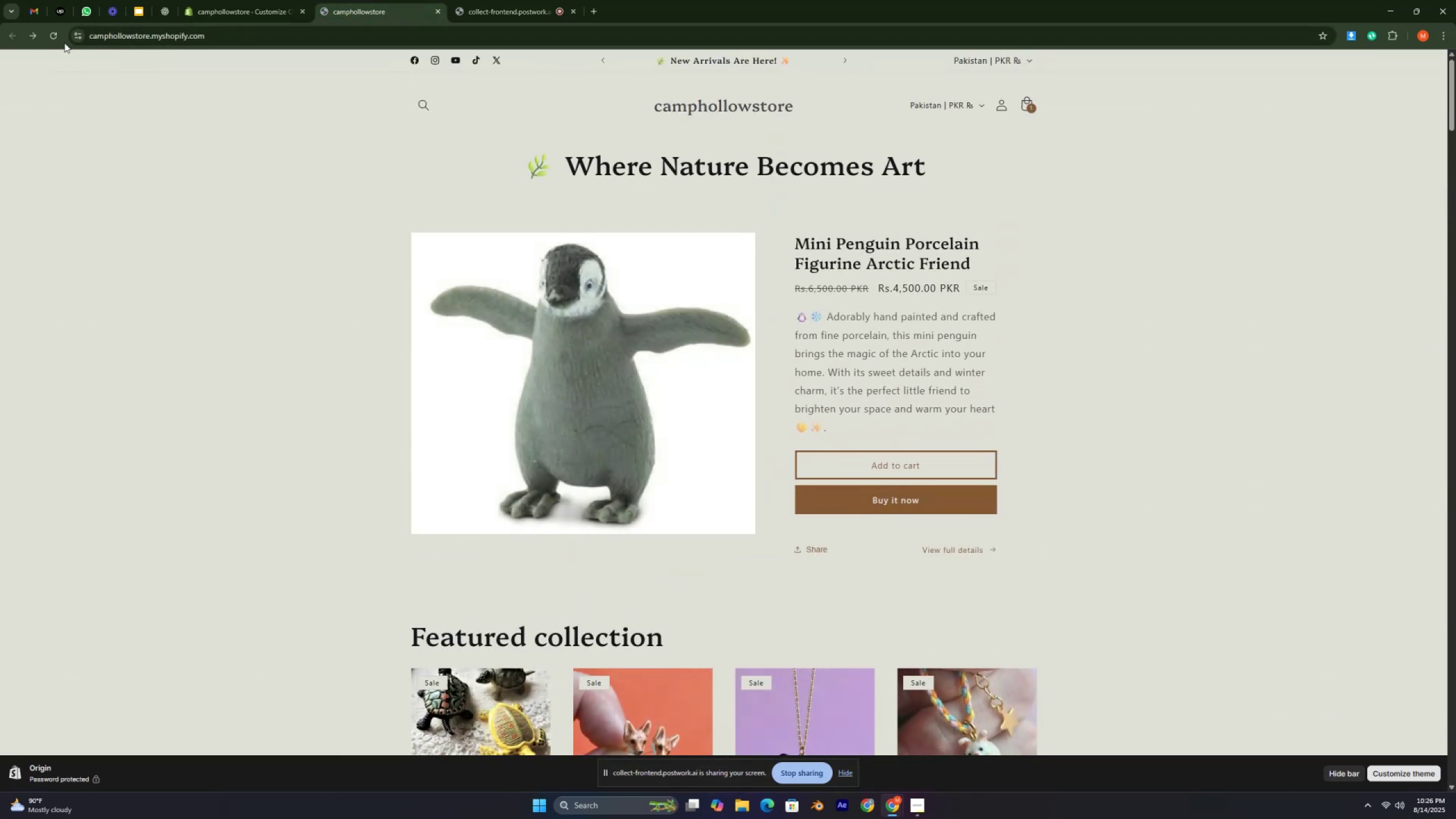 
left_click([49, 31])
 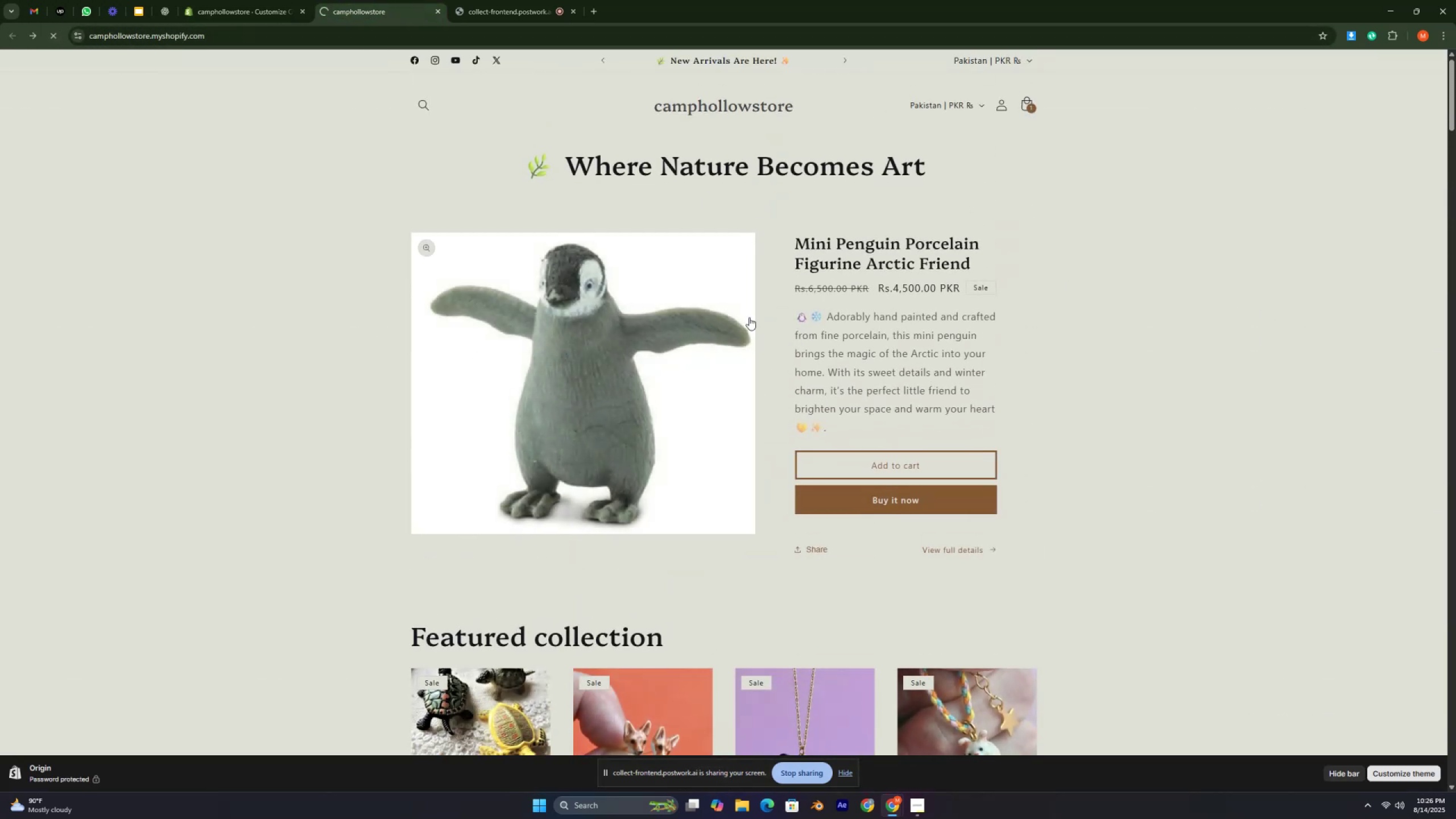 
key(Control+ControlLeft)
 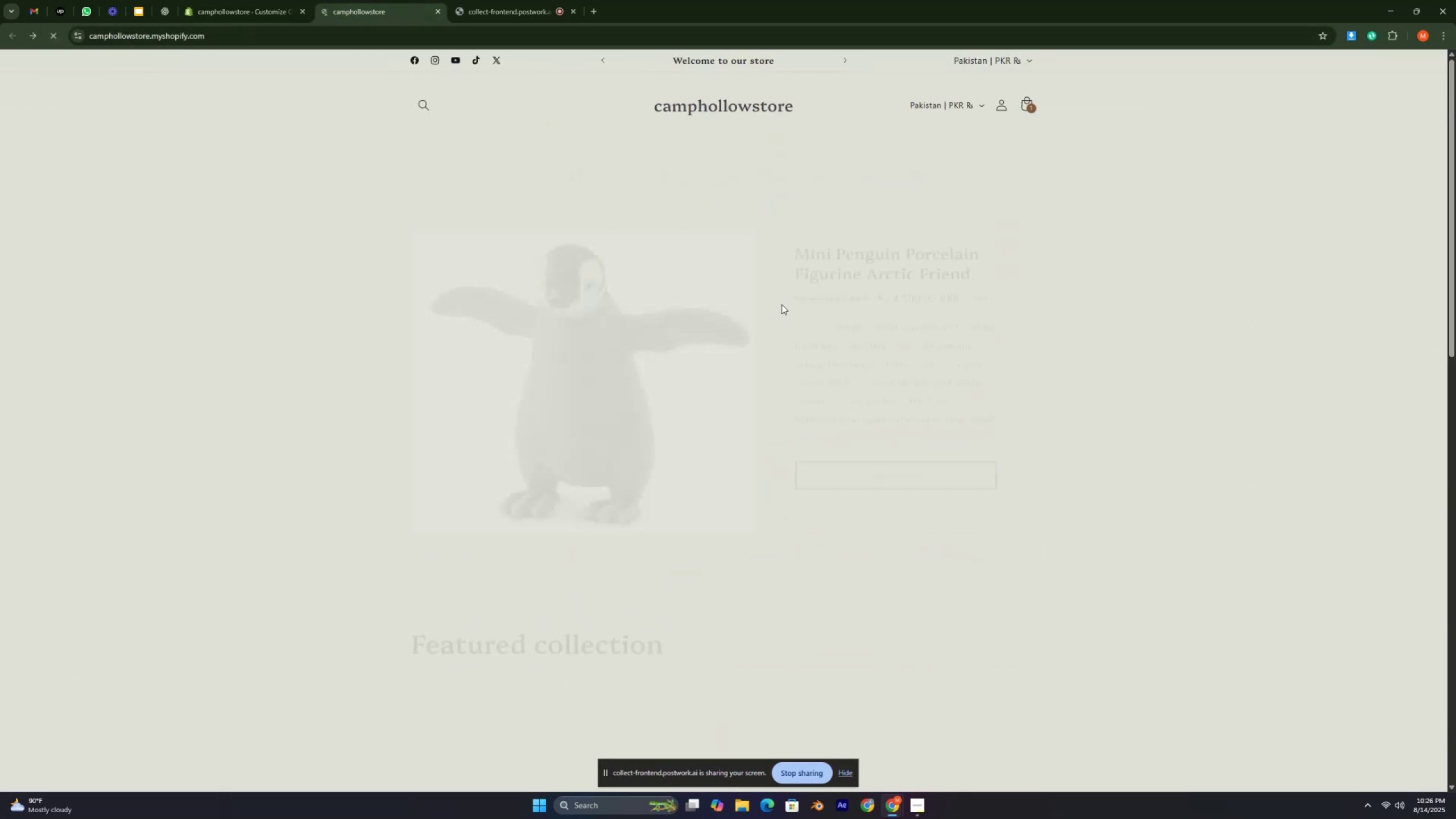 
key(Control+ControlLeft)
 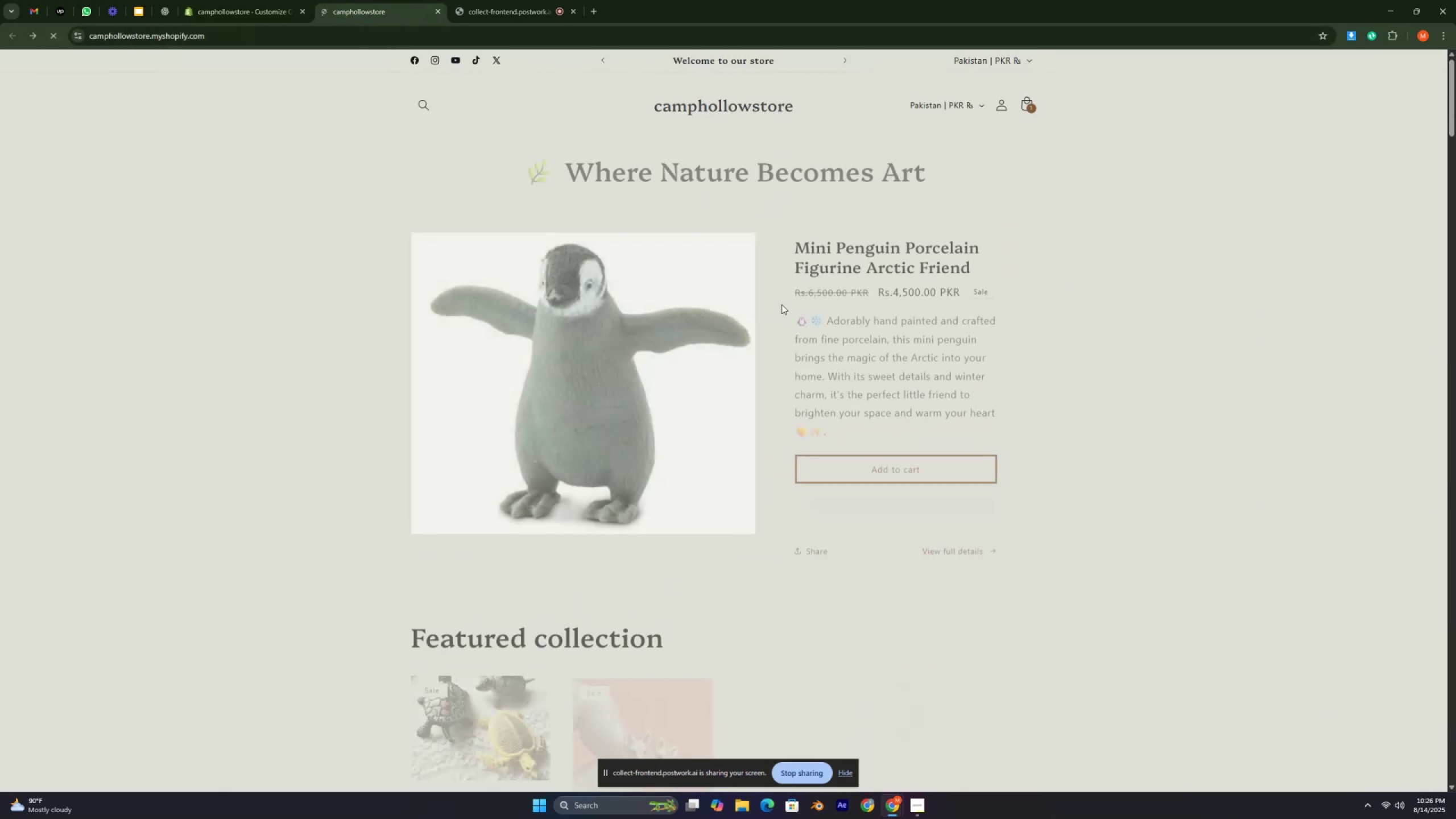 
key(Control+ControlLeft)
 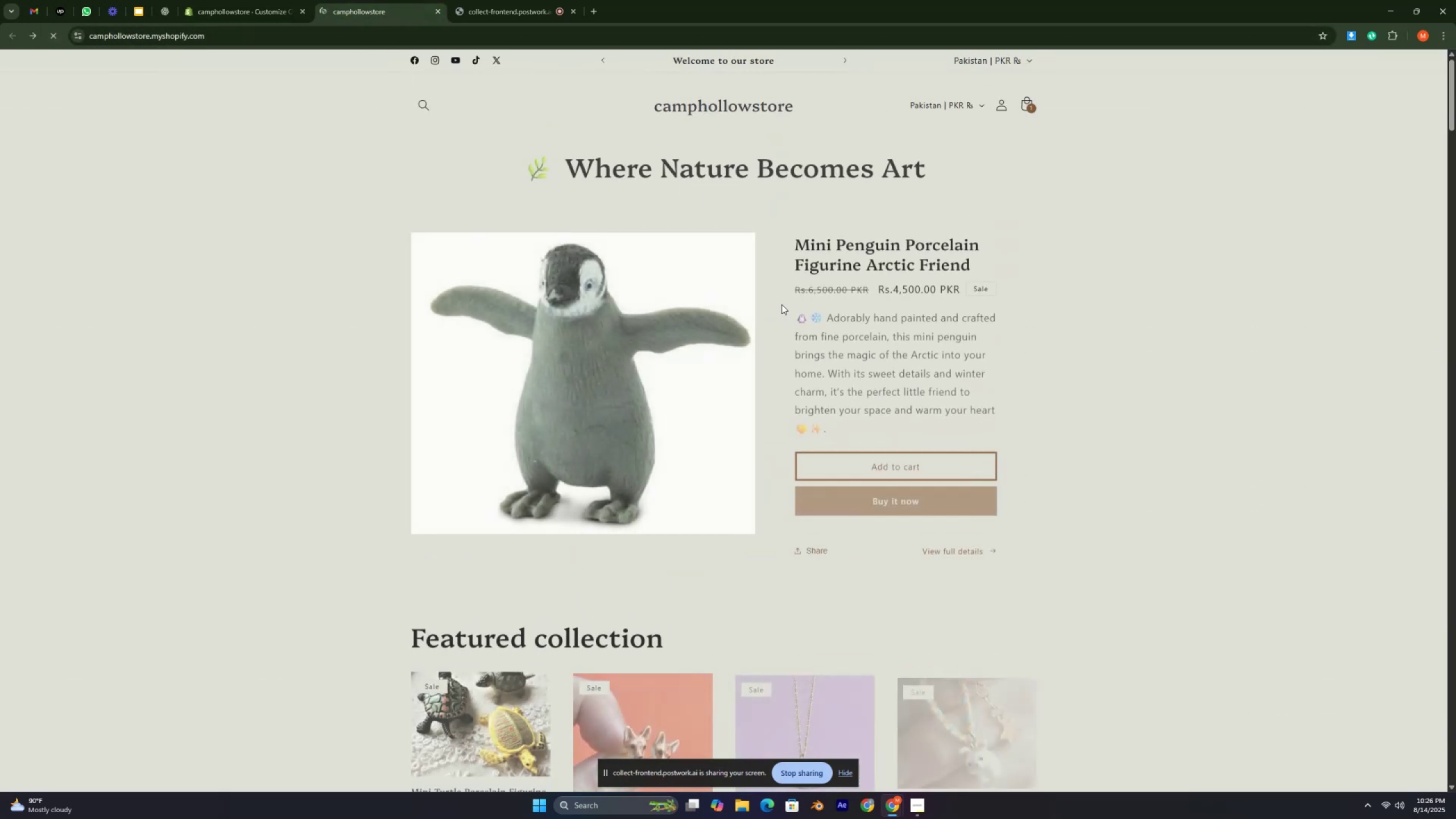 
key(Control+ControlLeft)
 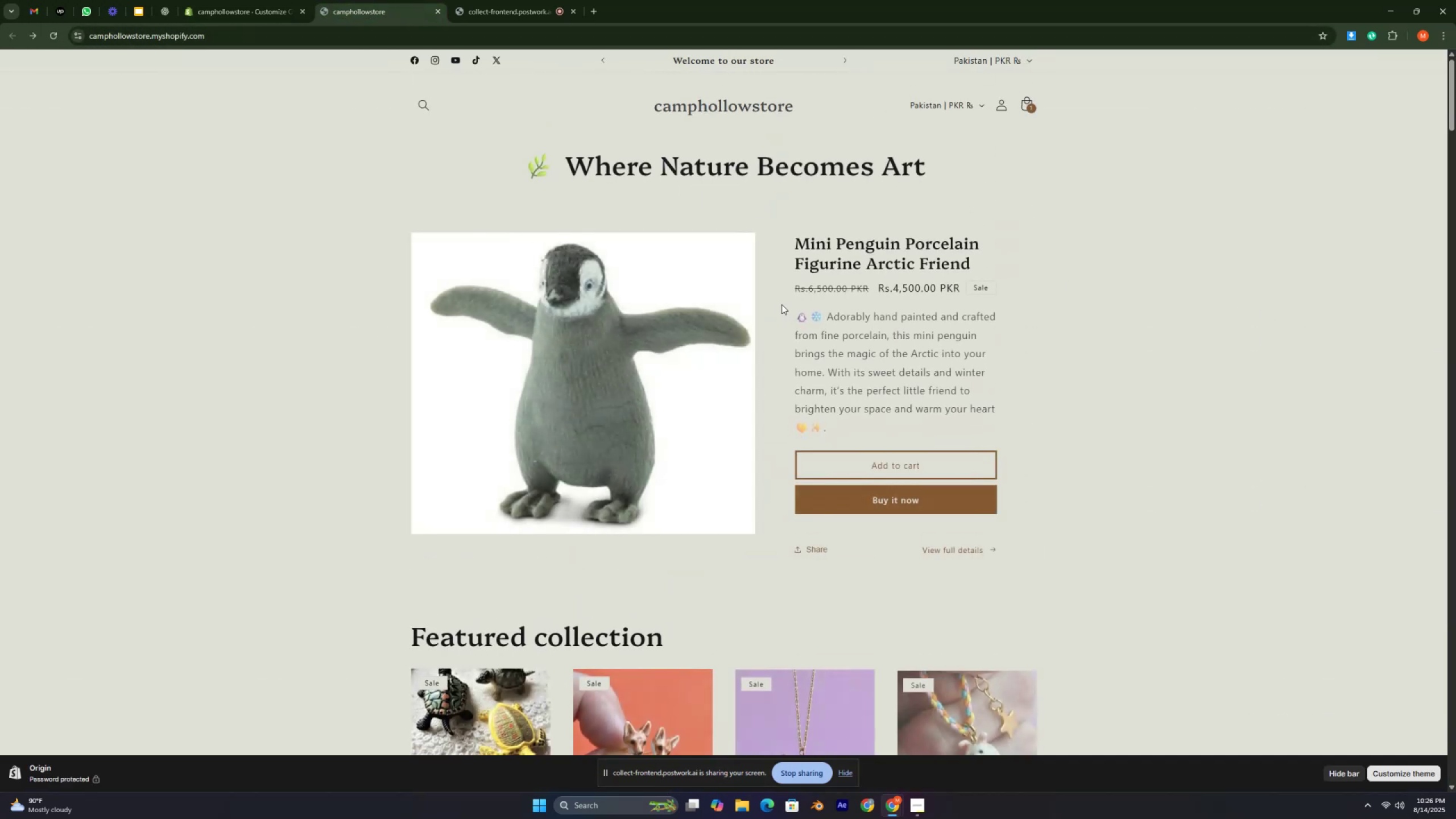 
key(Control+ControlLeft)
 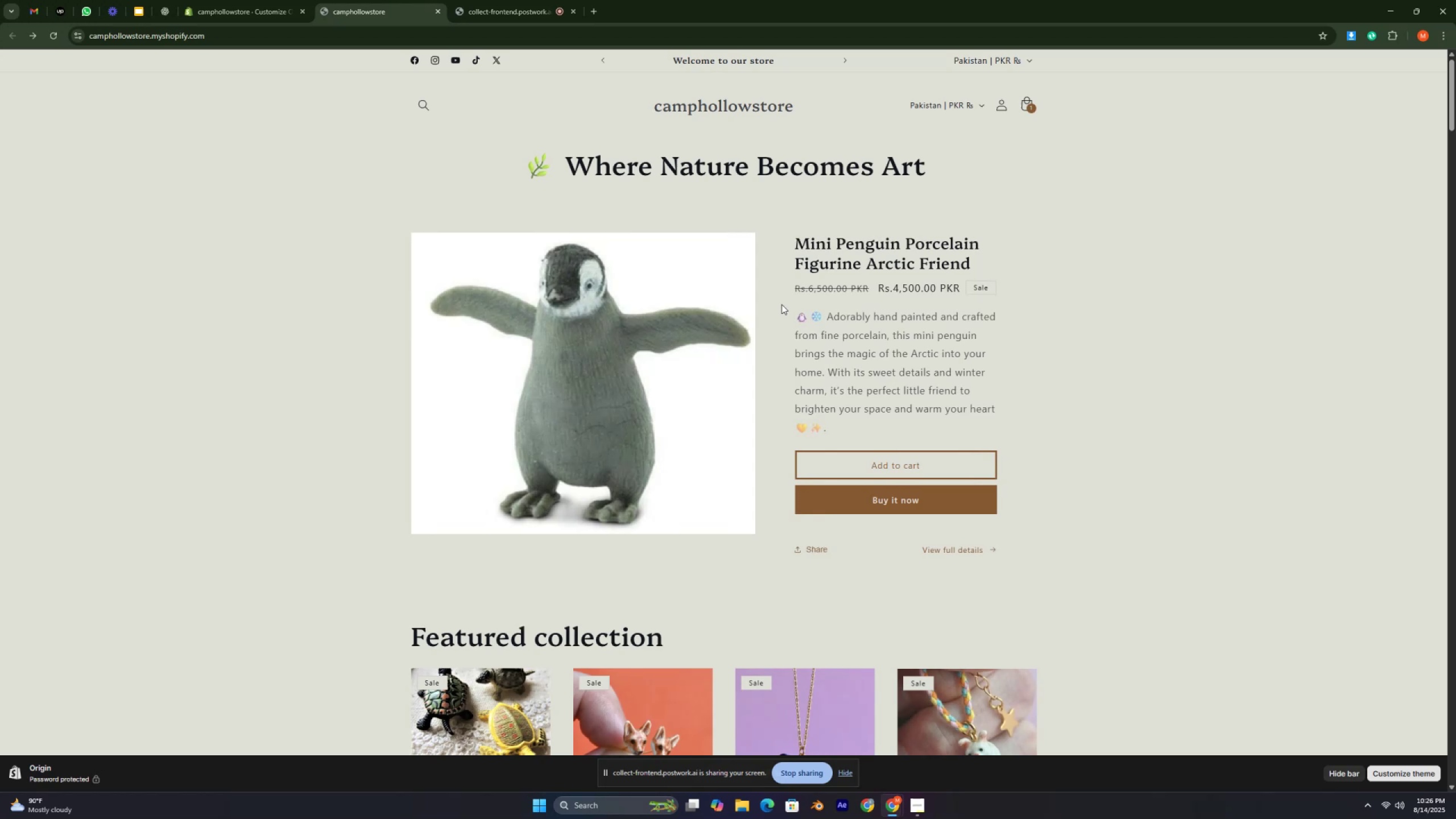 
key(Control+ControlLeft)
 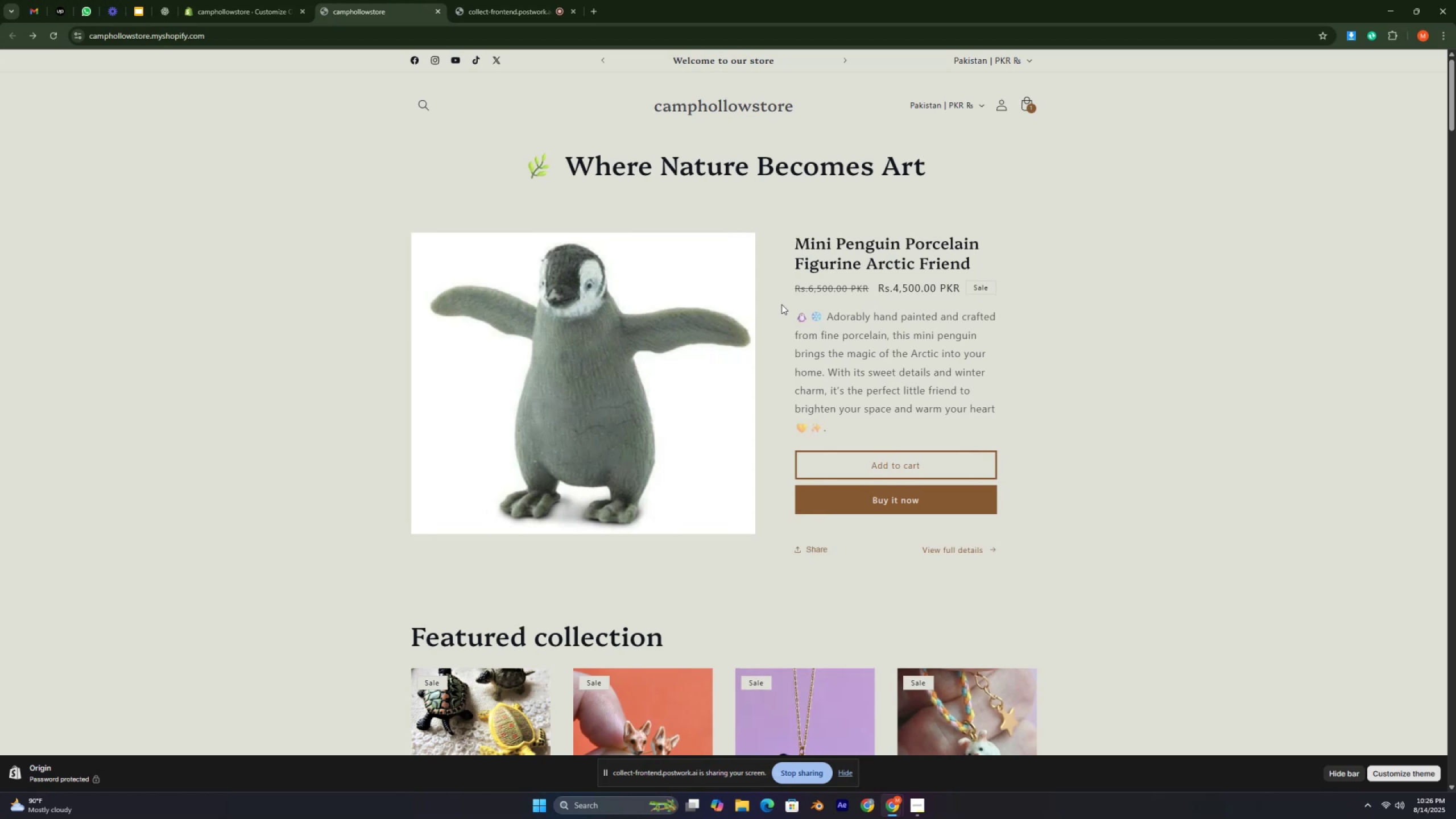 
key(Control+ControlLeft)
 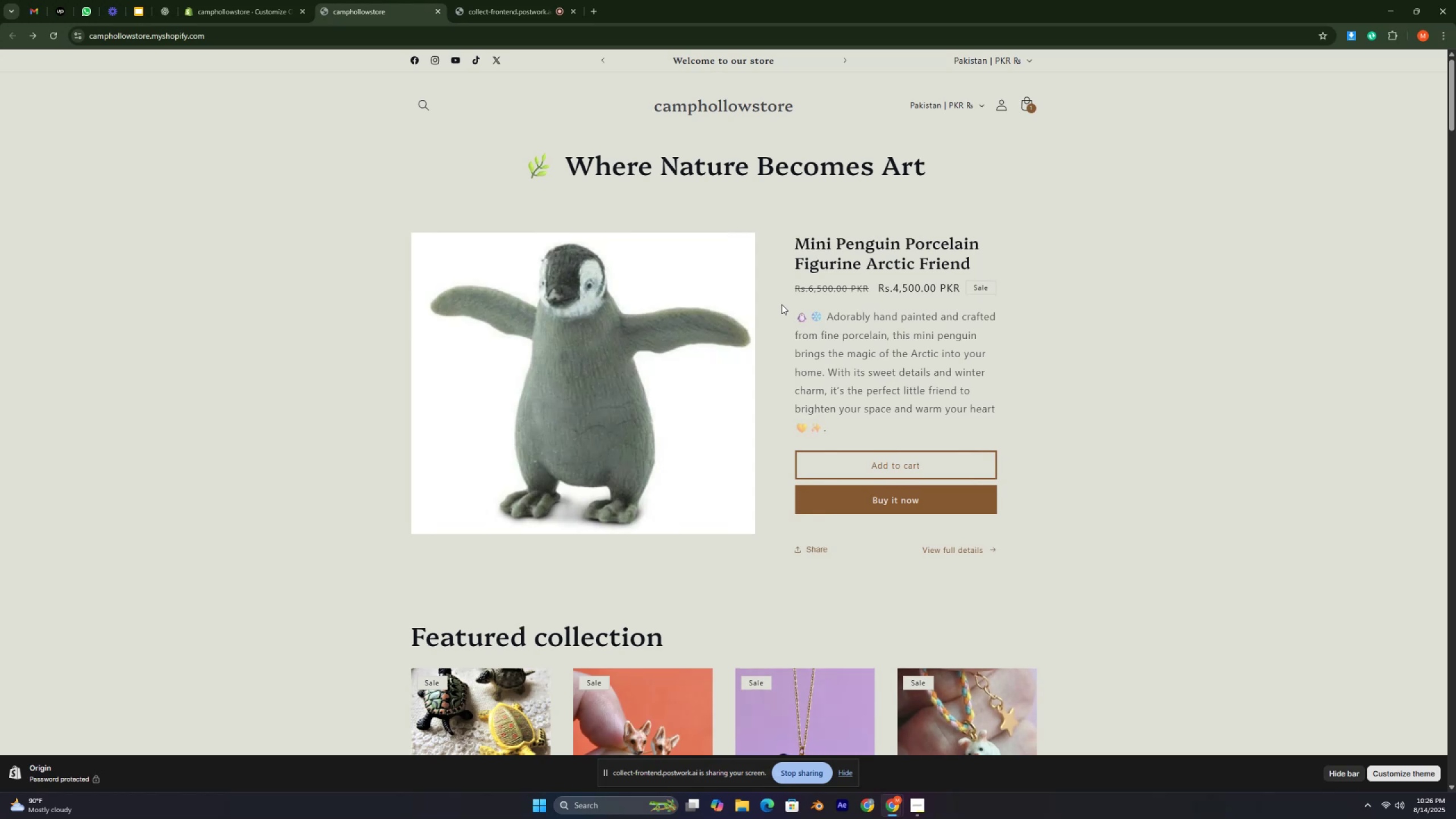 
key(Control+ControlLeft)
 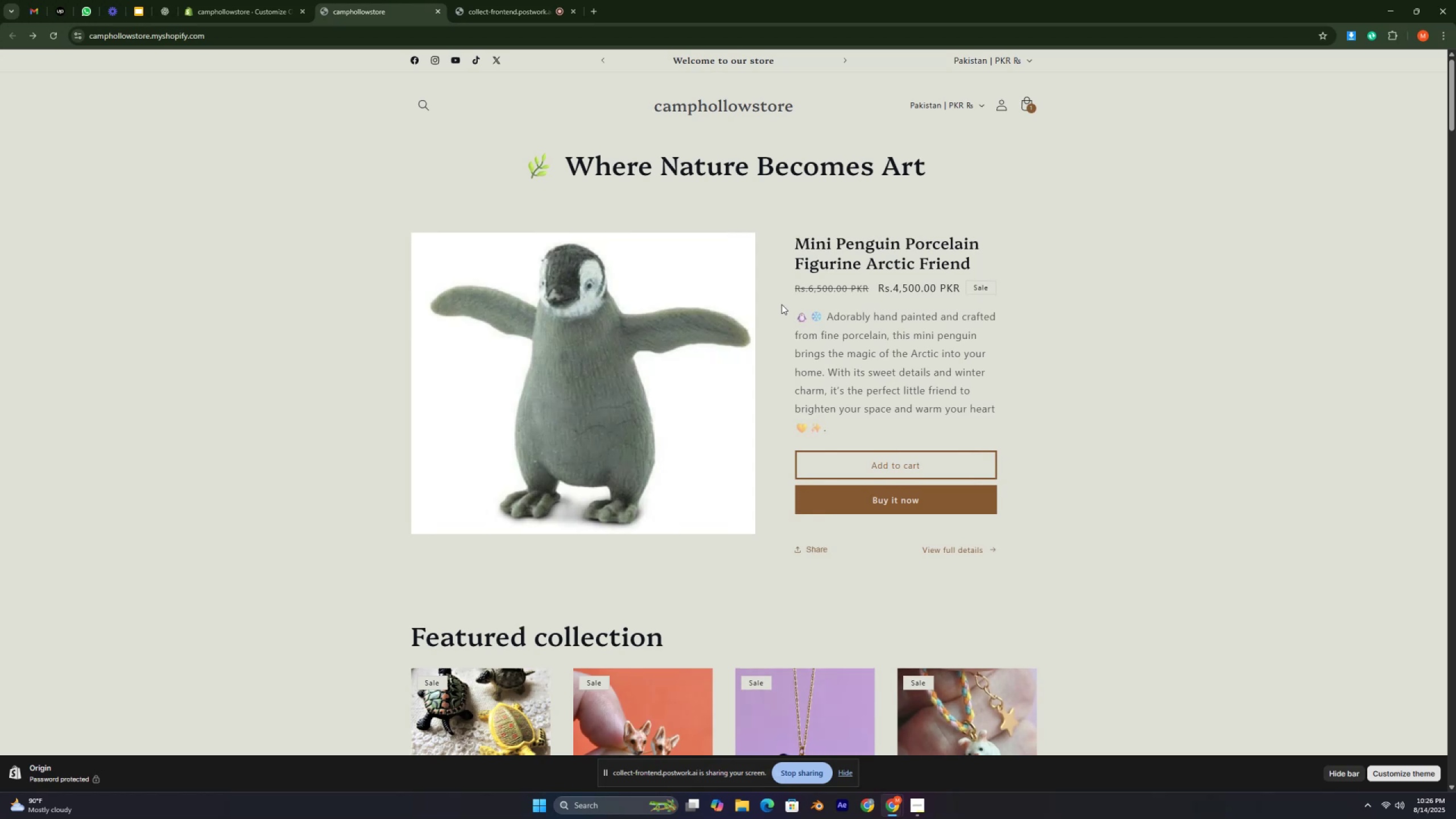 
key(Control+ControlLeft)
 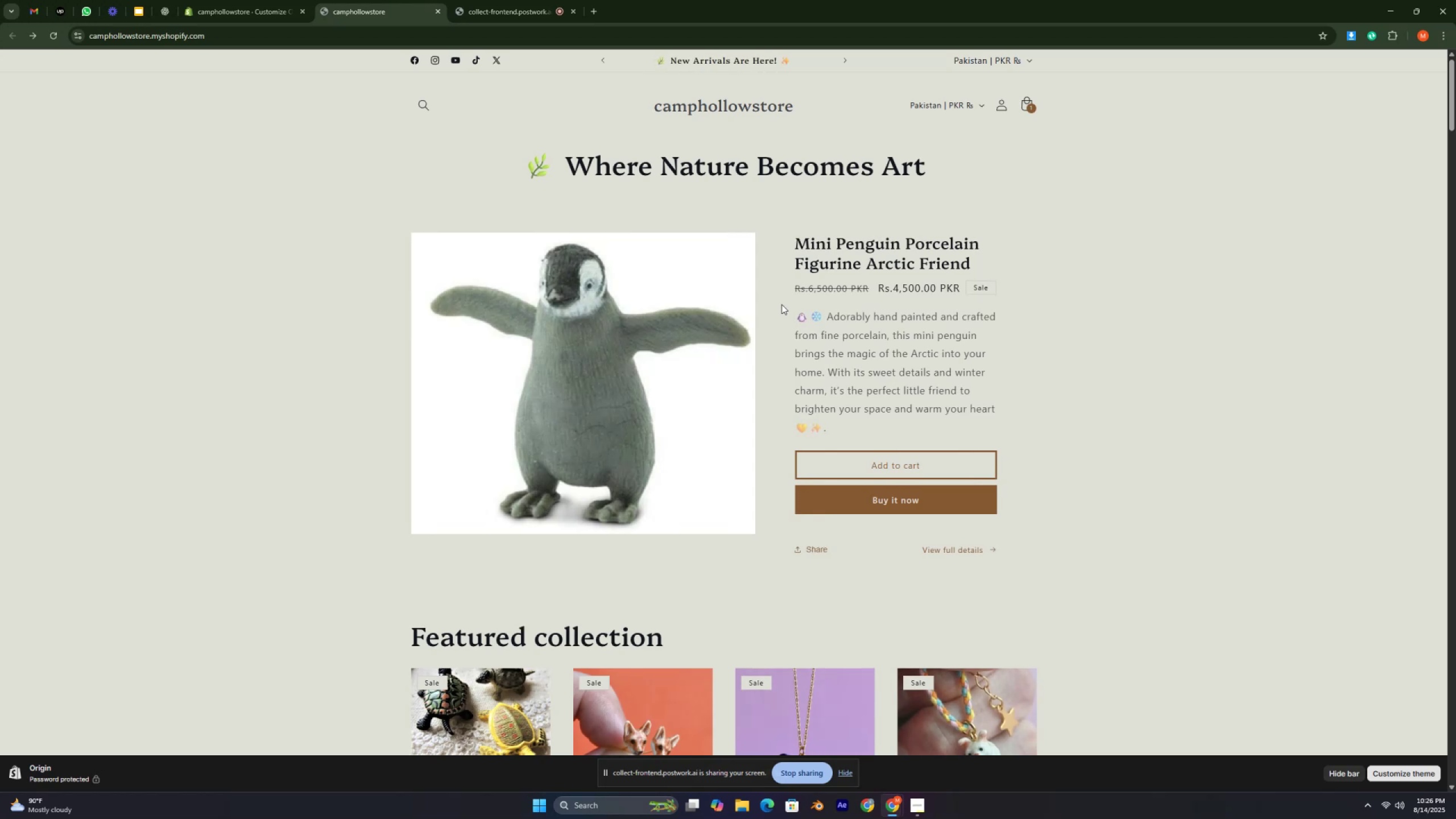 
wait(7.34)
 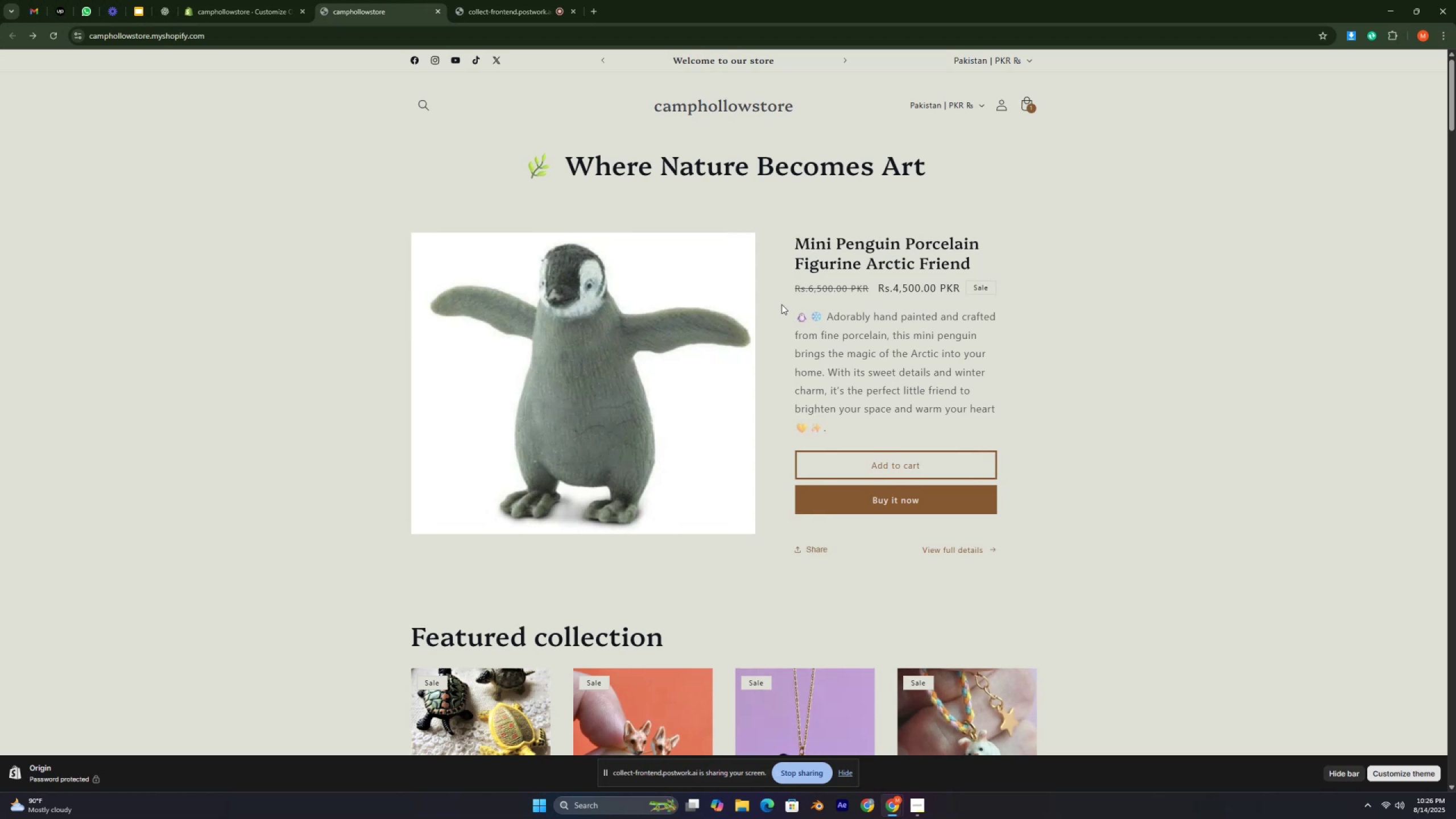 
hold_key(key=ControlLeft, duration=0.42)
 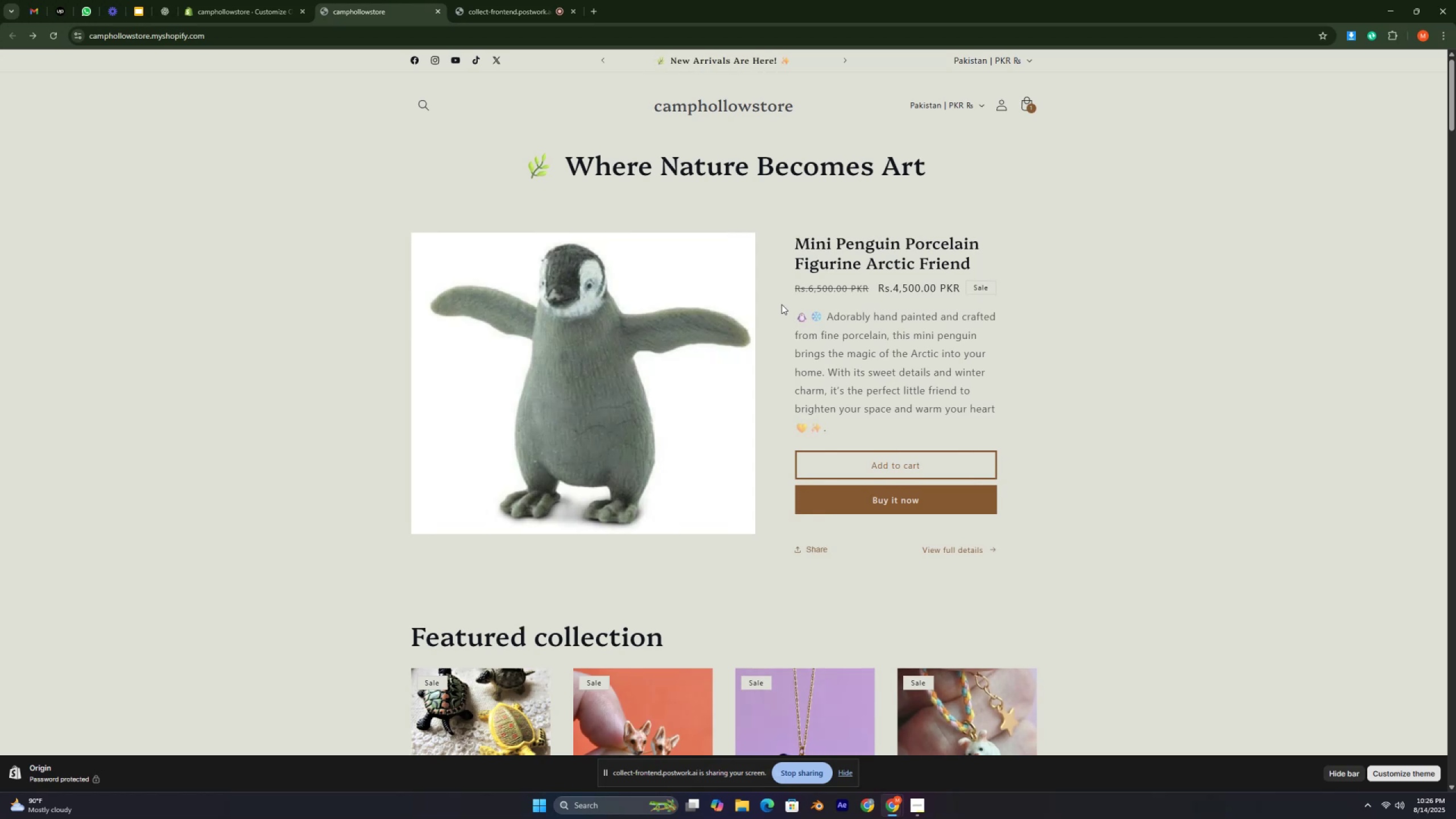 
key(Control+ControlLeft)
 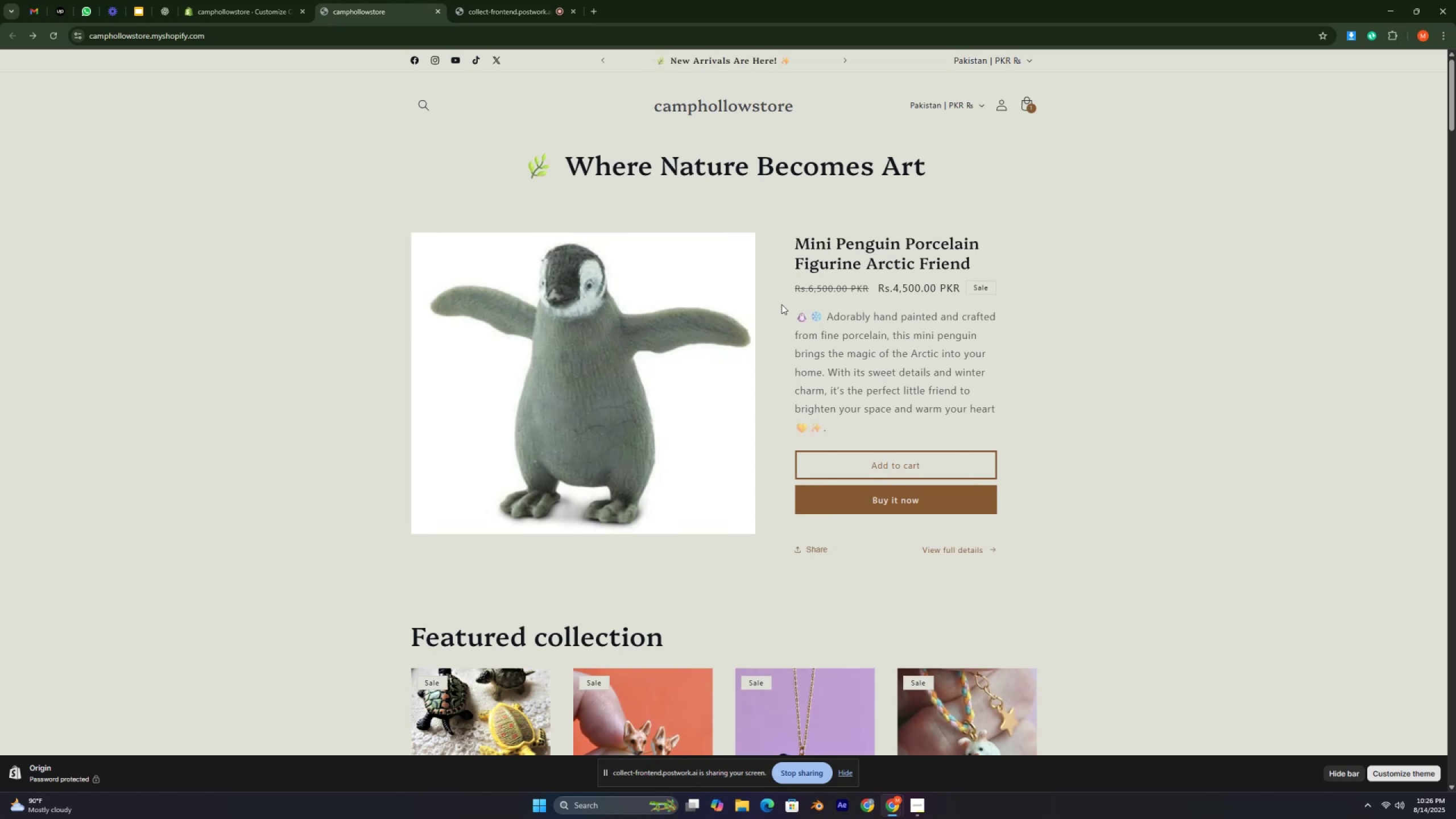 
key(Control+ControlLeft)
 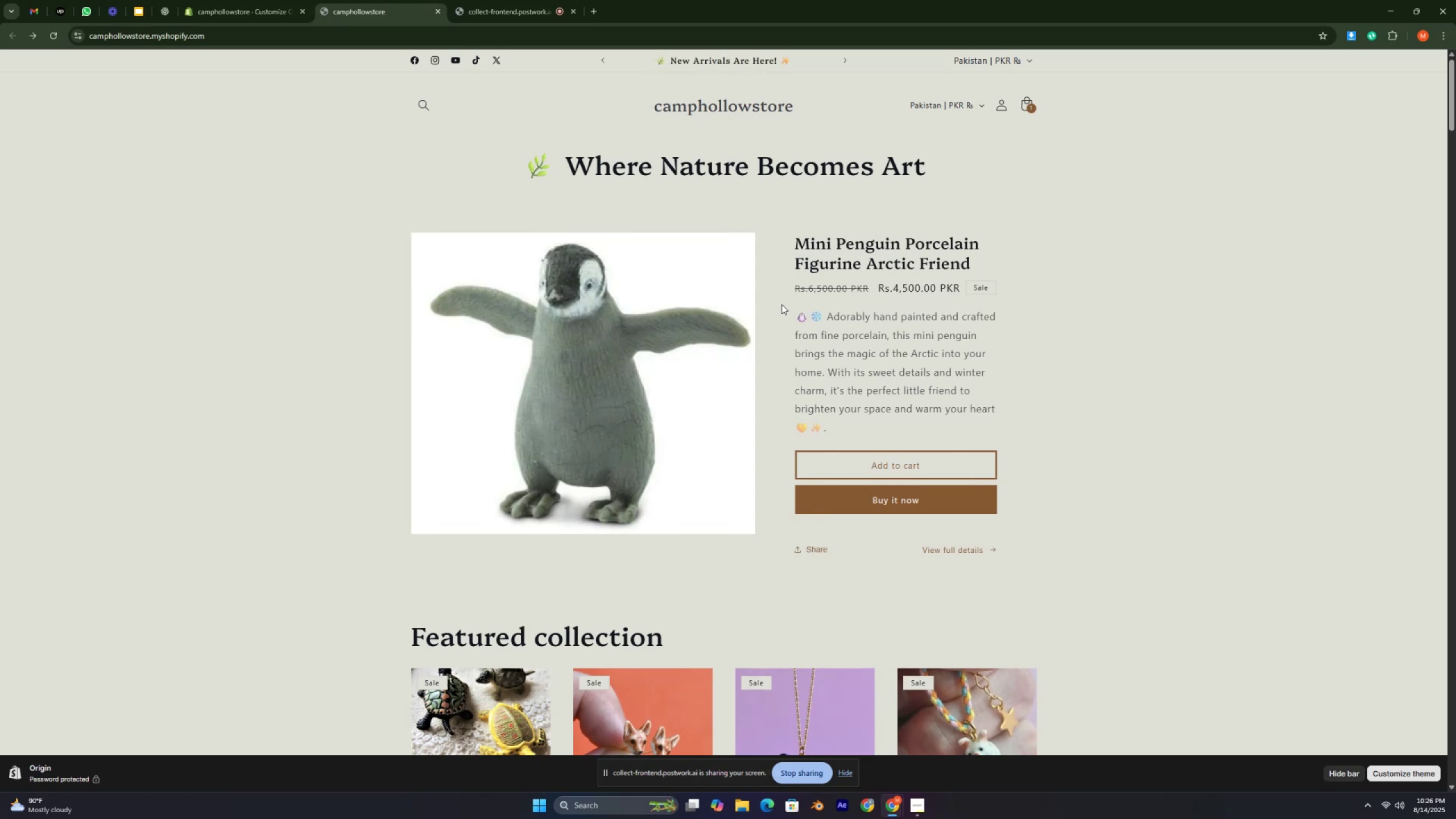 
key(Control+ControlLeft)
 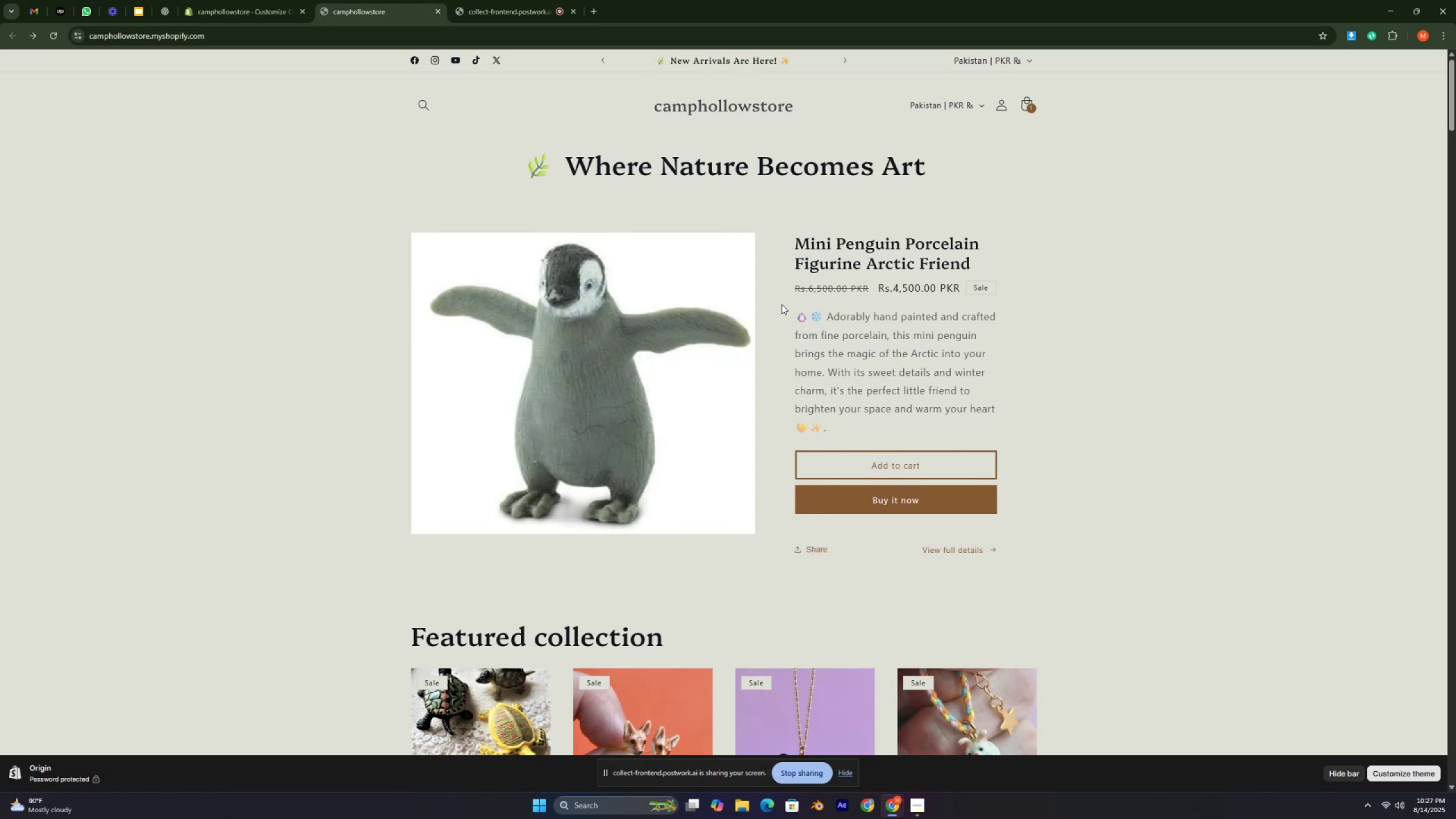 
key(Control+ControlLeft)
 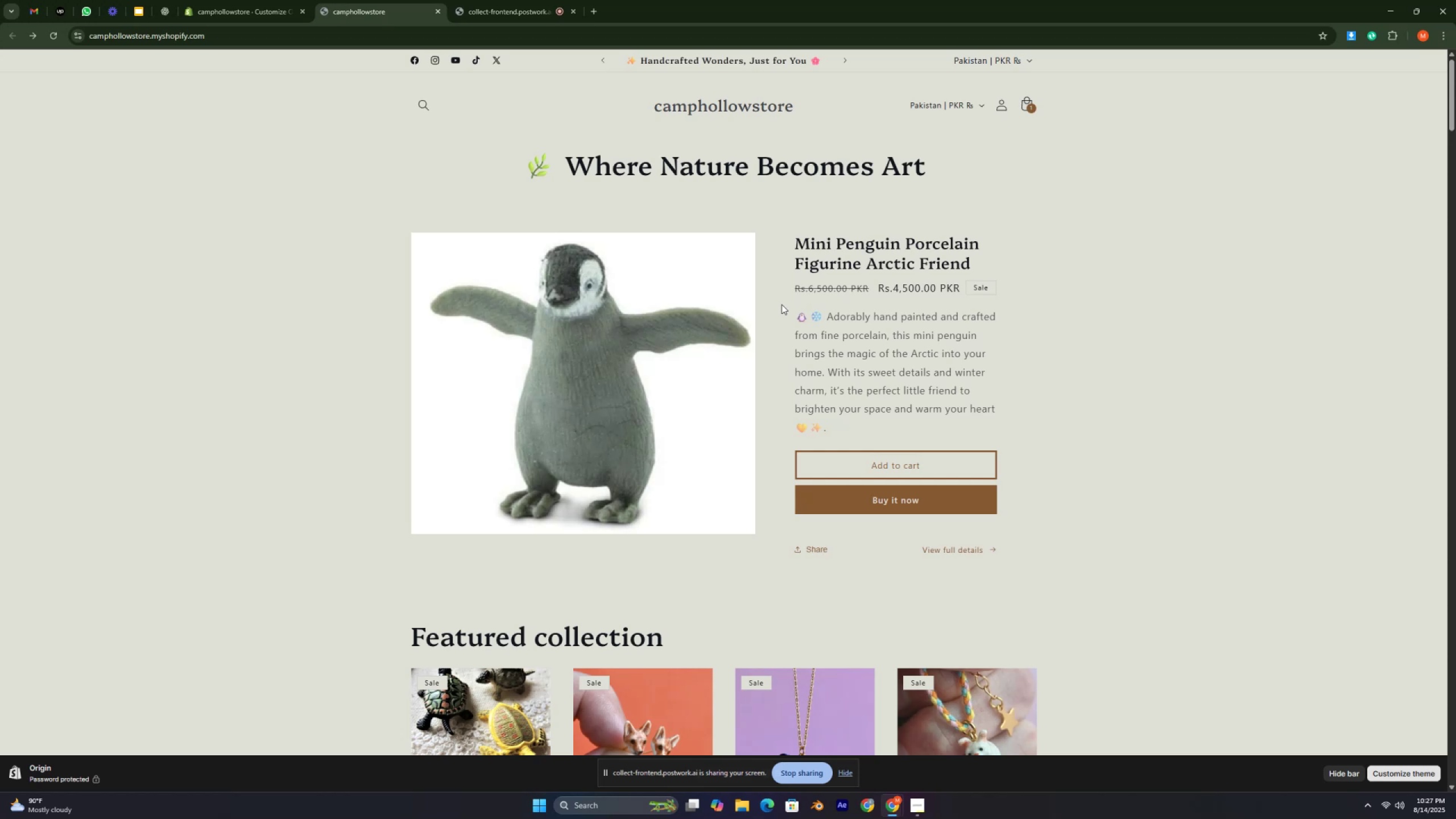 
key(Control+ControlLeft)
 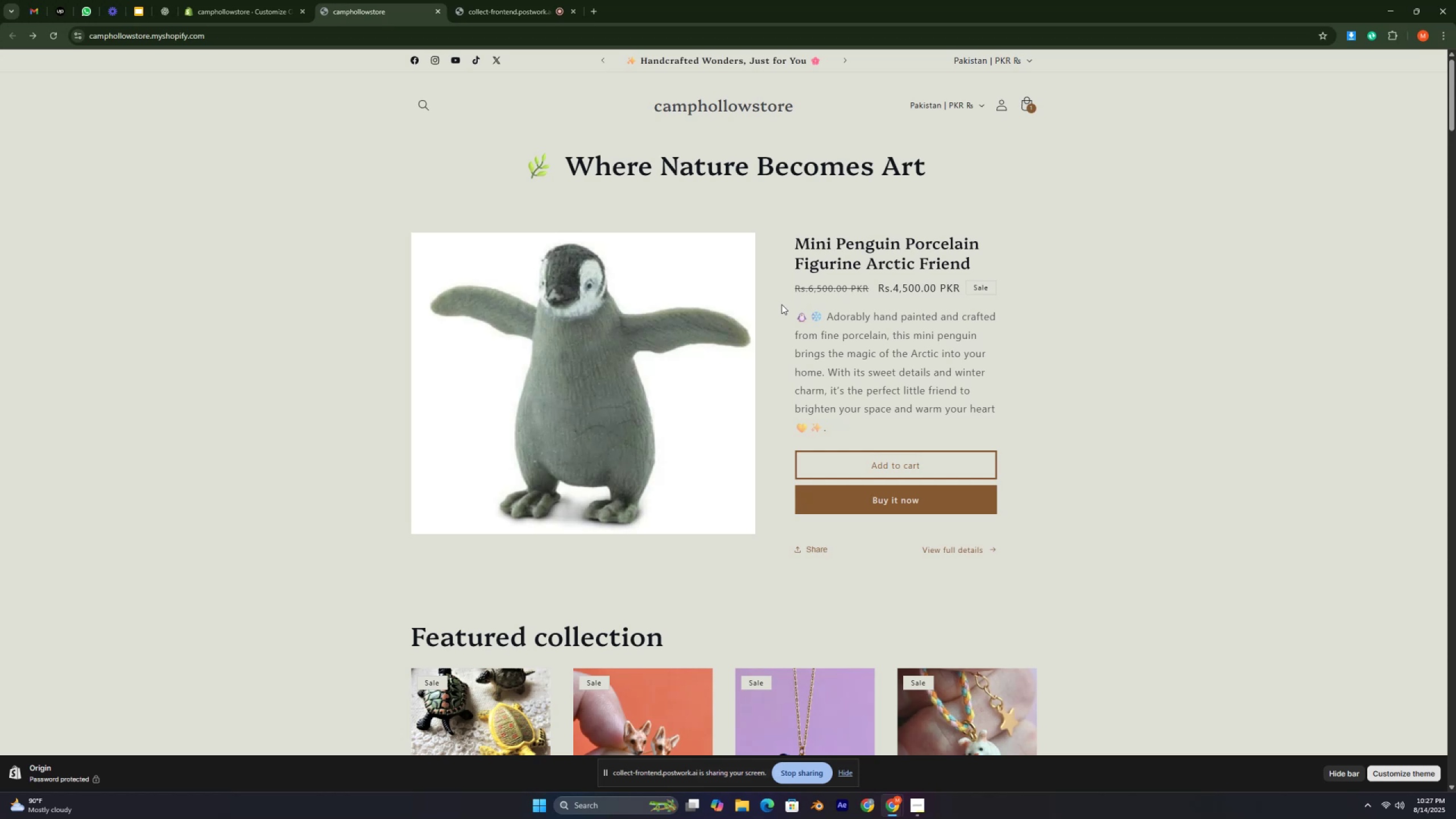 
key(Control+ControlLeft)
 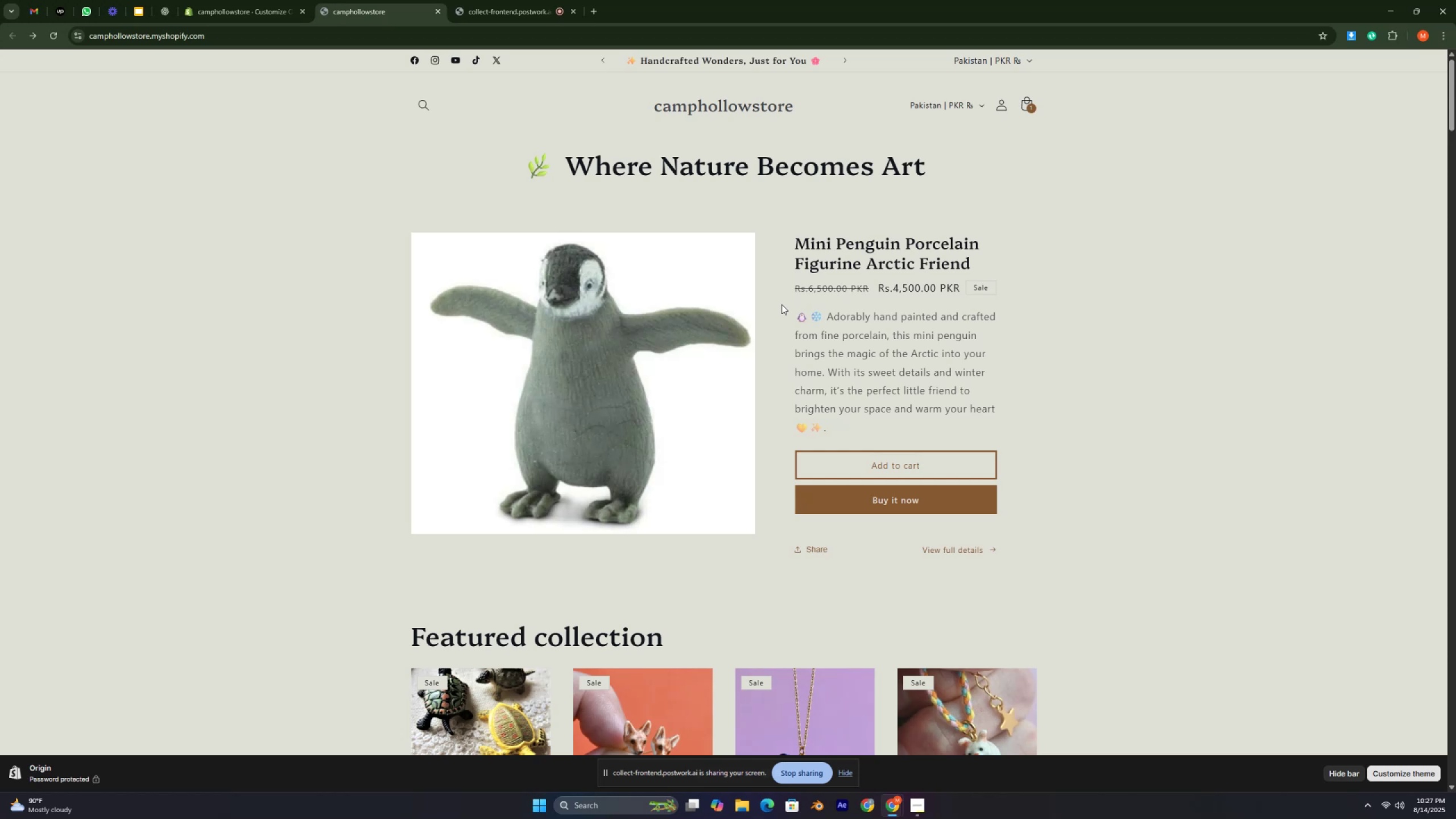 
key(Control+ControlLeft)
 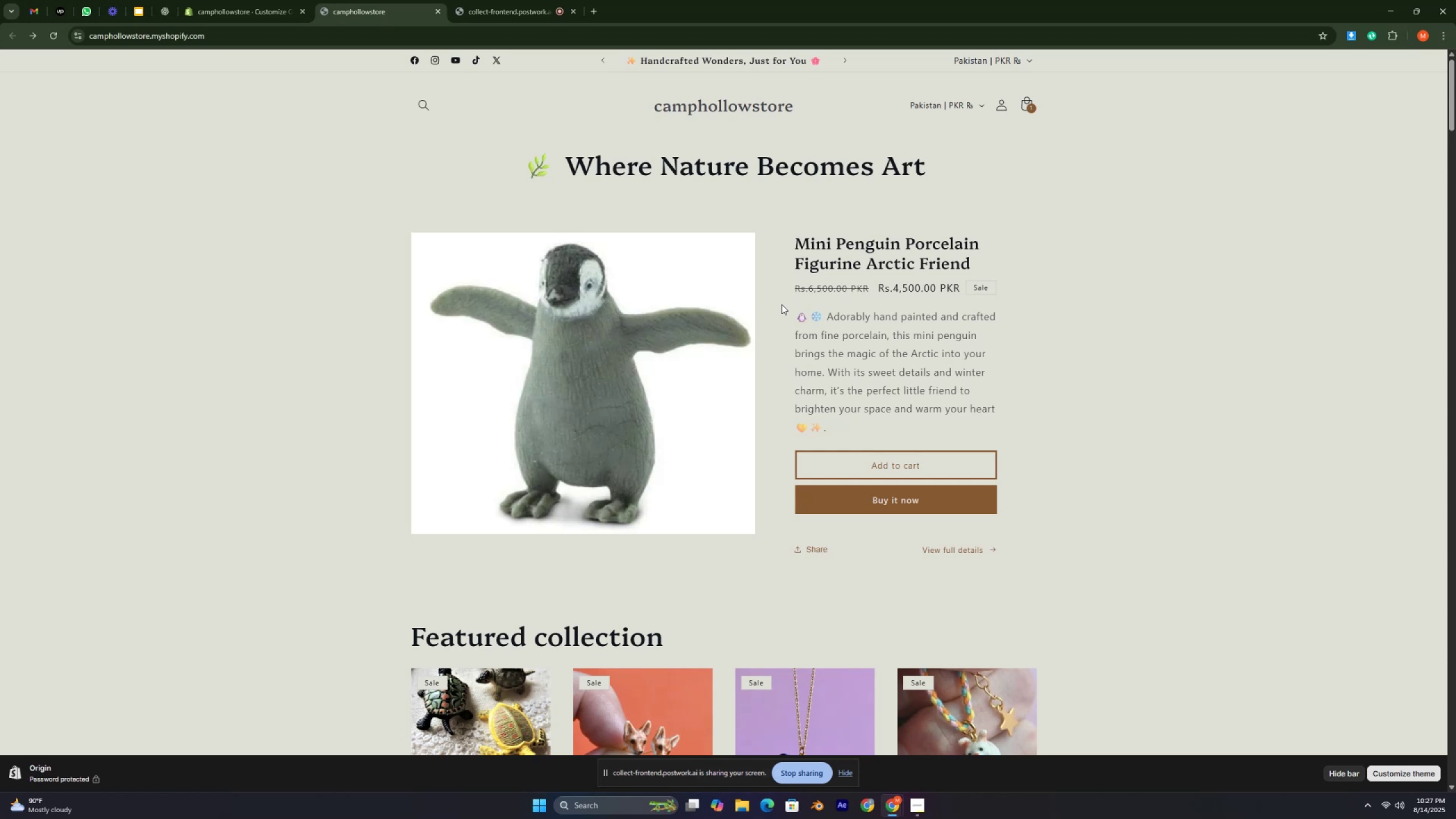 
key(Control+ControlLeft)
 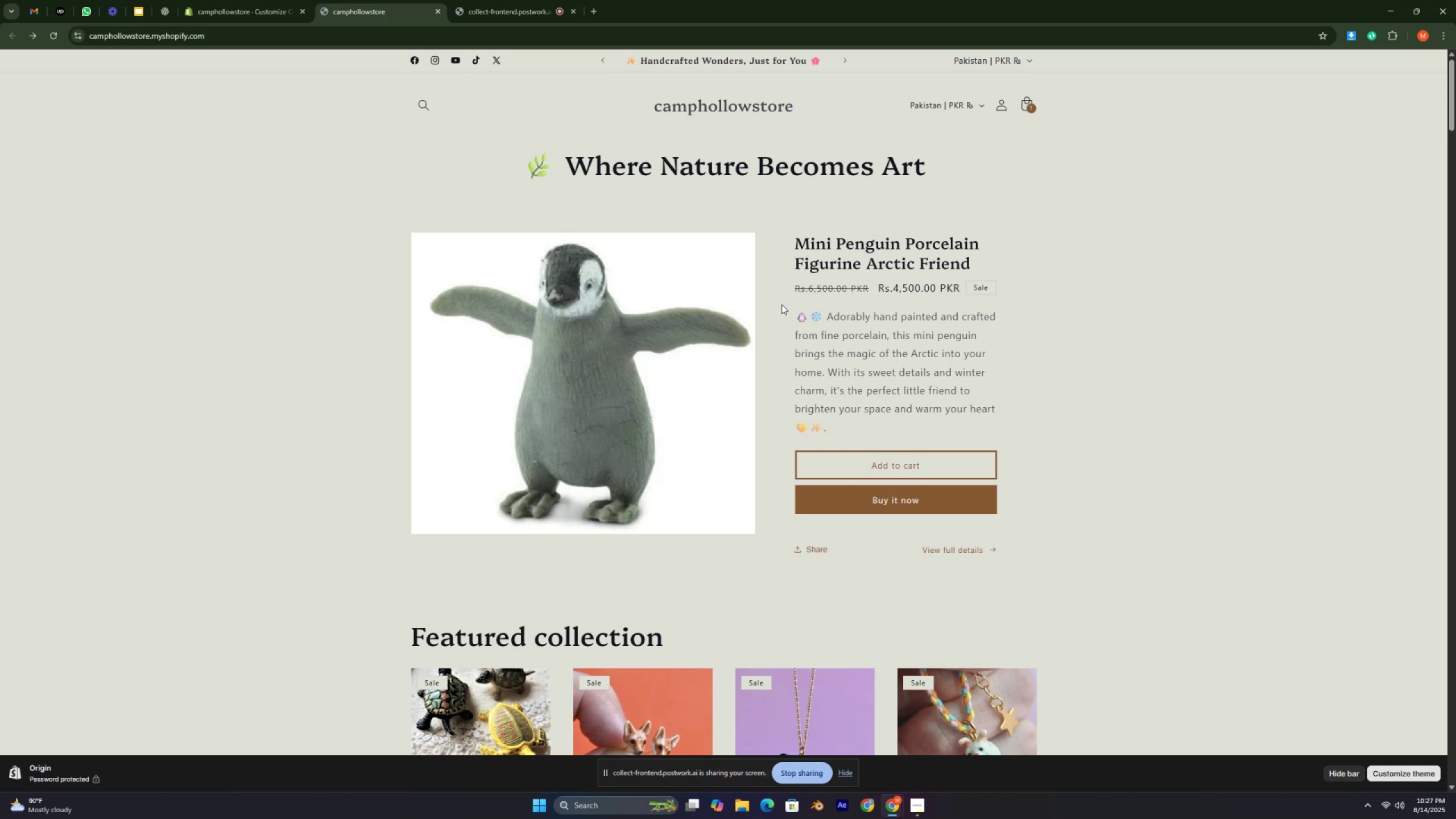 
key(Control+ControlLeft)
 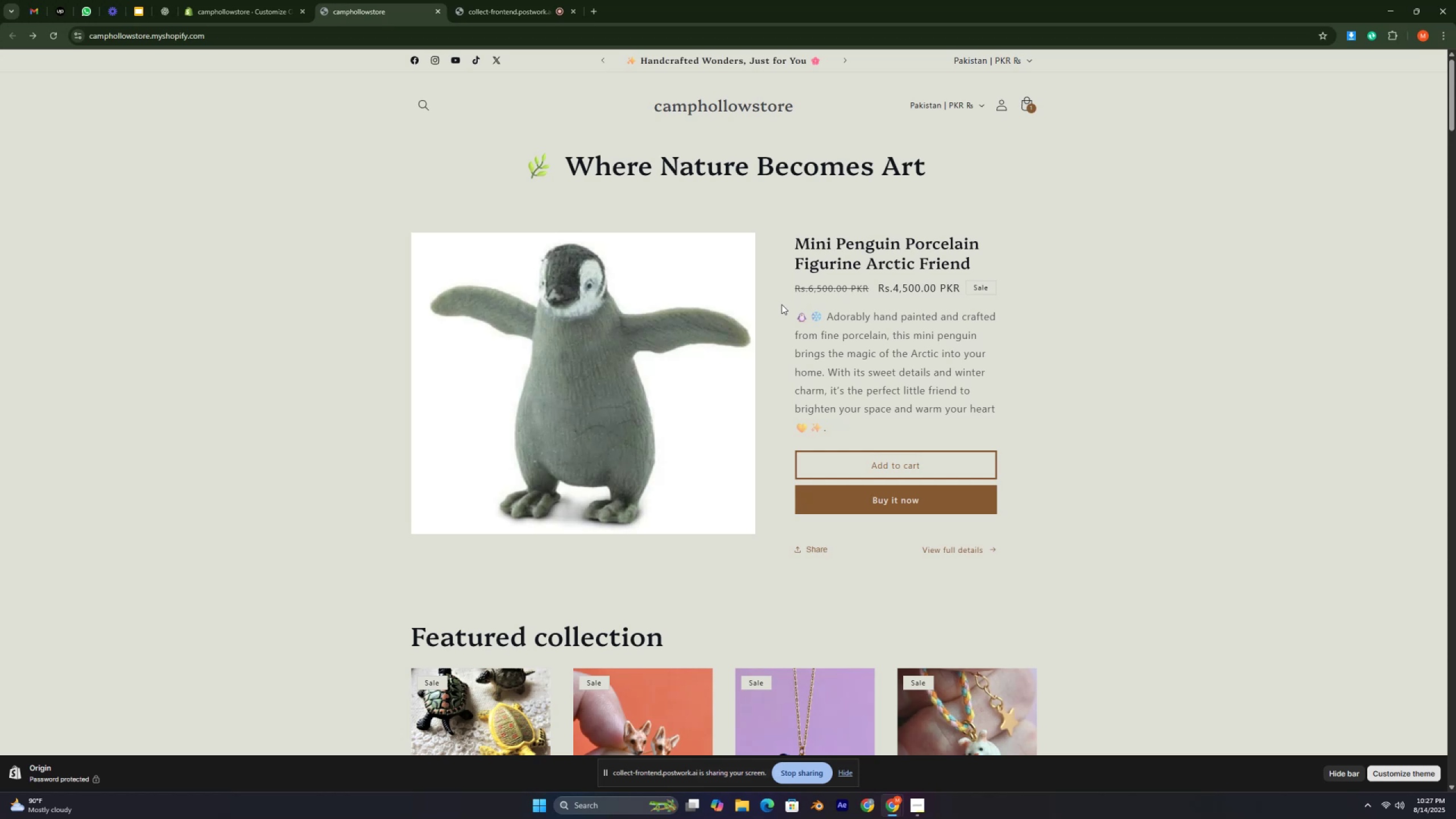 
key(Control+ControlLeft)
 